 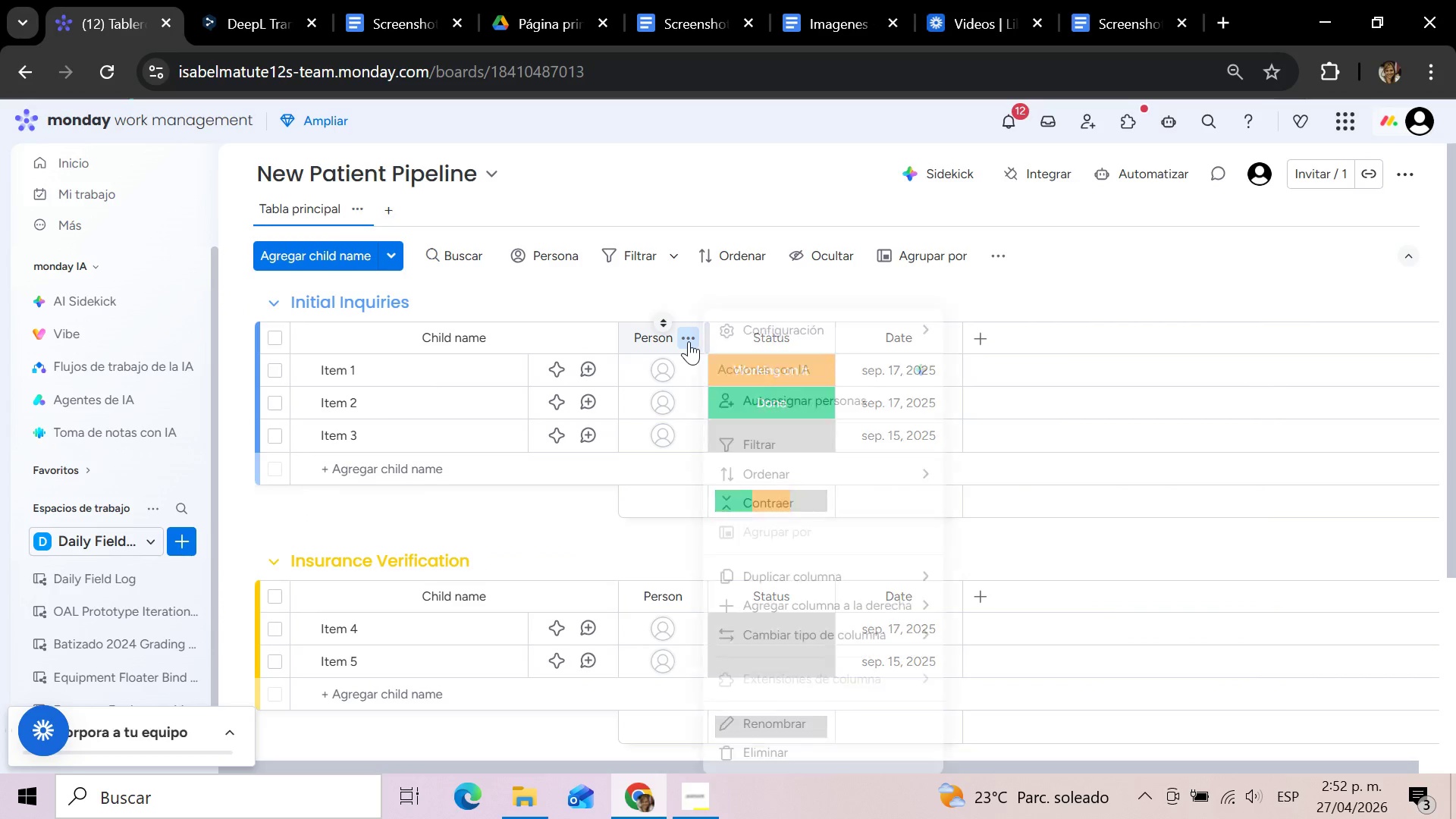 
left_click([744, 754])
 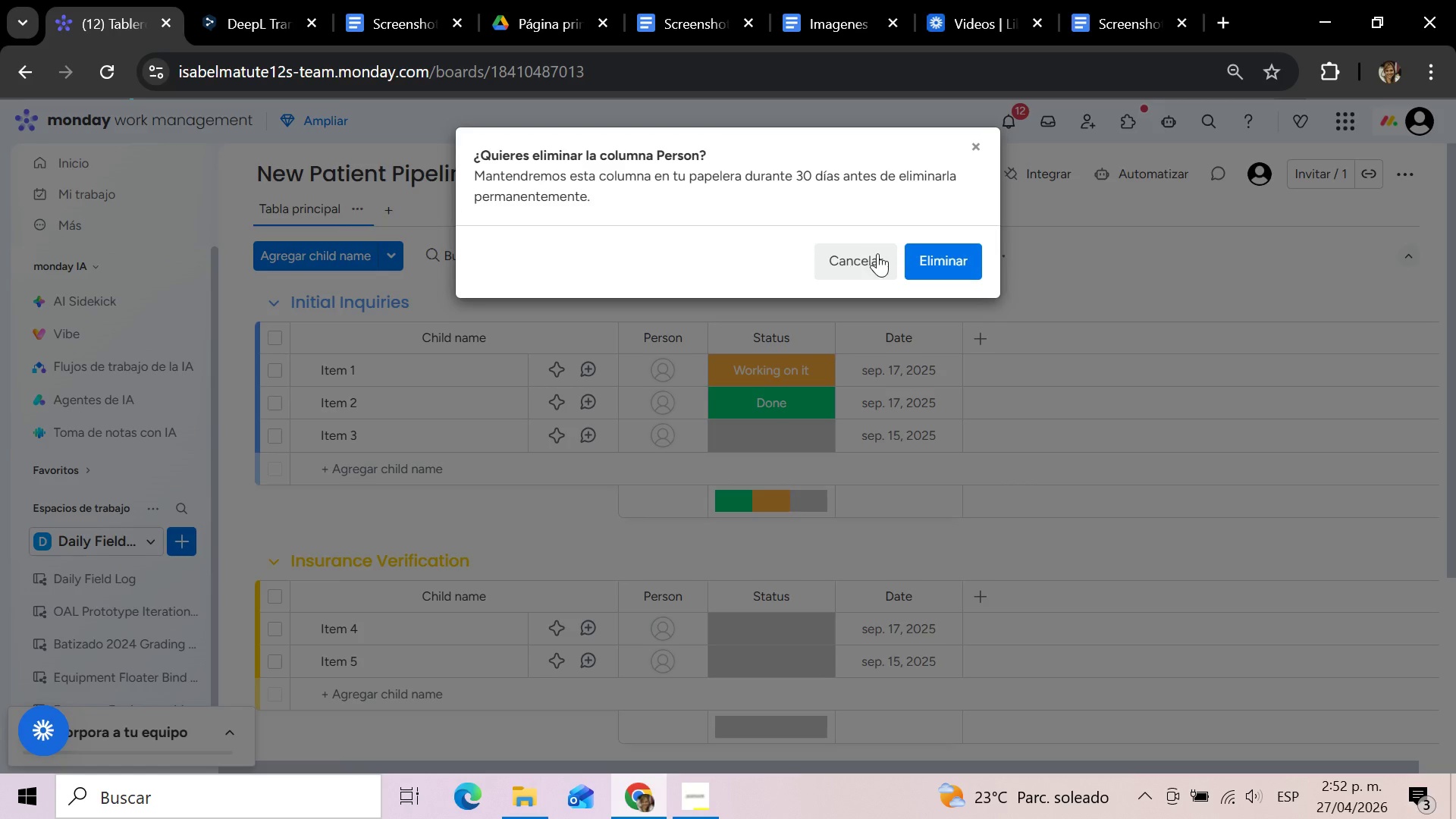 
left_click([970, 259])
 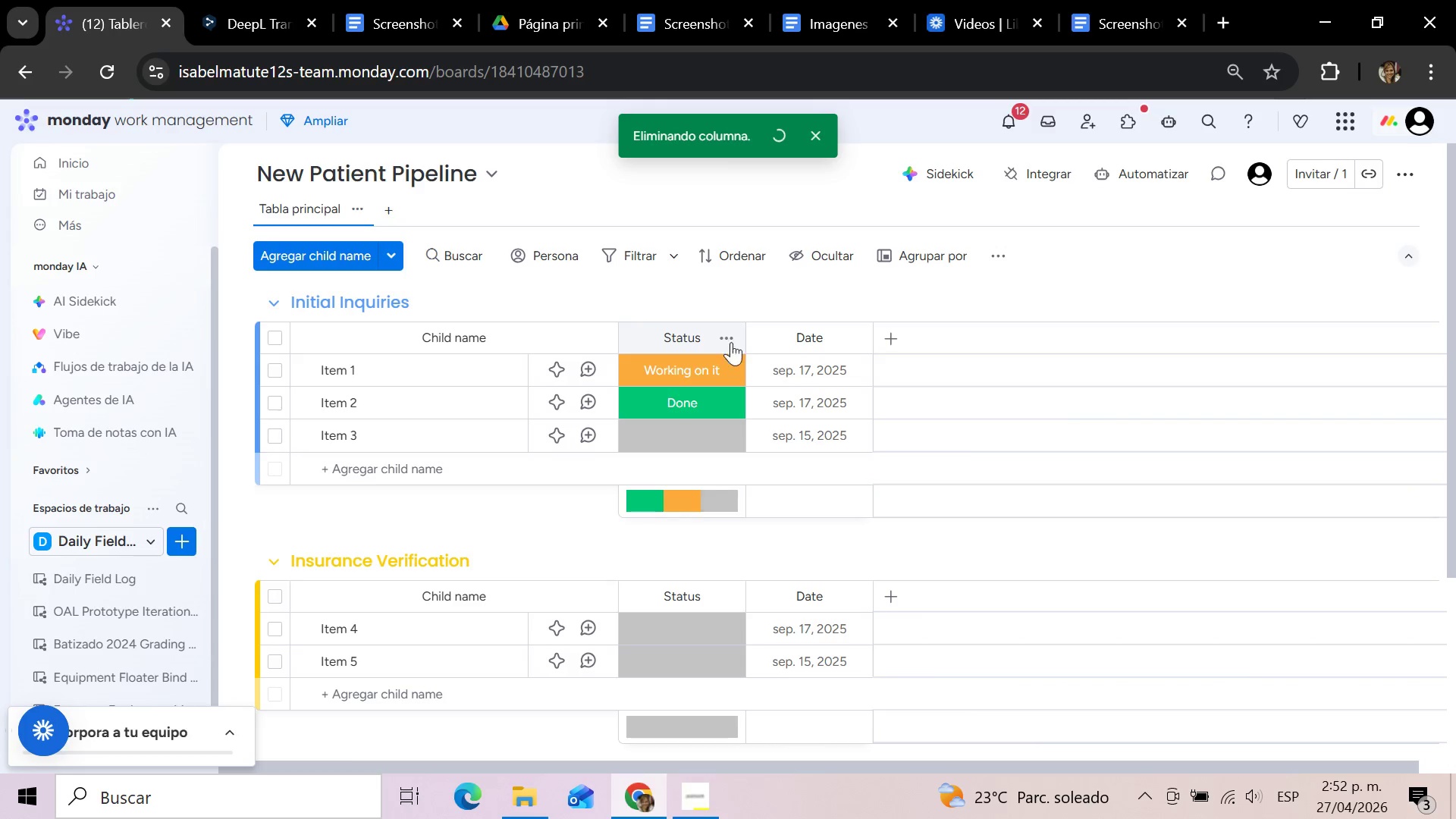 
left_click([730, 341])
 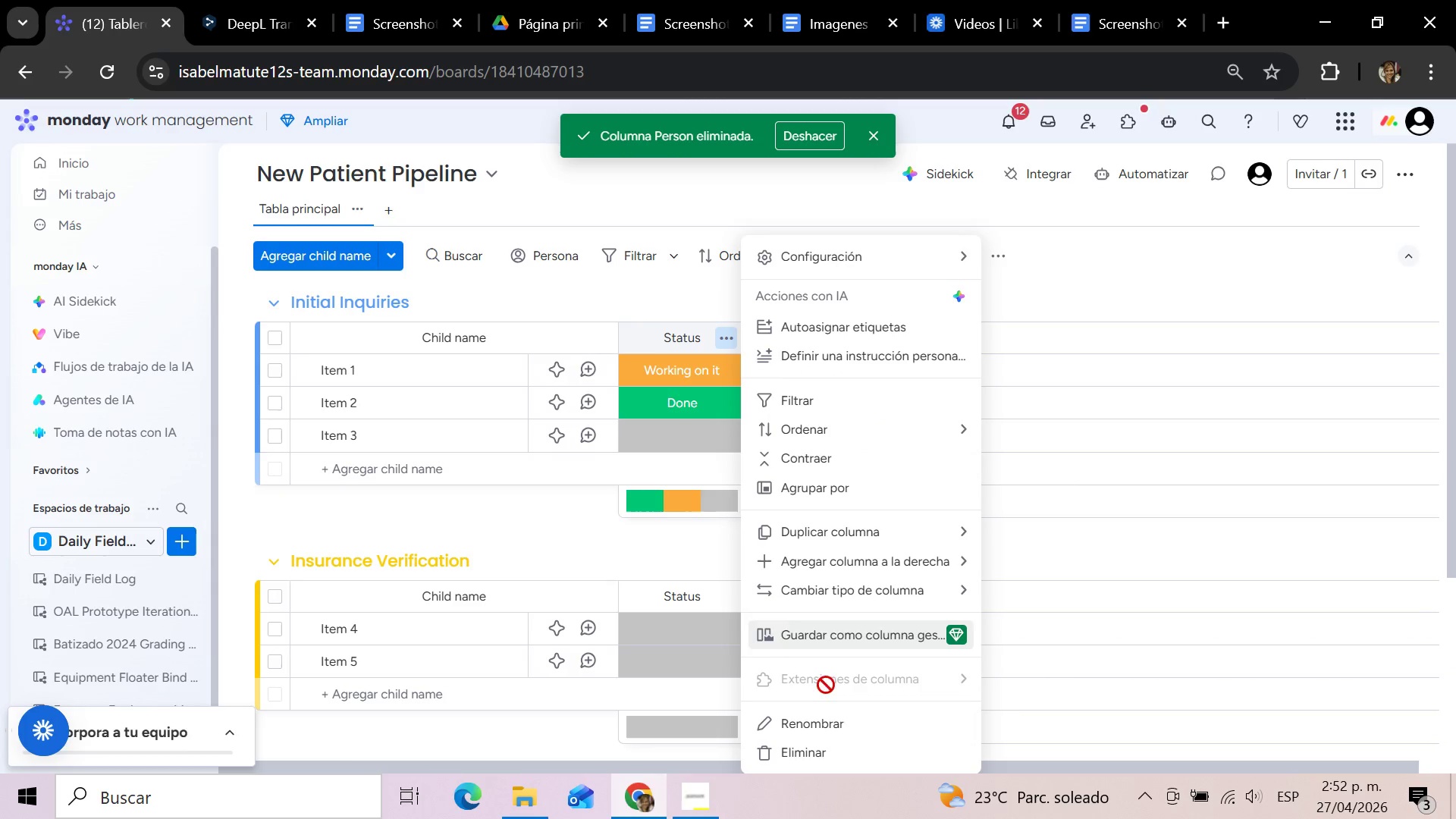 
left_click([806, 752])
 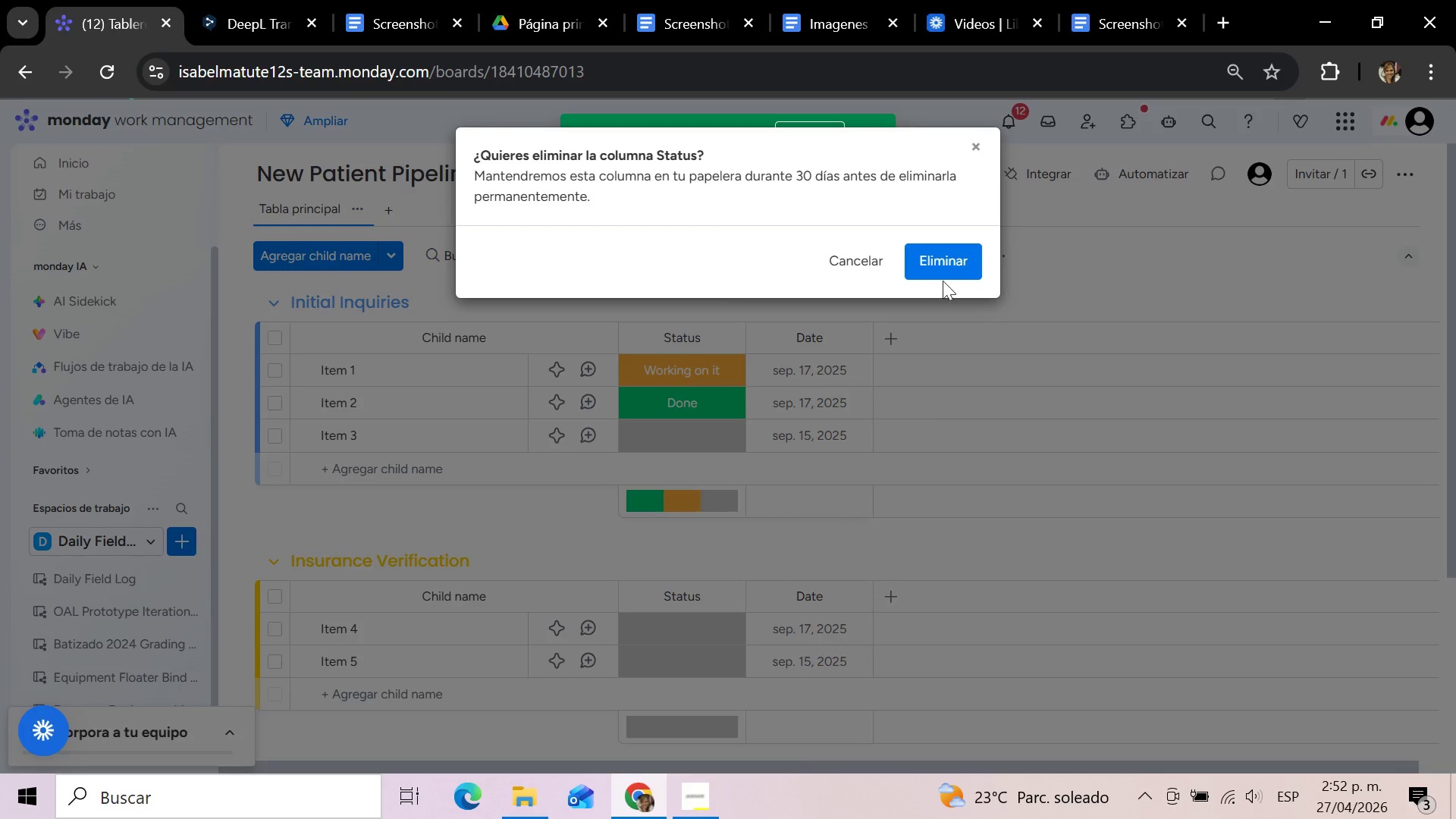 
left_click([951, 259])
 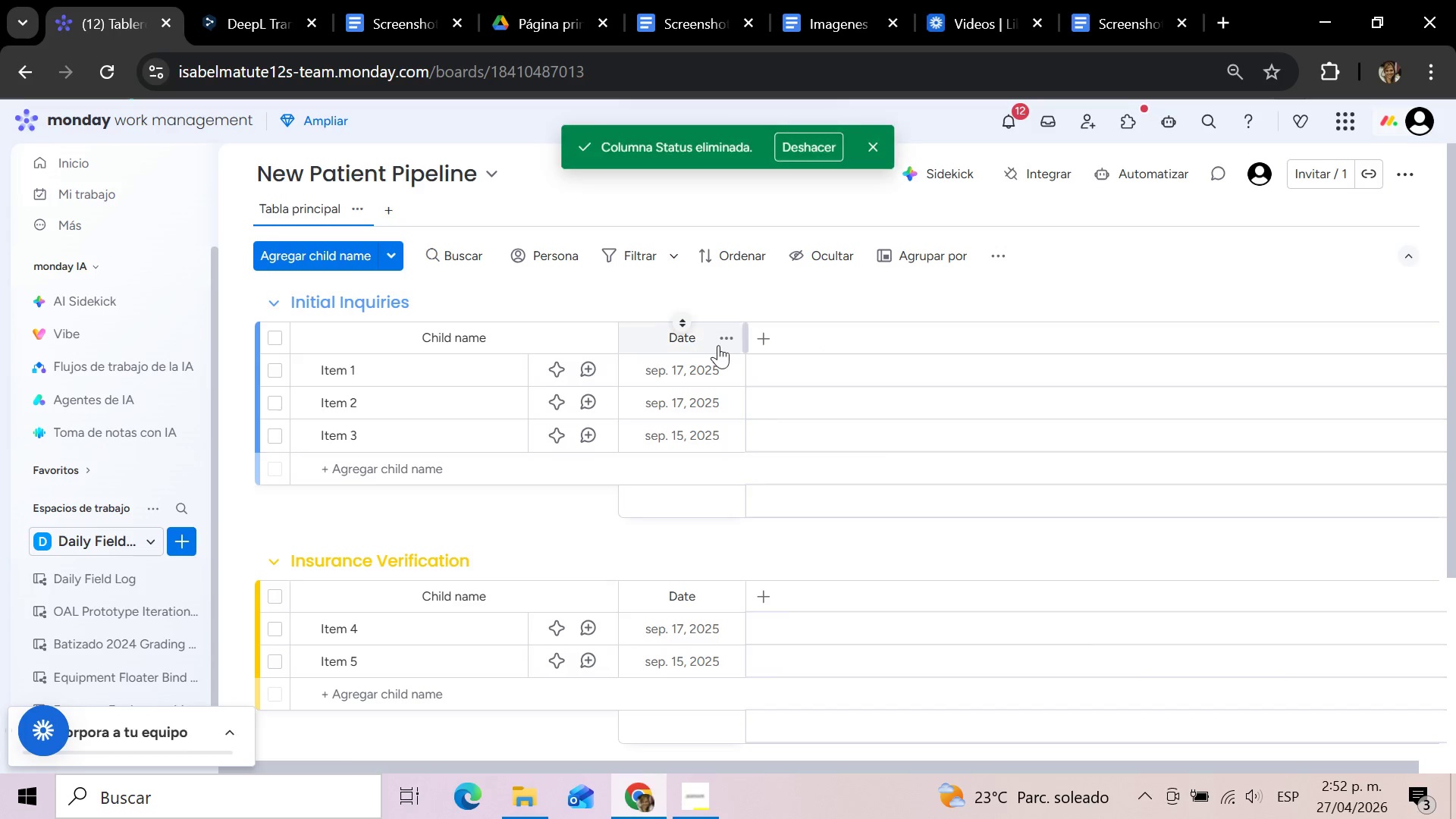 
left_click([730, 345])
 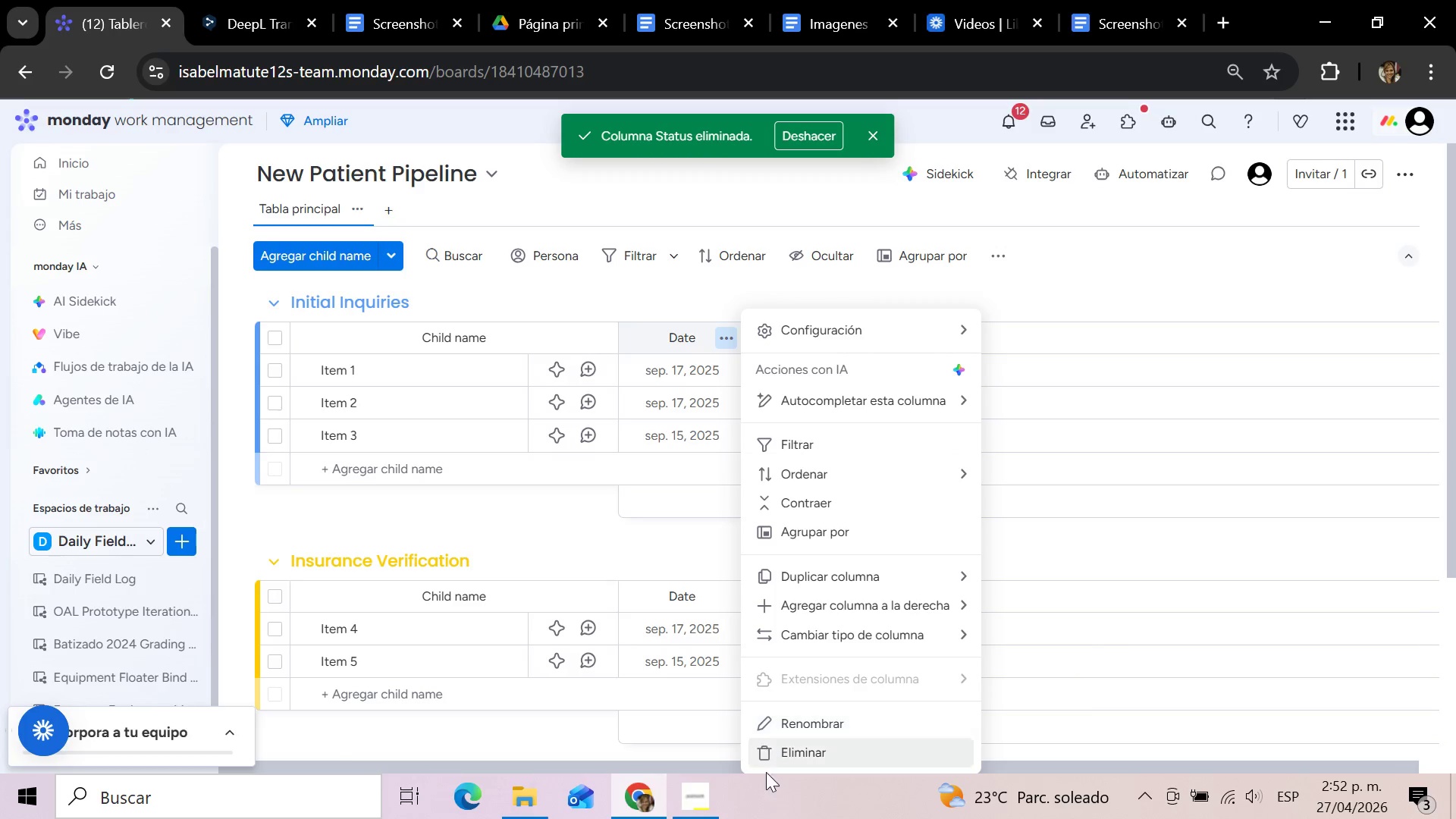 
left_click([805, 752])
 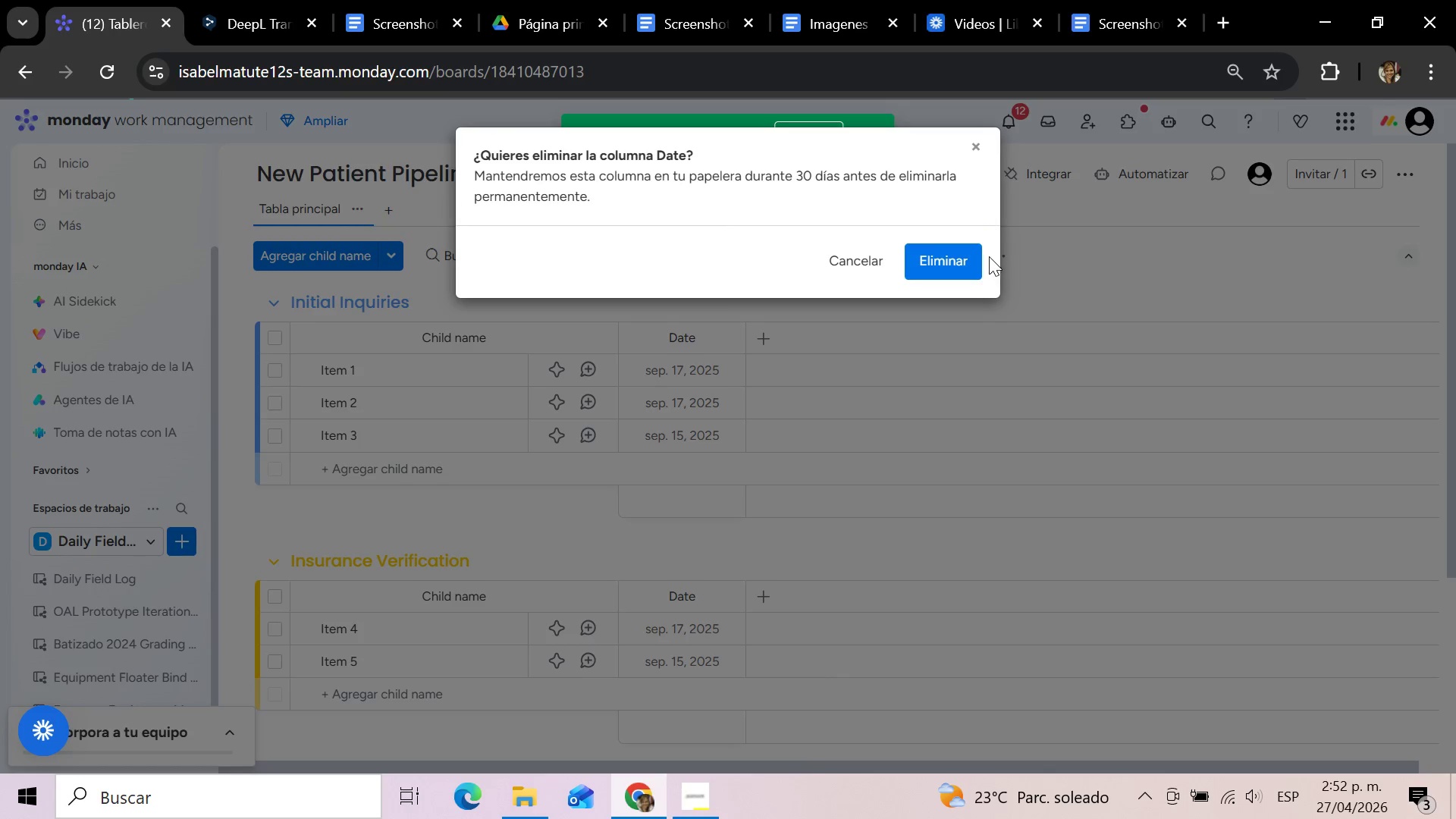 
left_click([950, 265])
 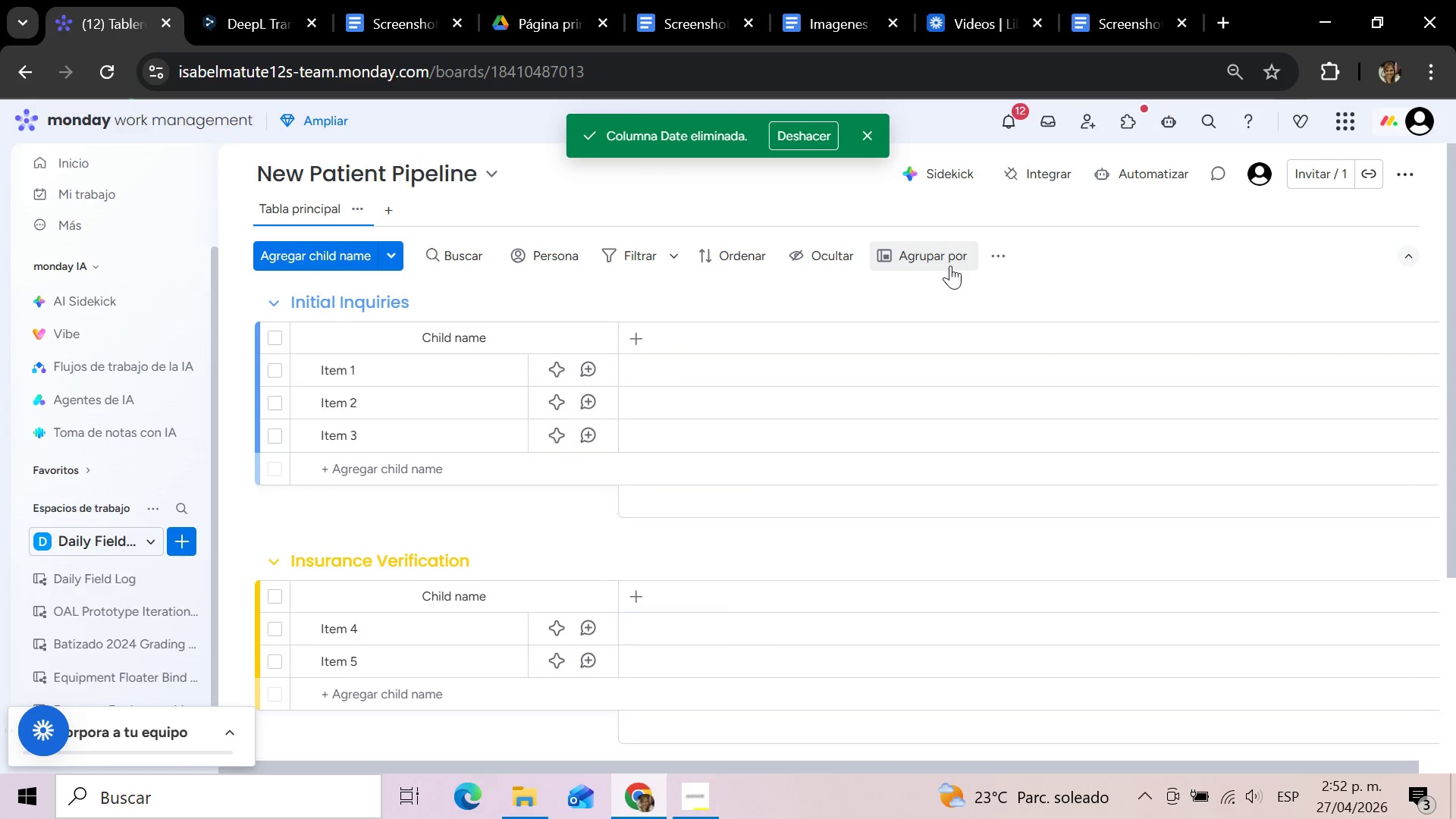 
wait(6.27)
 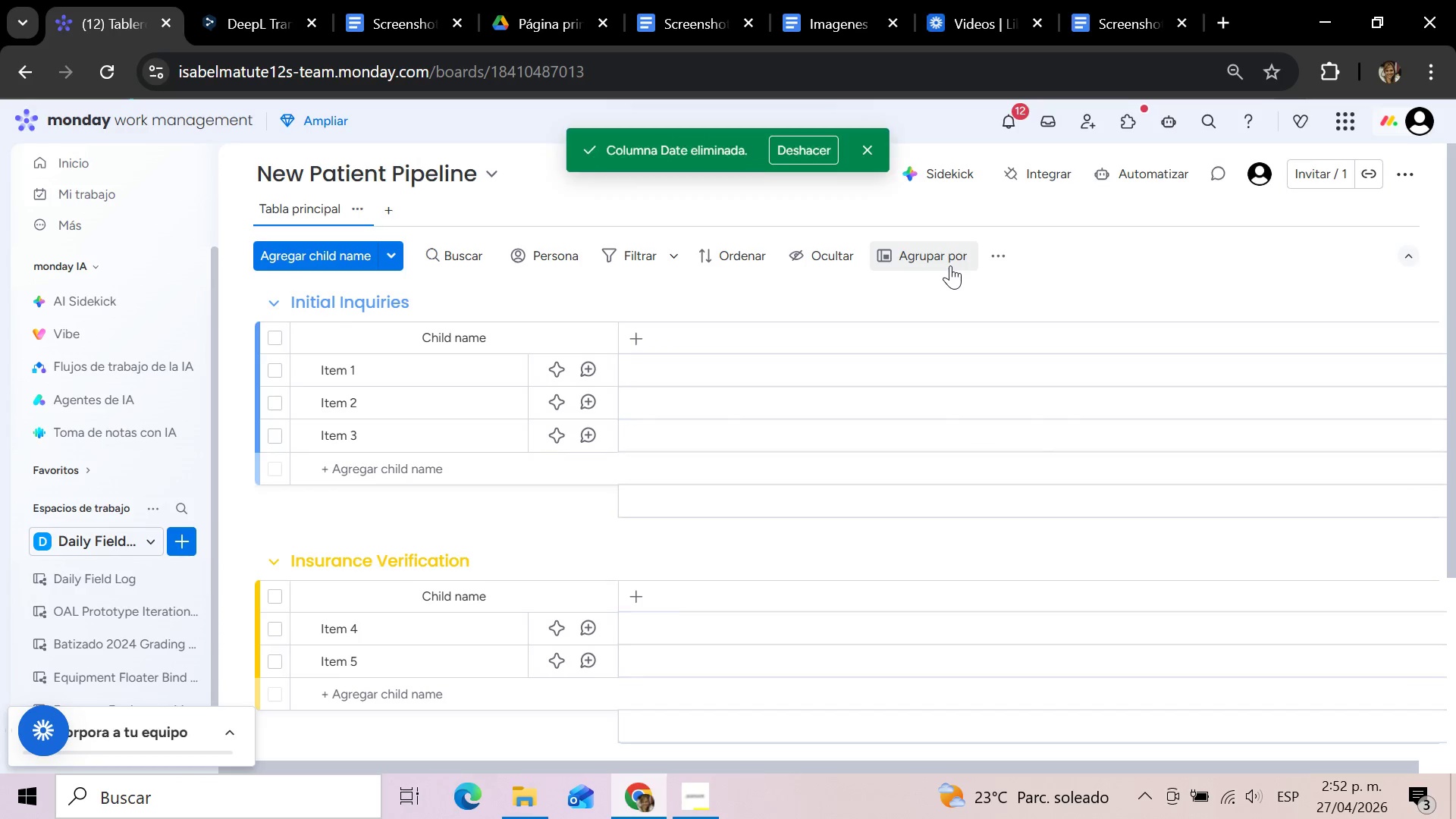 
mouse_move([650, 328])
 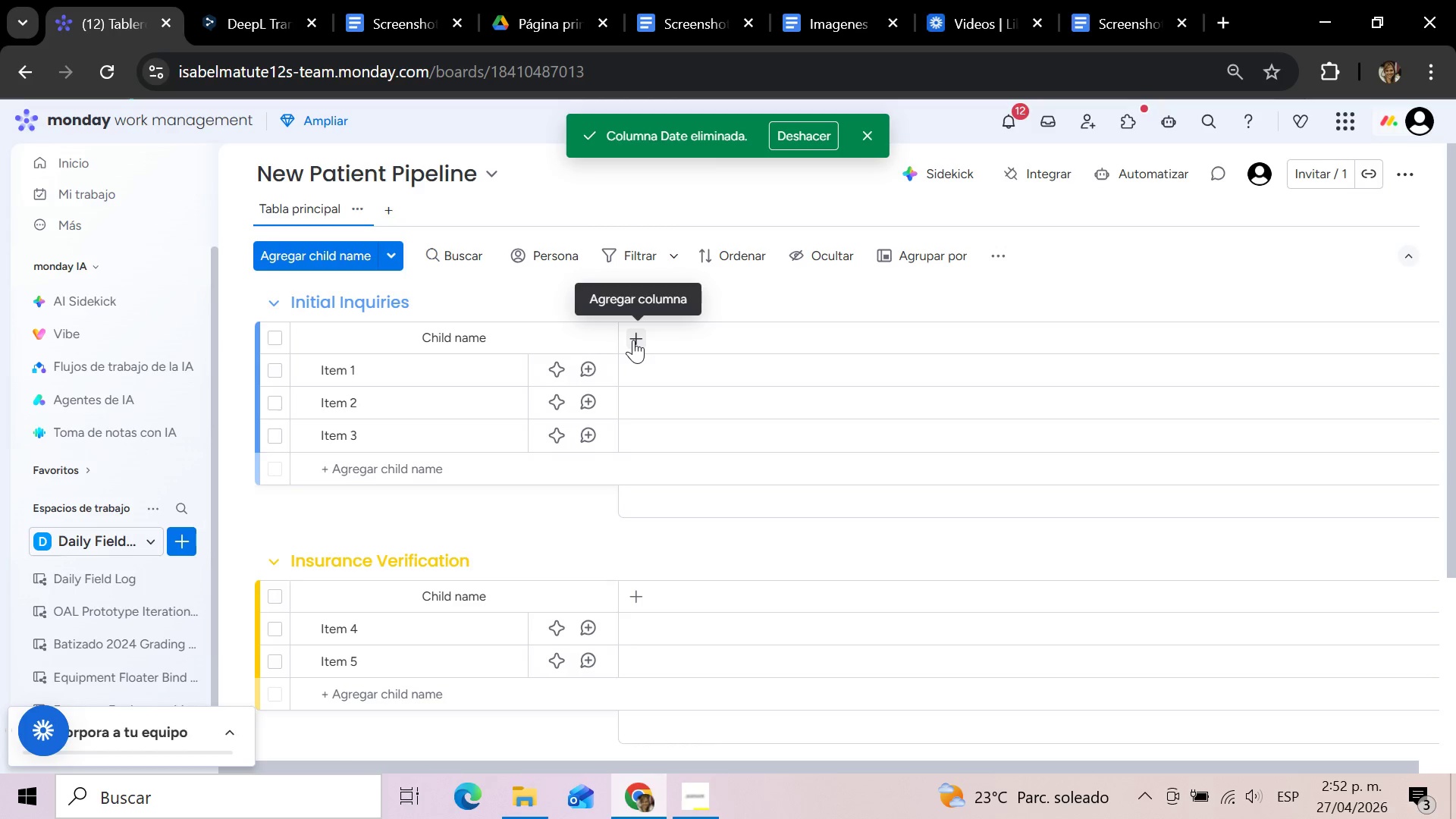 
left_click([633, 340])
 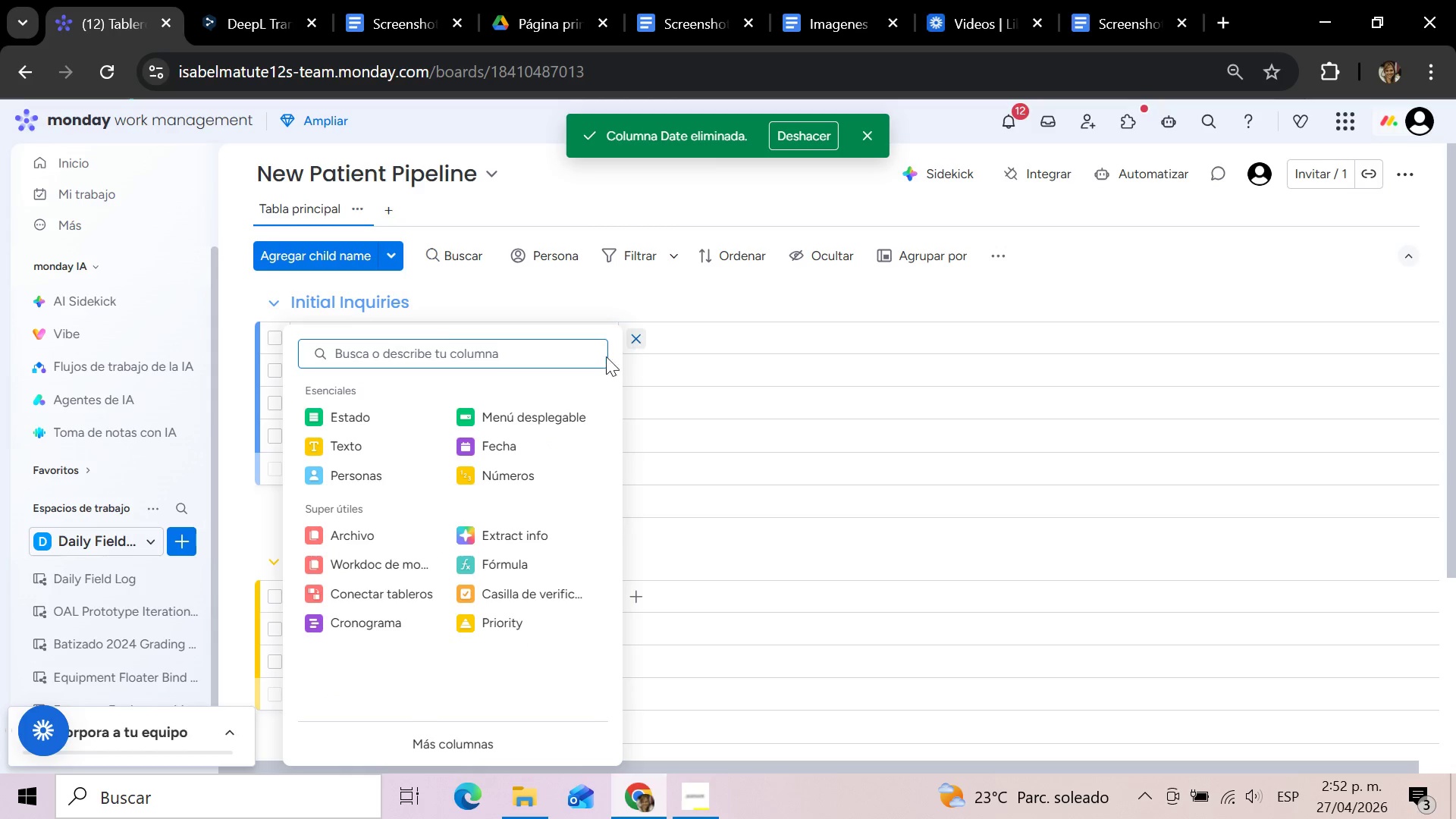 
left_click([353, 419])
 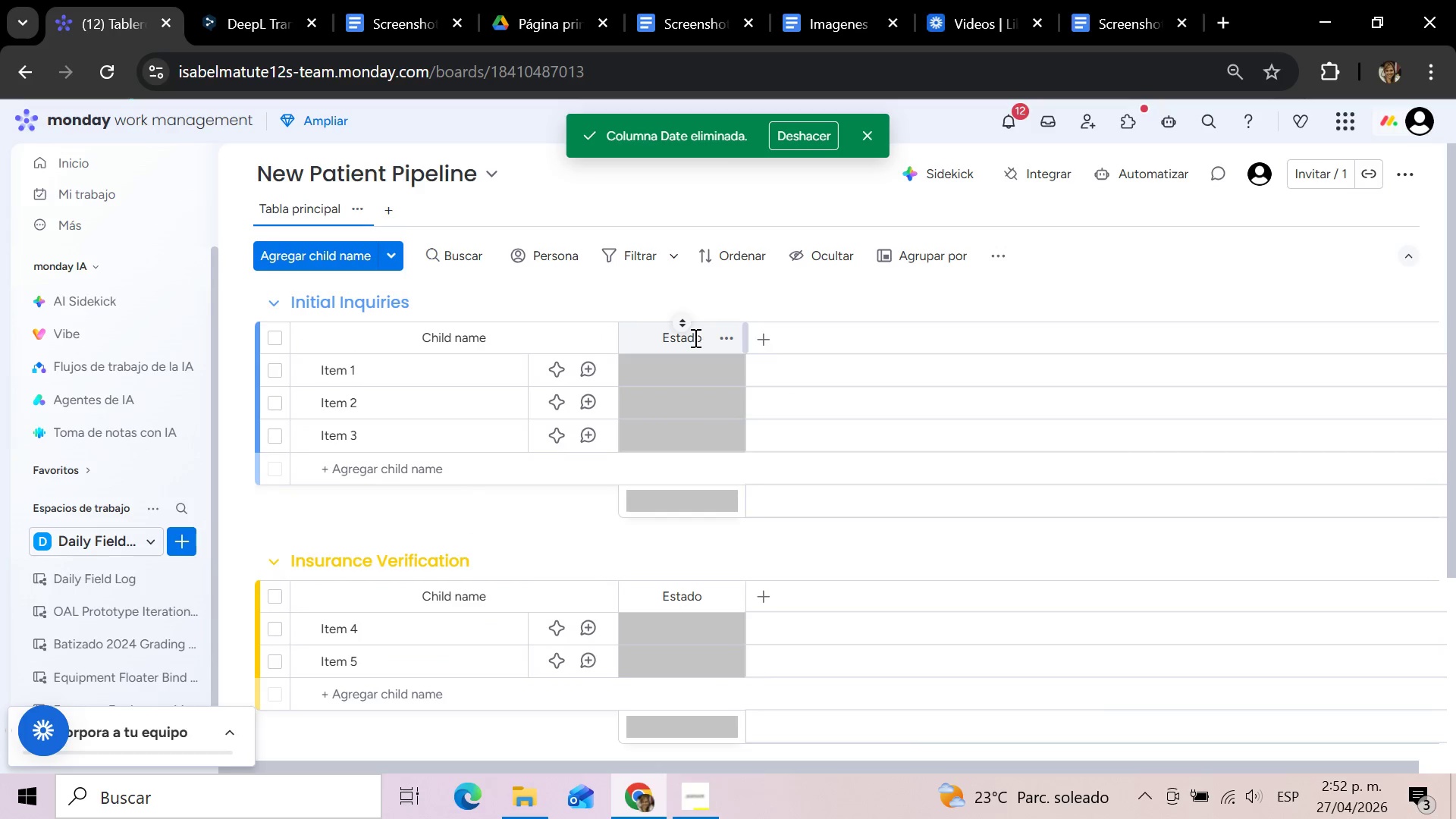 
left_click([705, 337])
 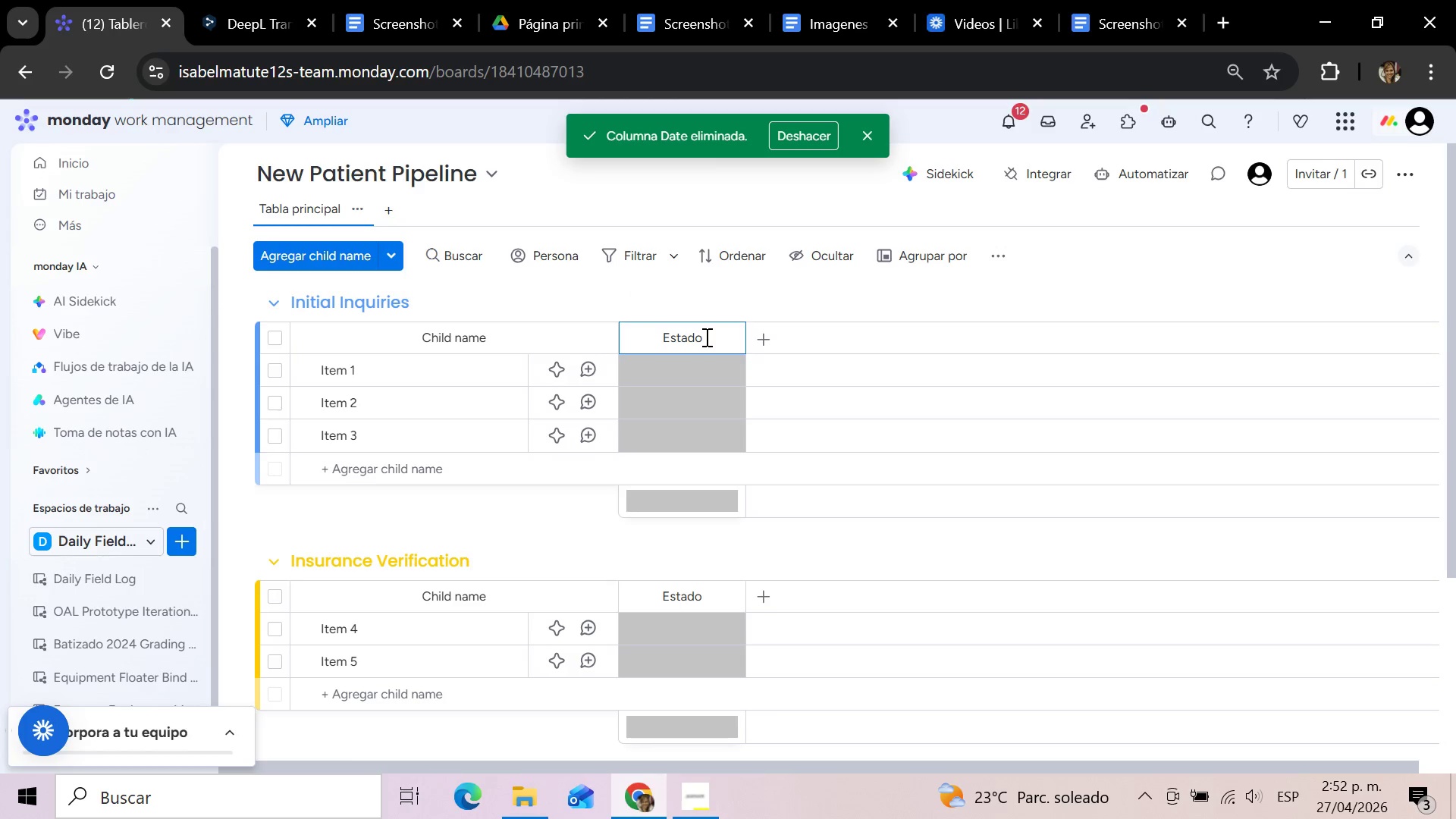 
hold_key(key=Backspace, duration=0.94)
 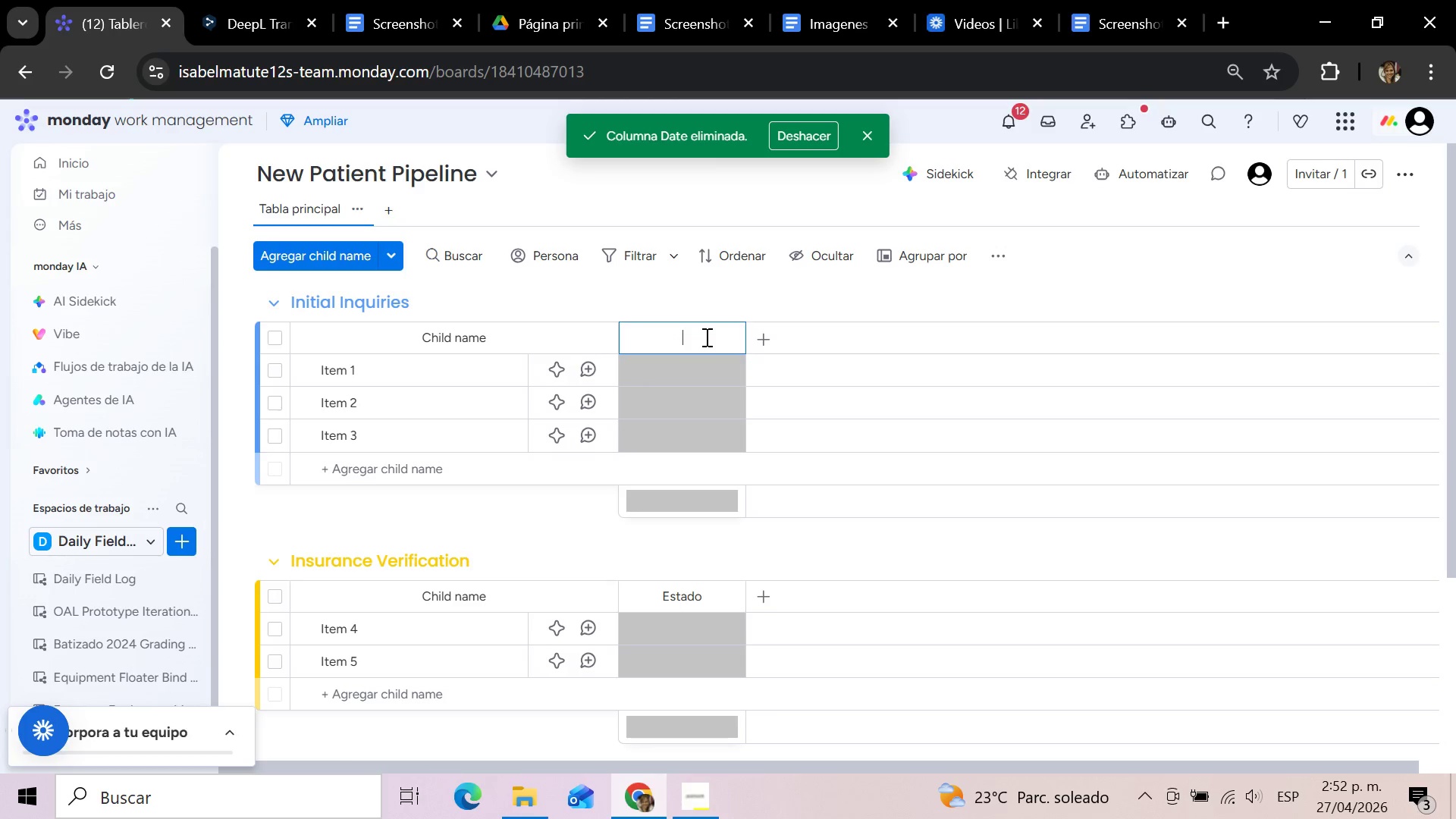 
type(Status)
 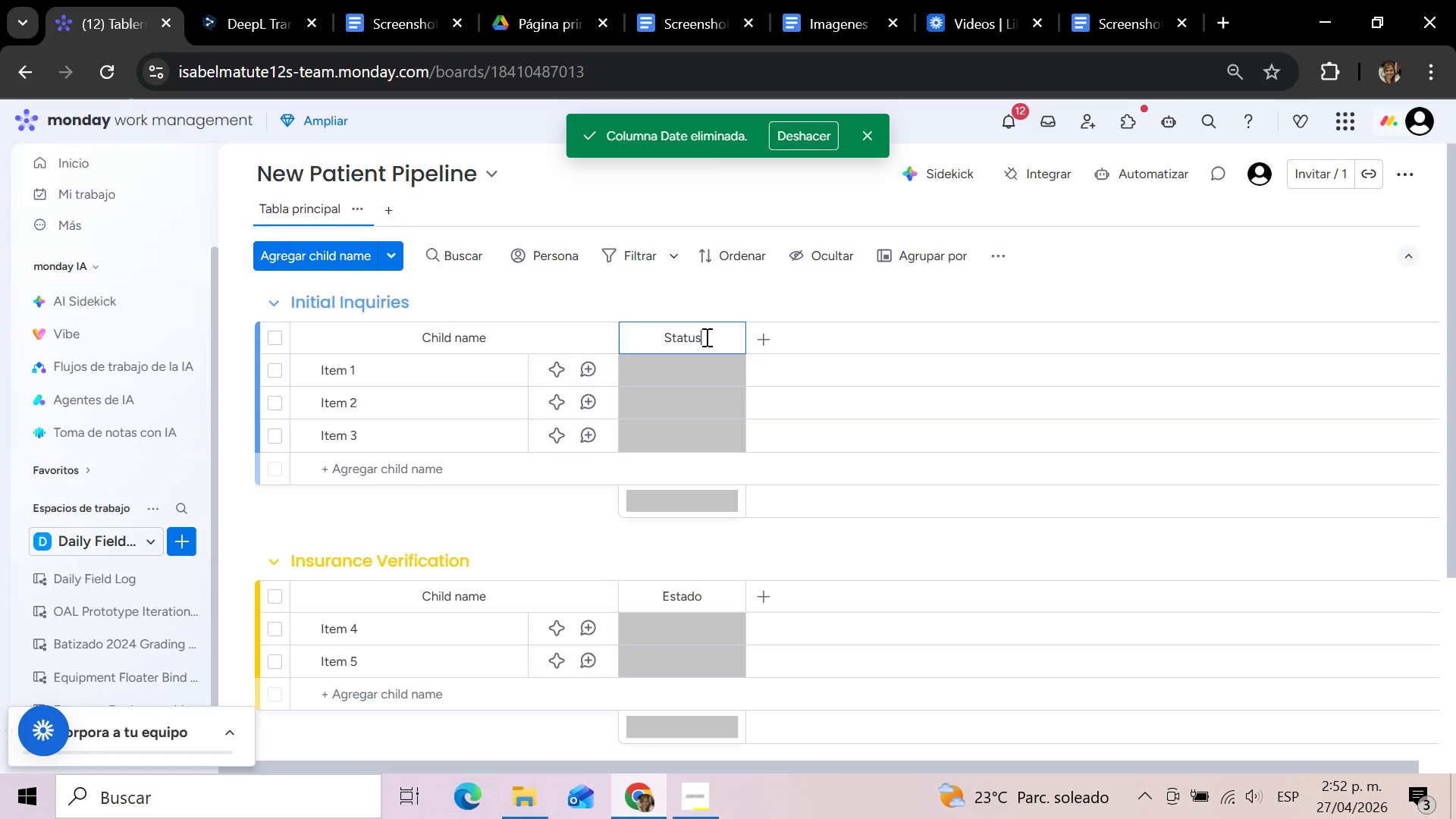 
wait(7.27)
 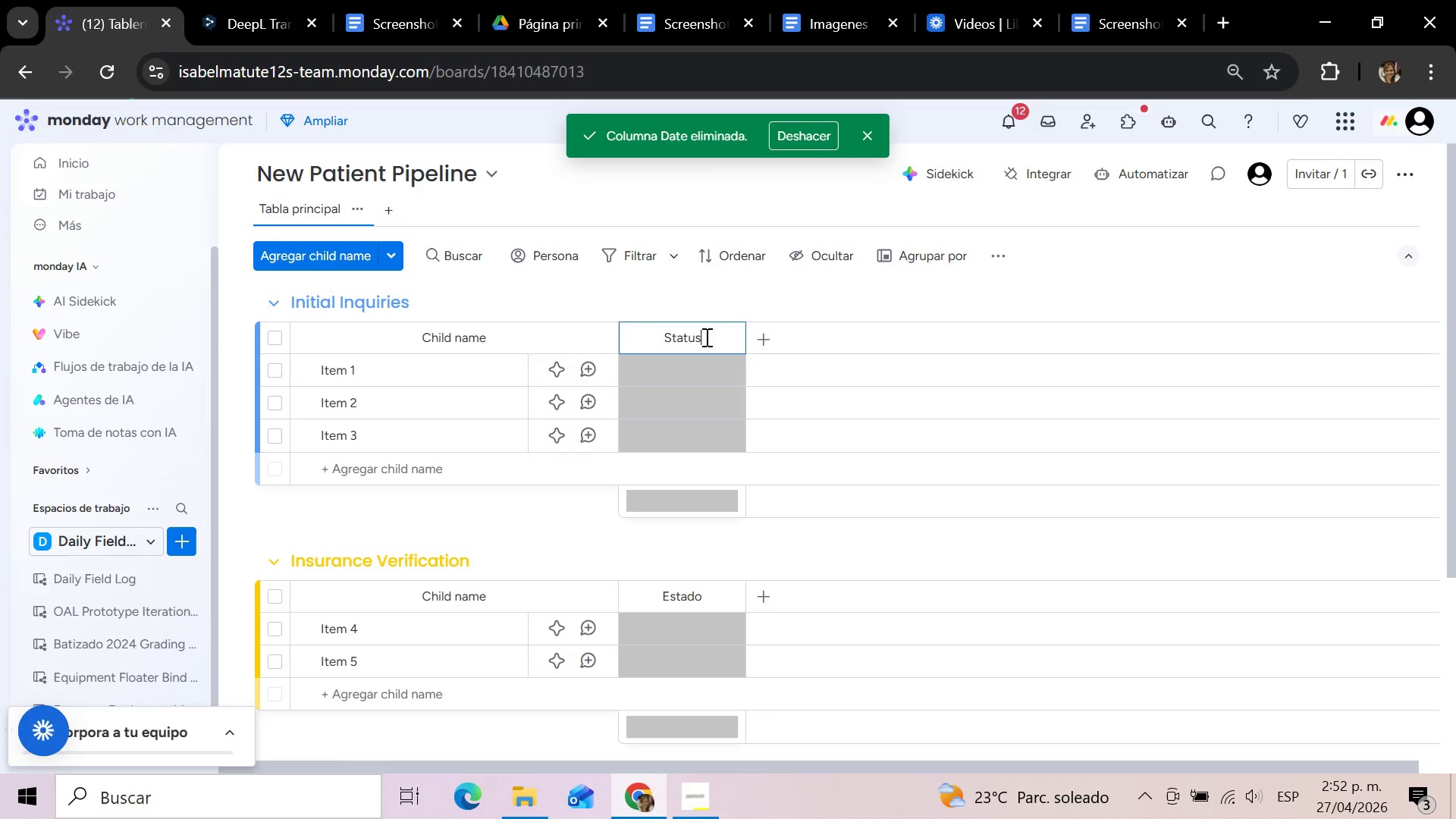 
left_click([767, 336])
 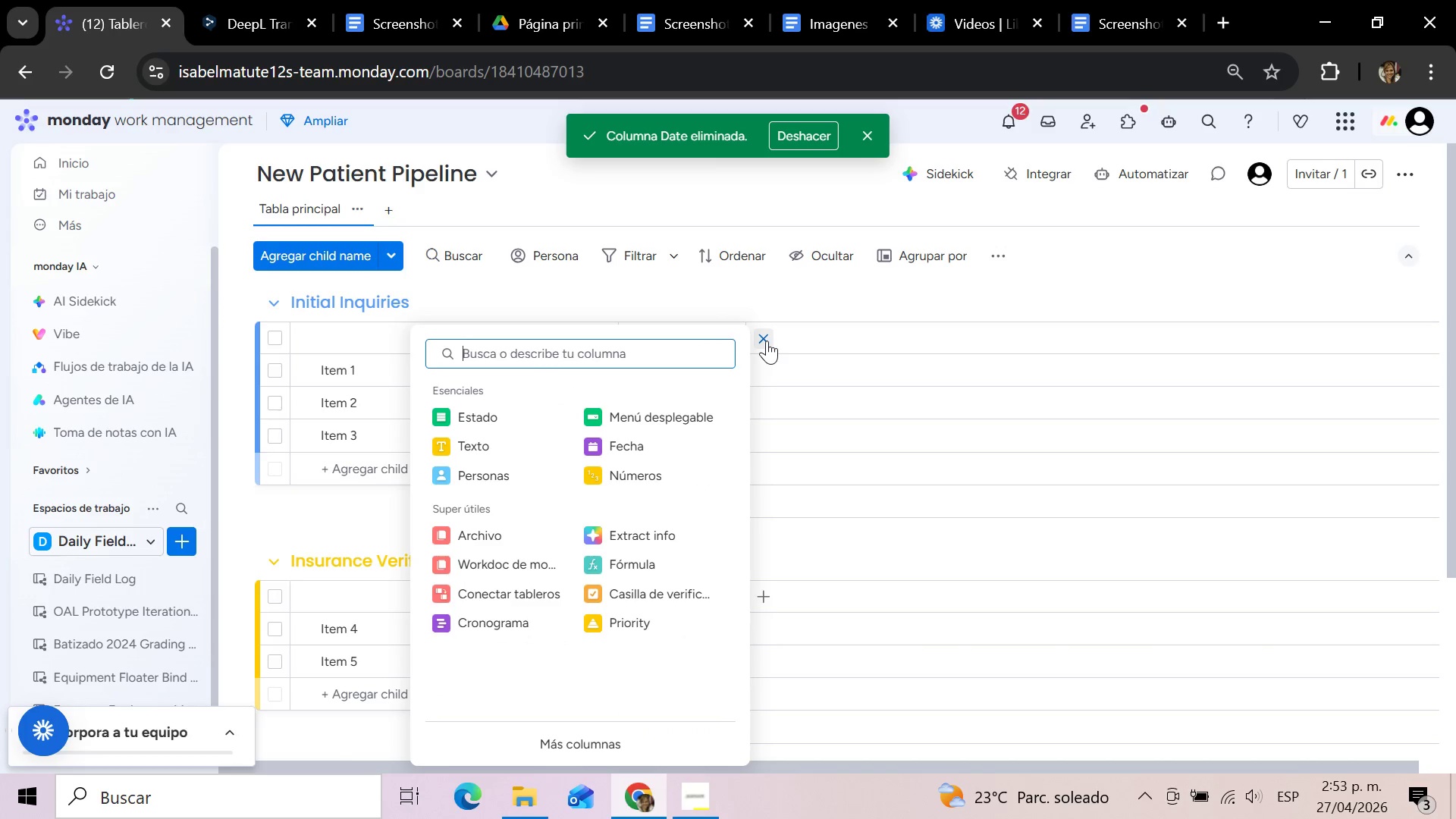 
left_click([700, 415])
 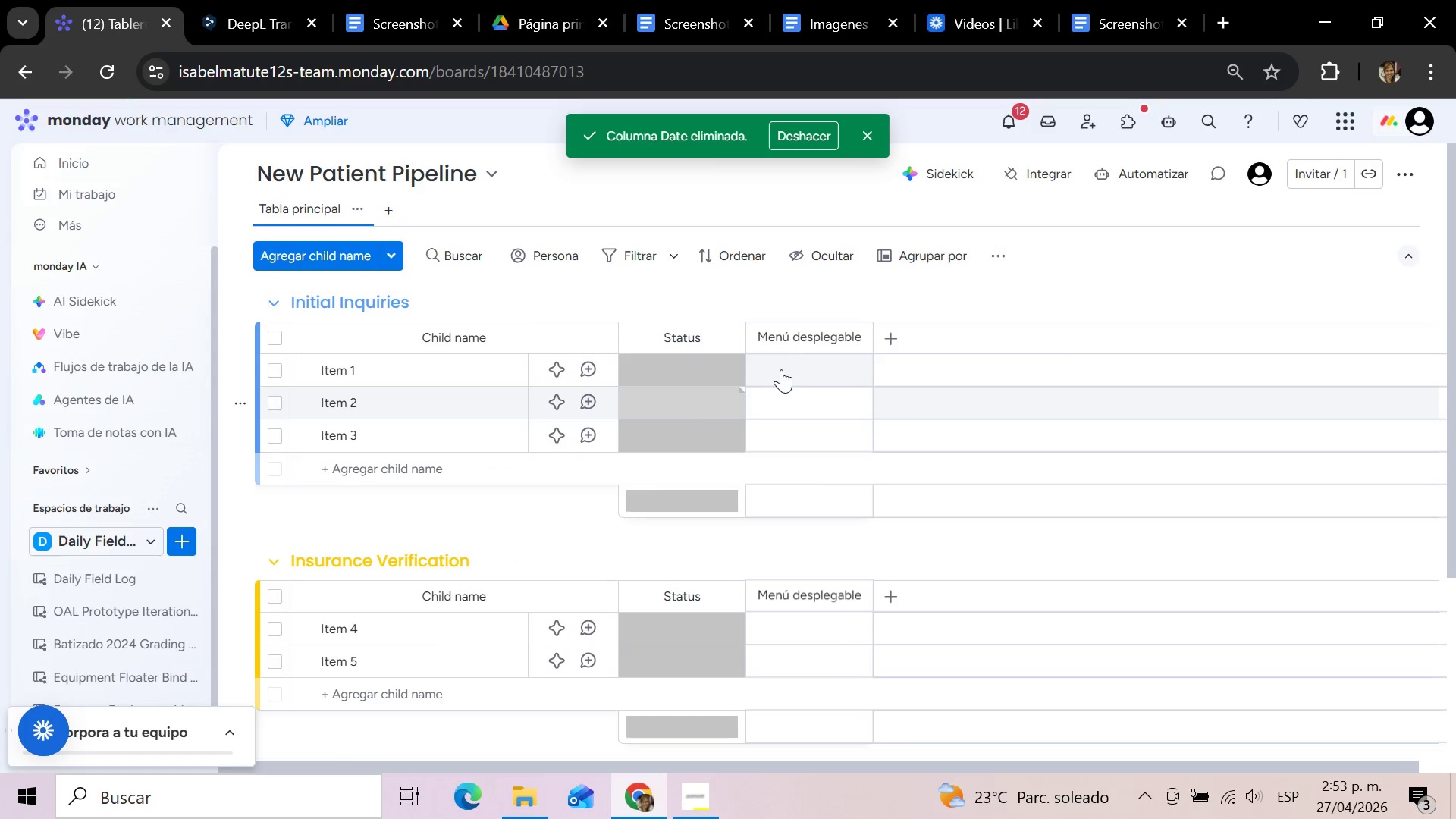 
left_click([781, 369])
 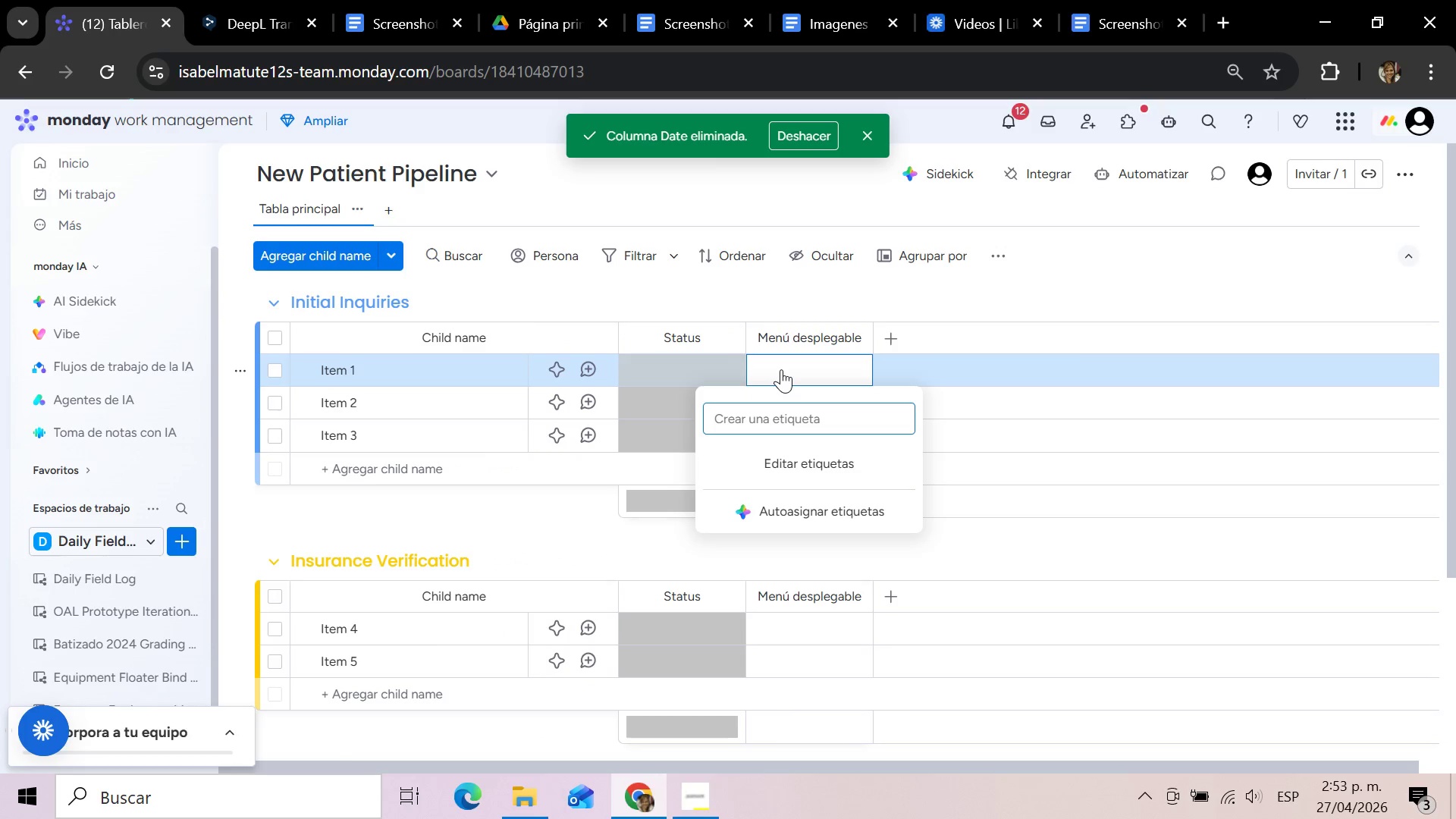 
left_click([795, 337])
 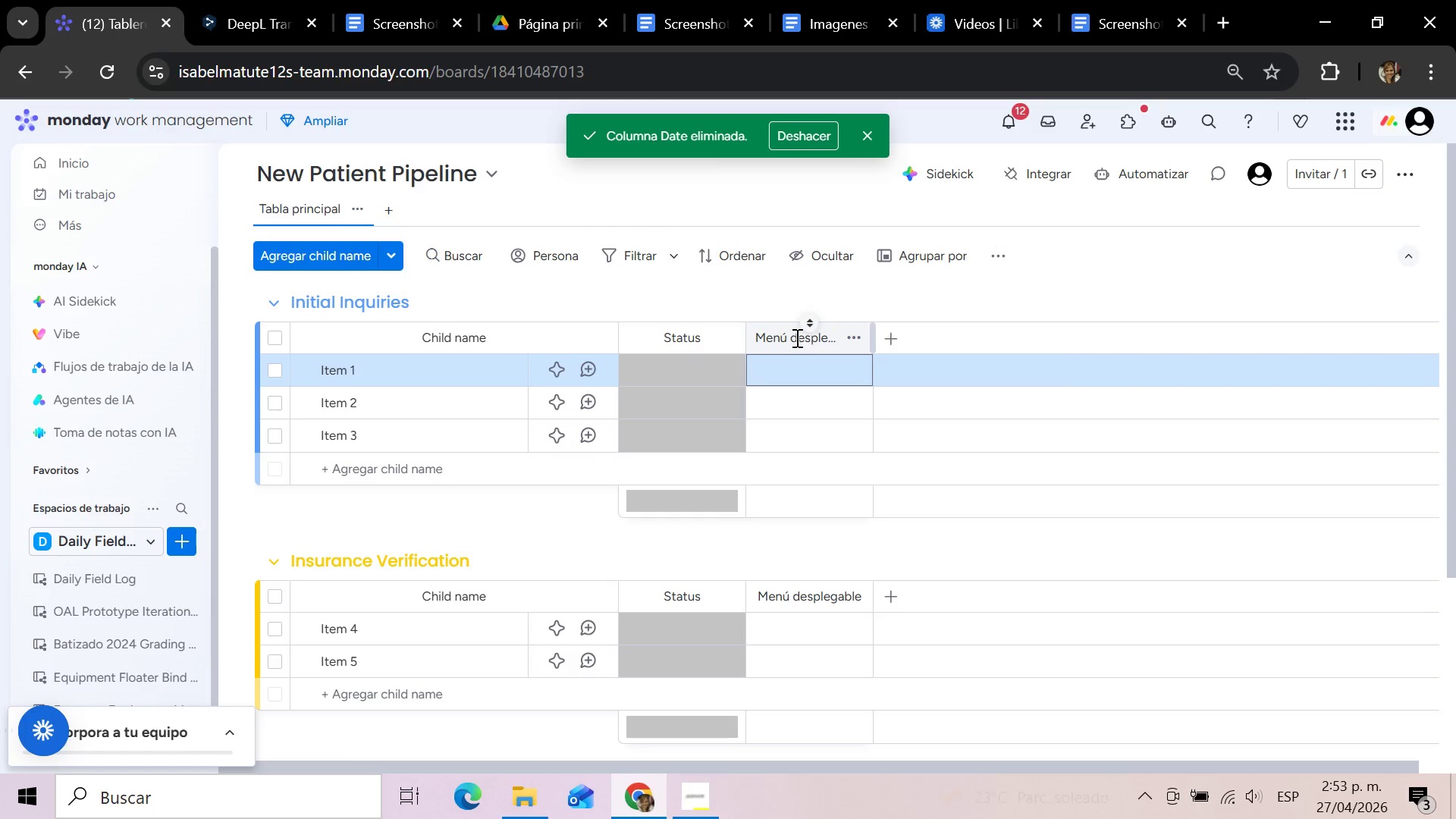 
left_click([829, 337])
 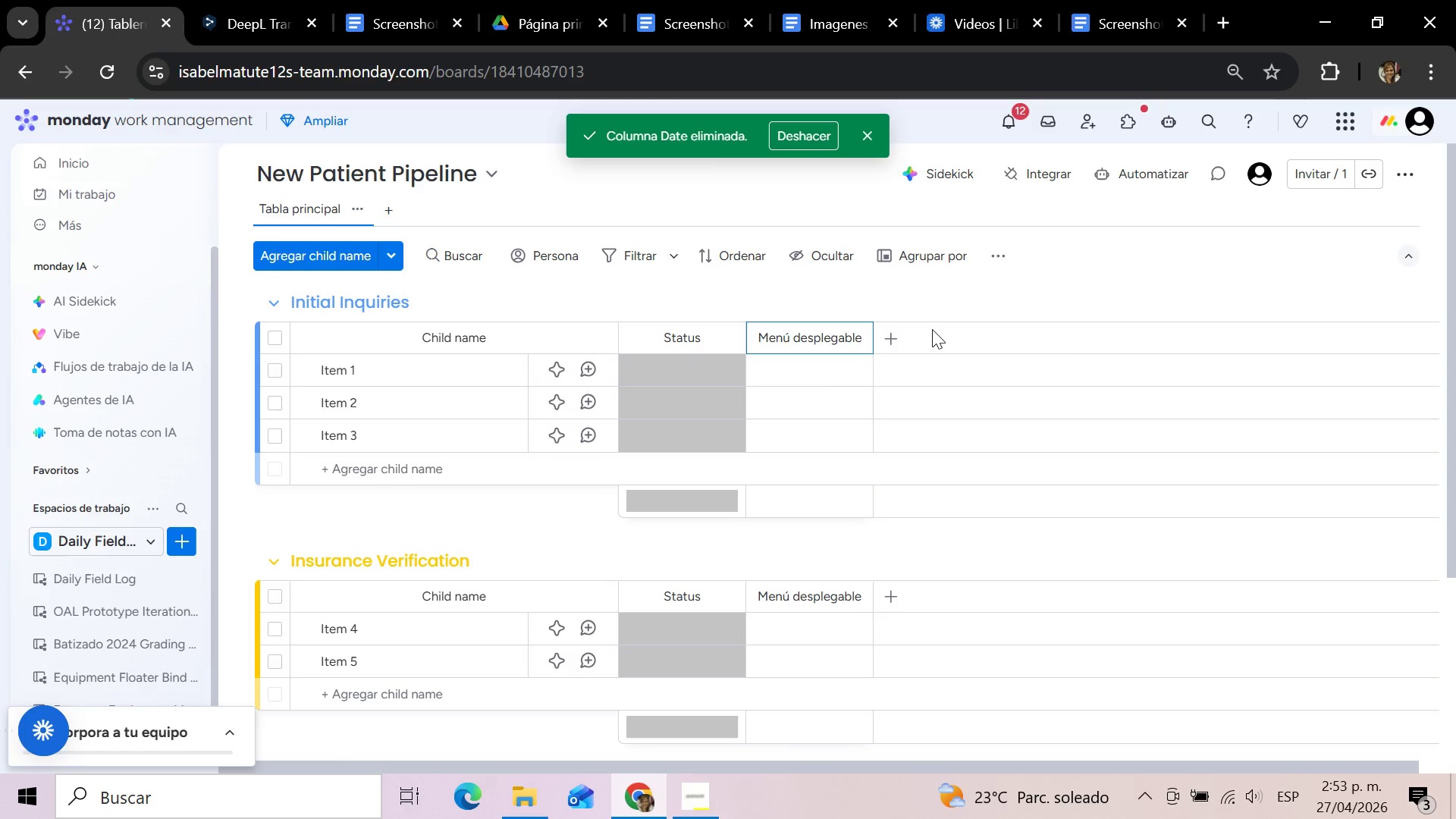 
hold_key(key=Backspace, duration=1.34)
 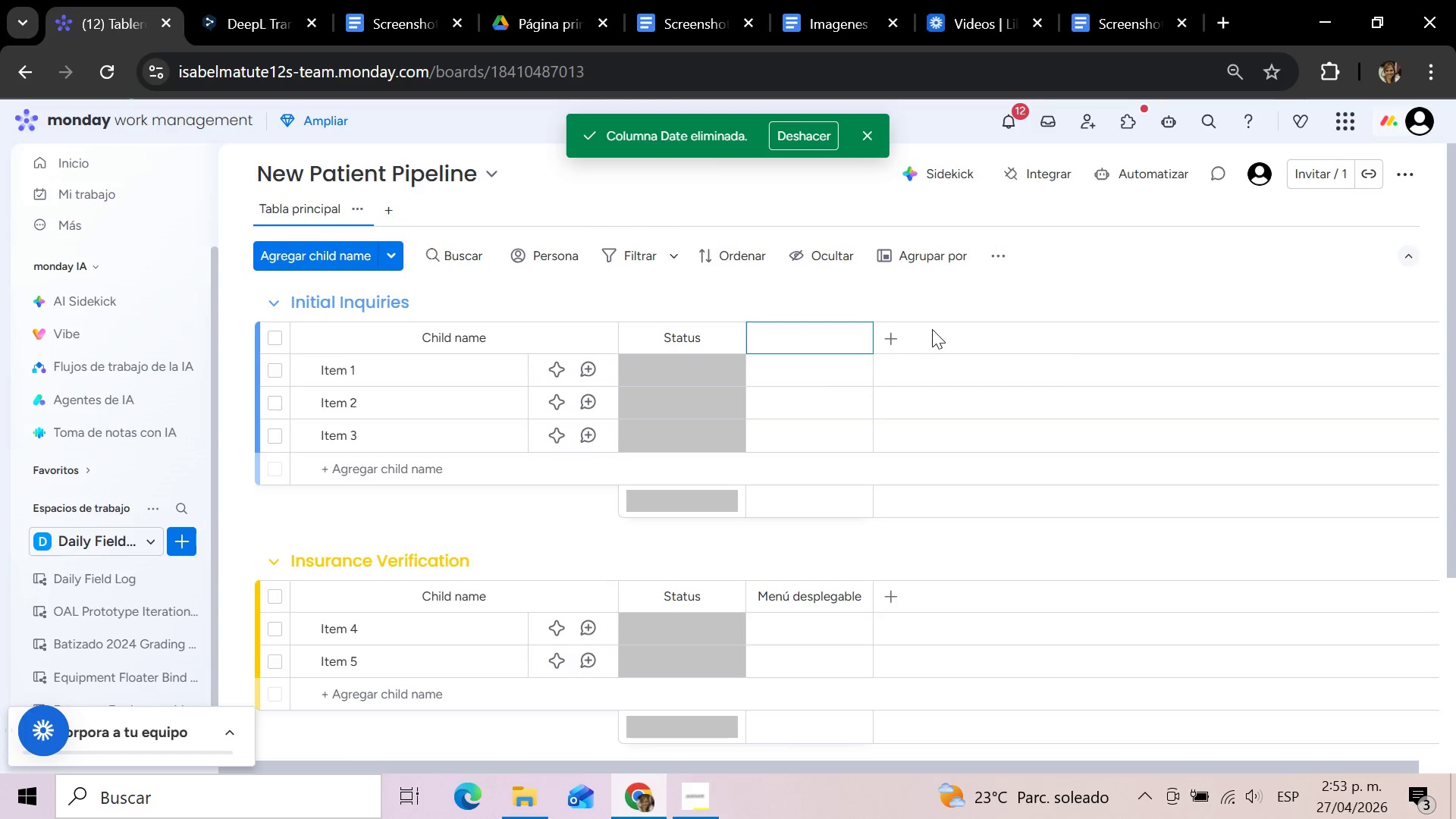 
type(Therapy Type)
 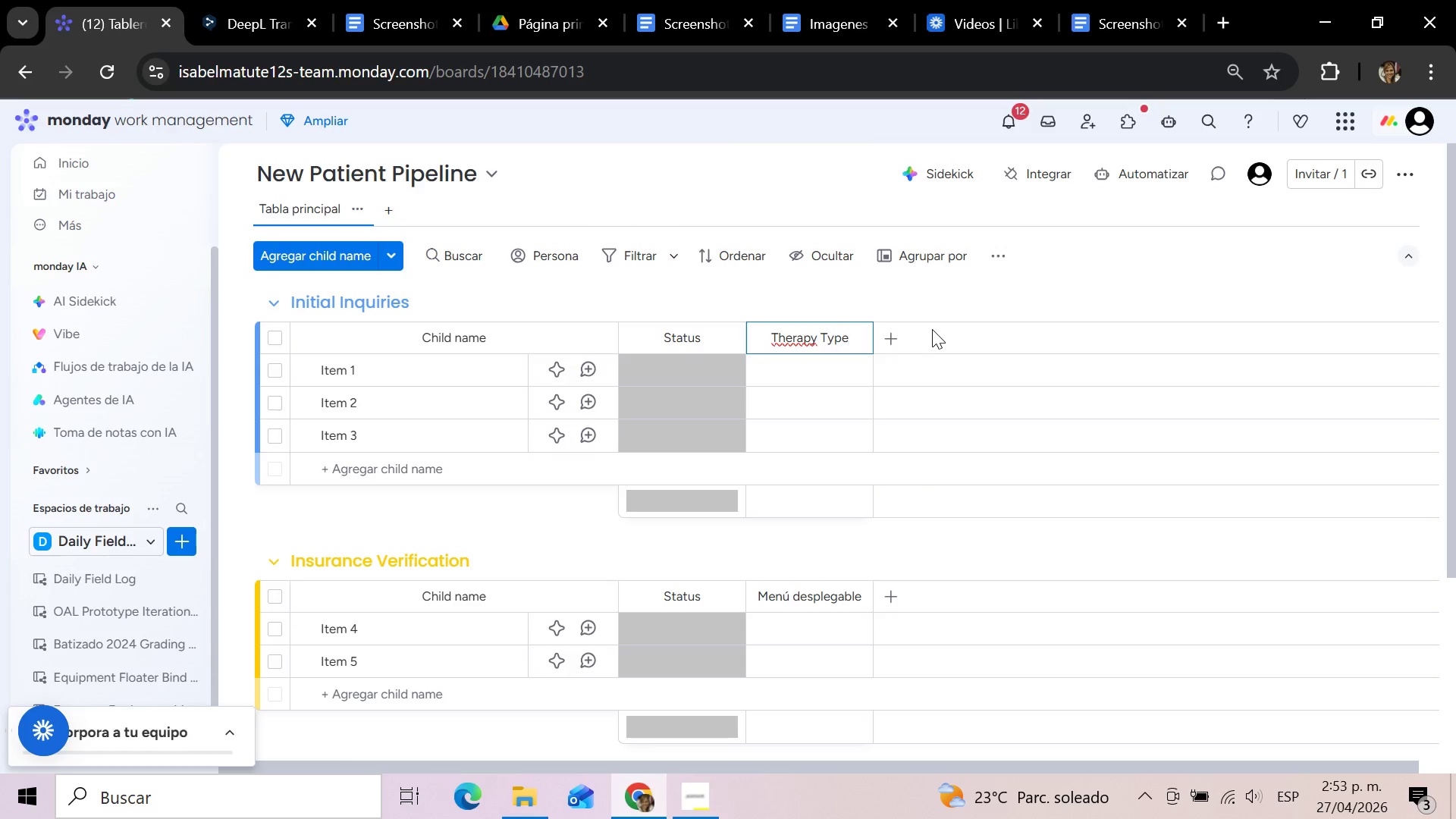 
wait(5.14)
 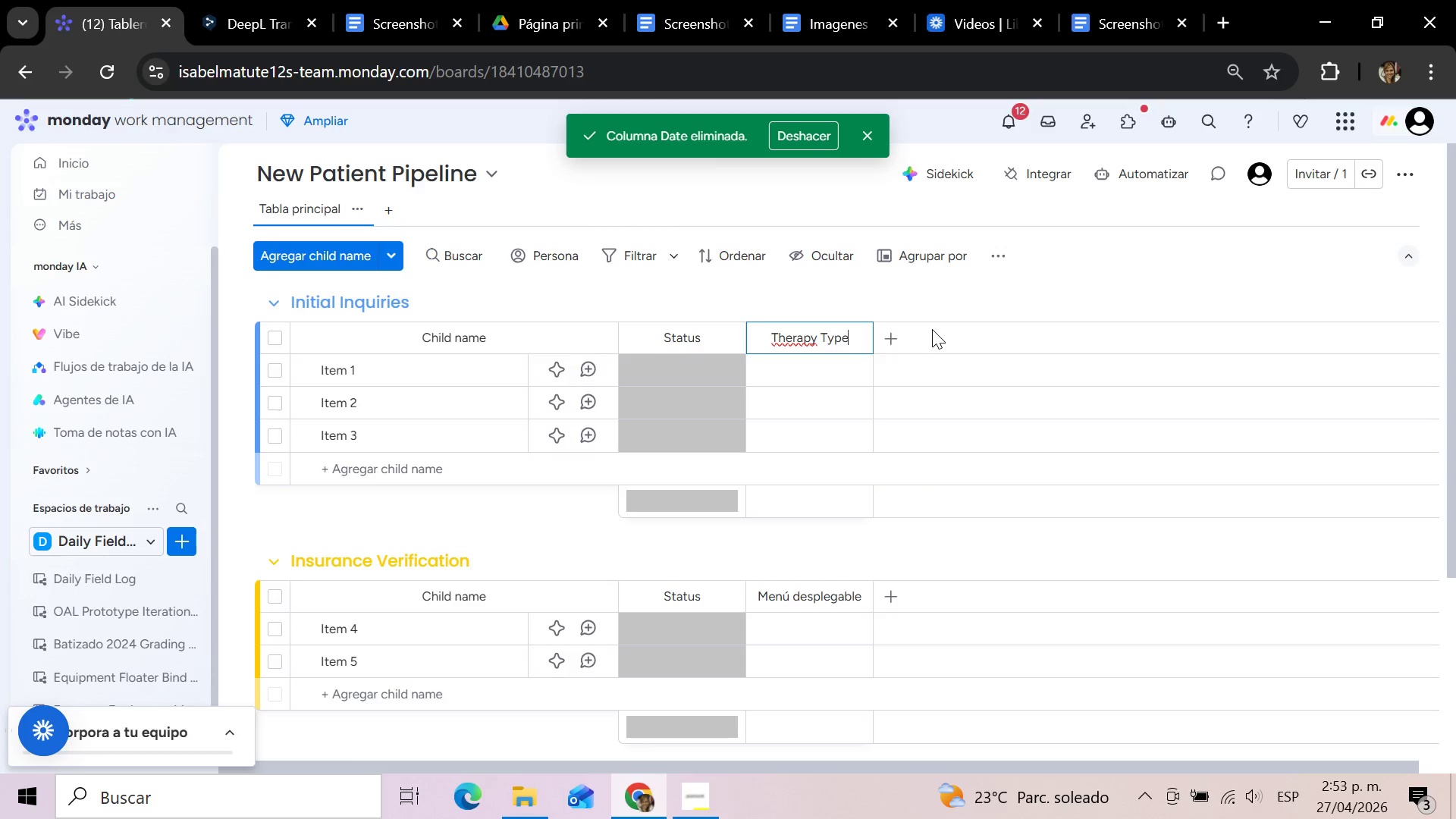 
left_click([895, 335])
 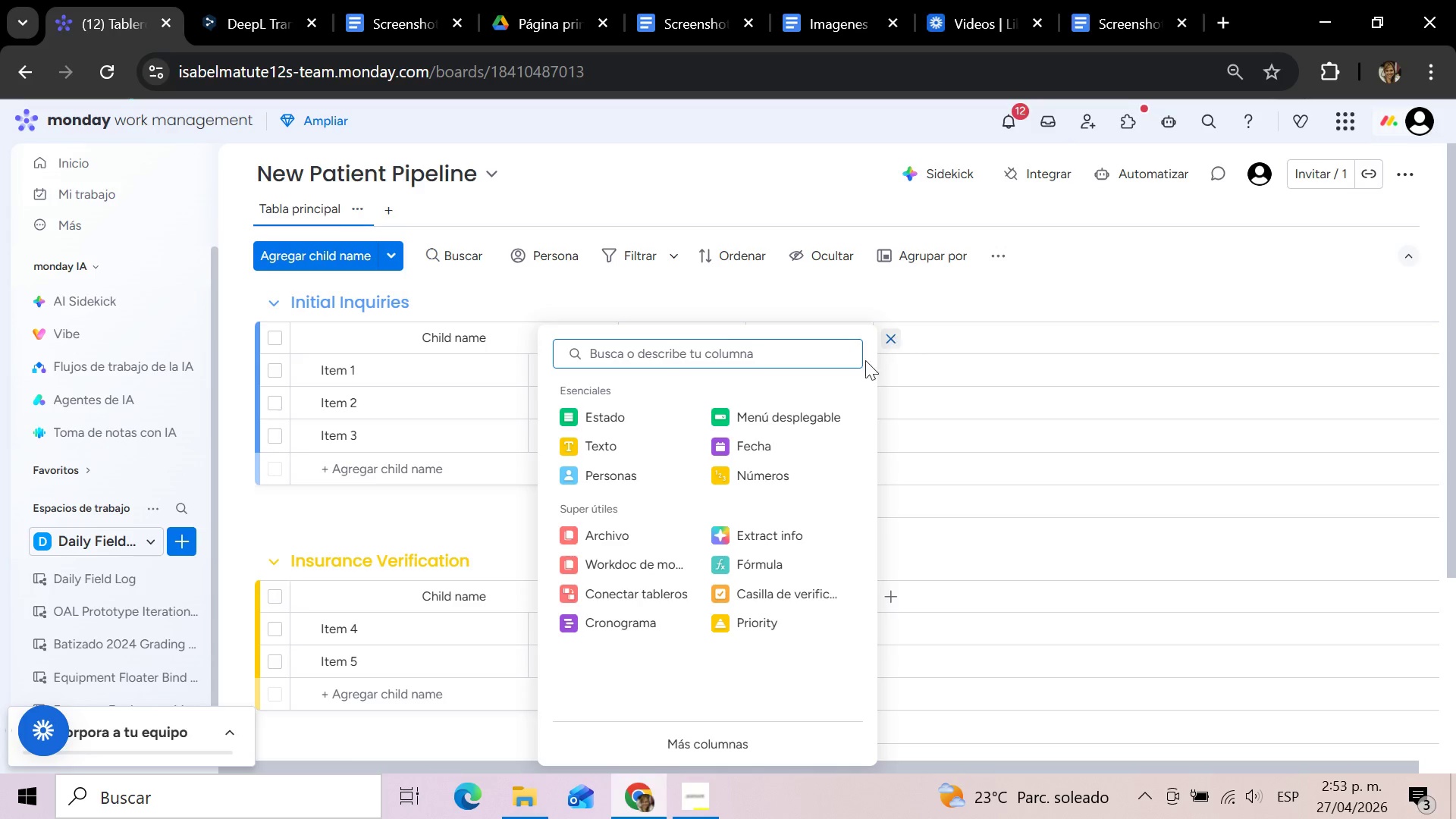 
left_click([791, 418])
 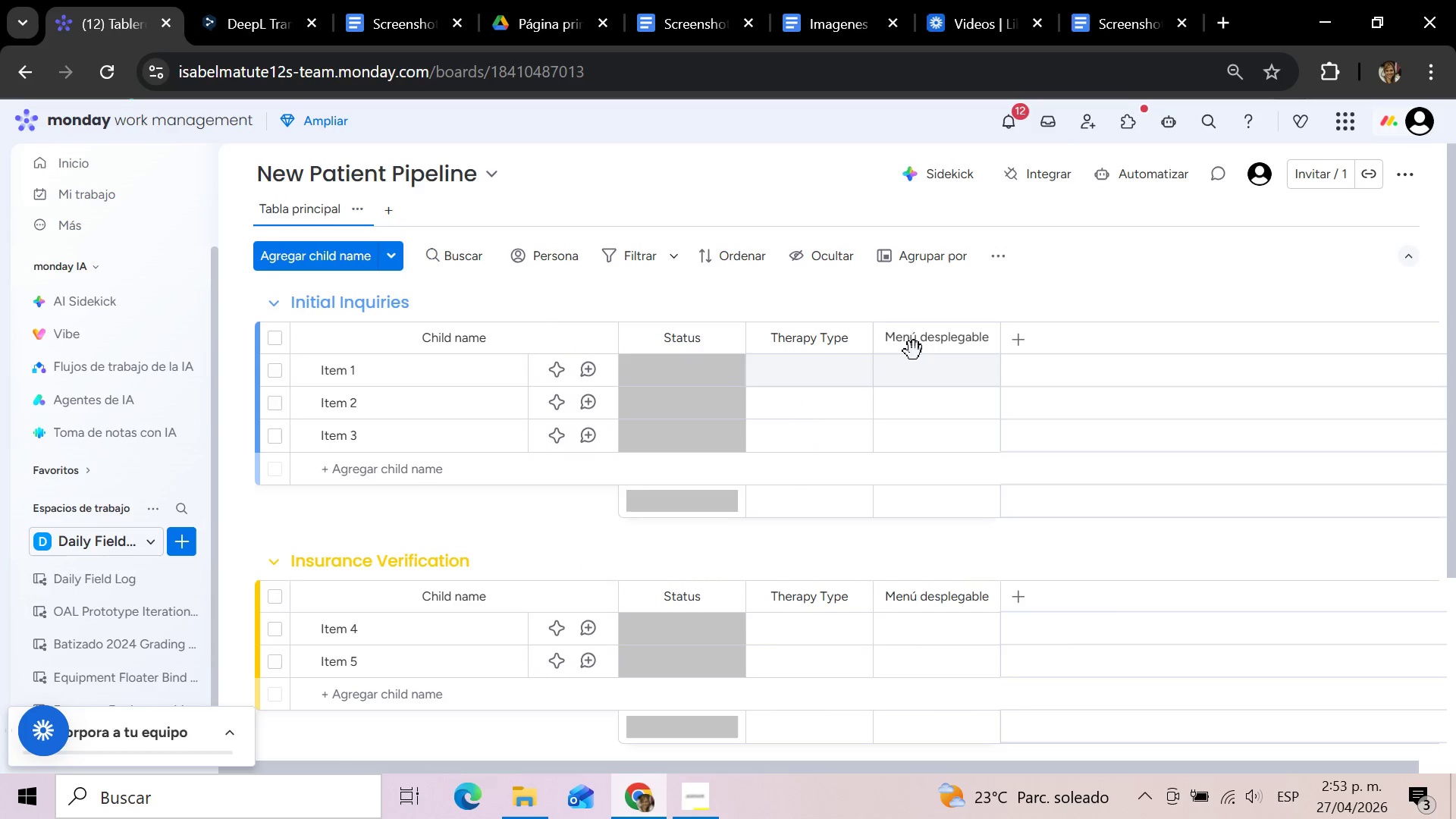 
left_click([952, 346])
 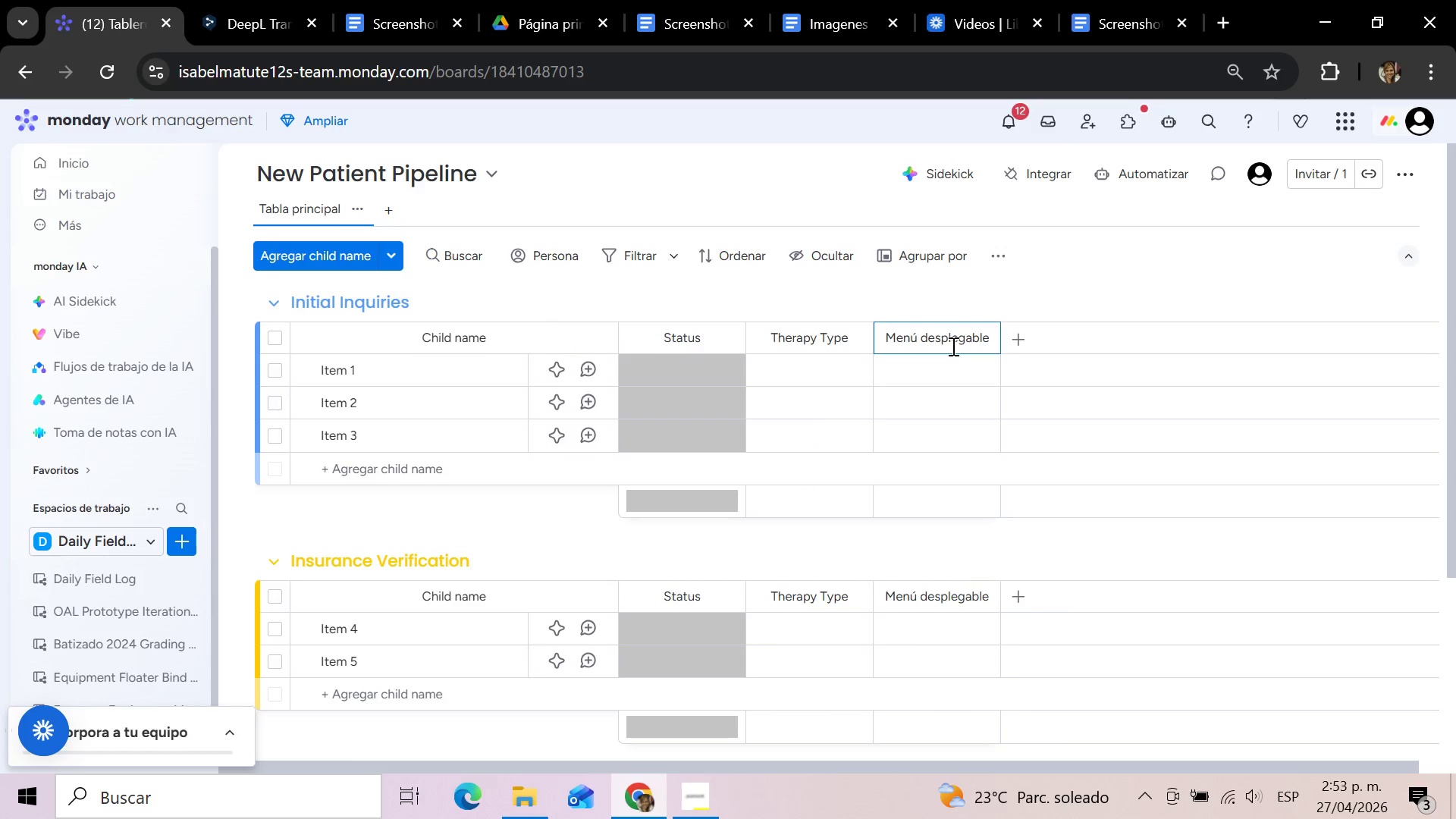 
hold_key(key=Backspace, duration=1.31)
 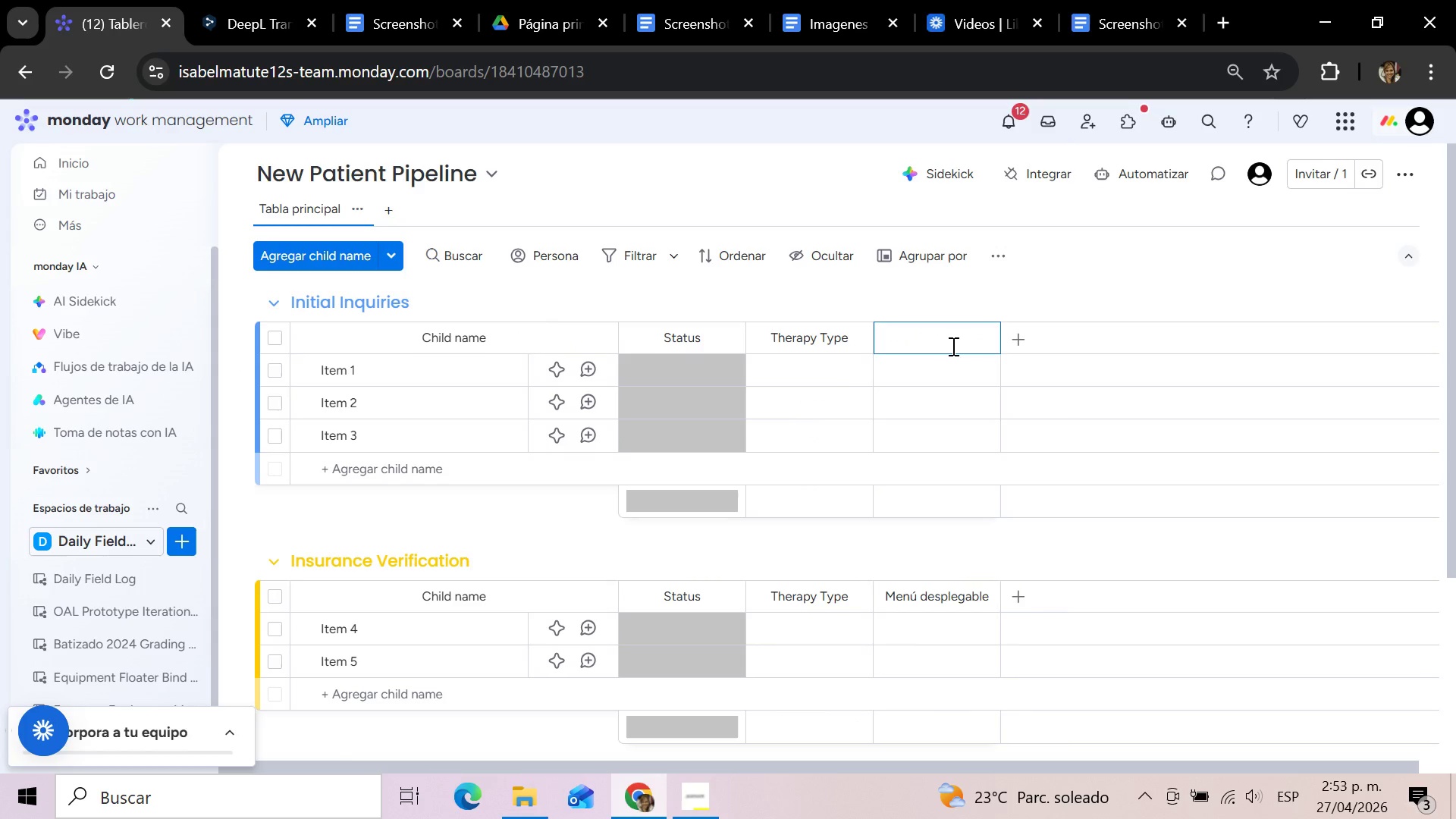 
type(Lead Soi)
key(Backspace)
type(urce)
 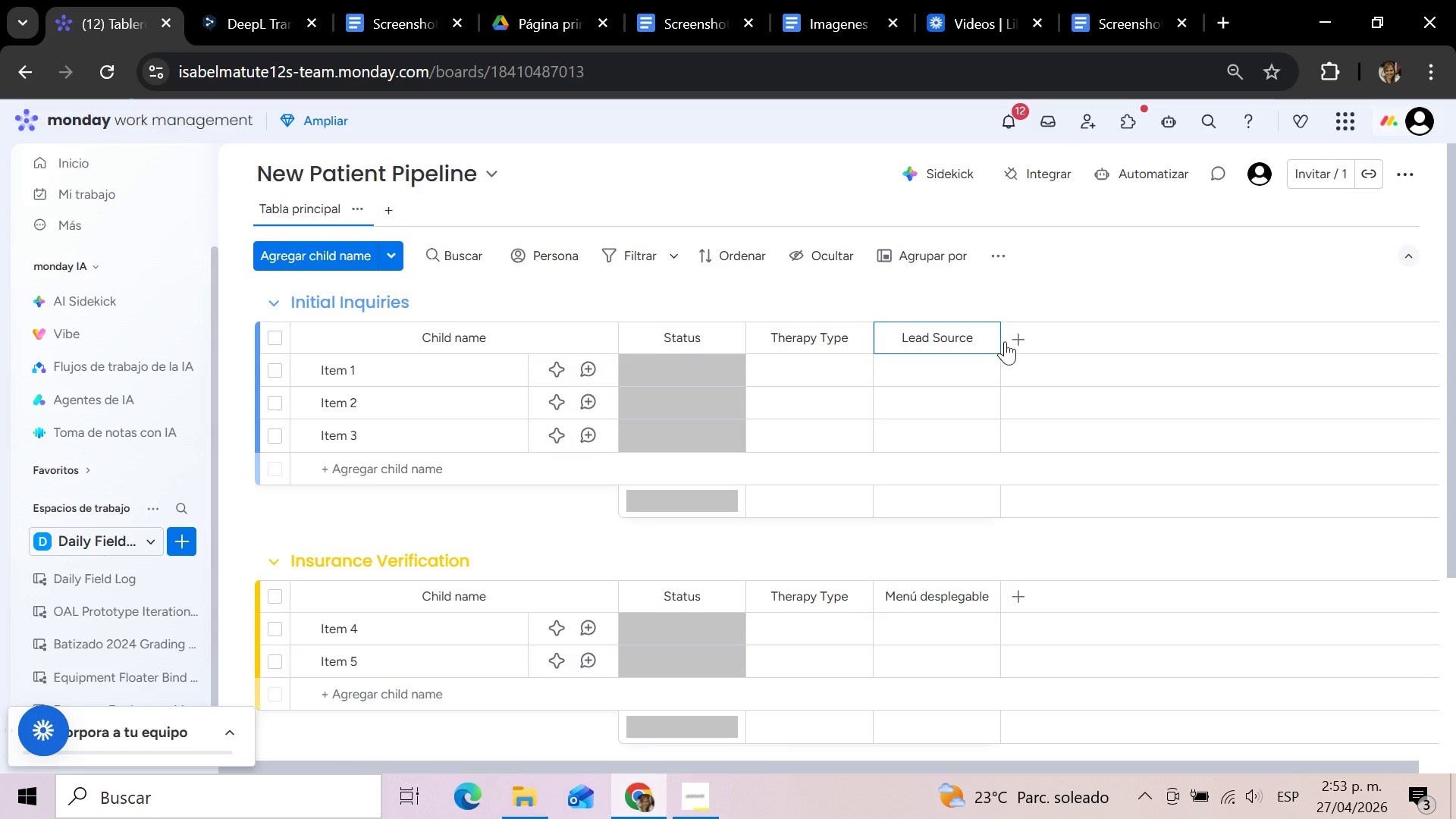 
left_click([1019, 339])
 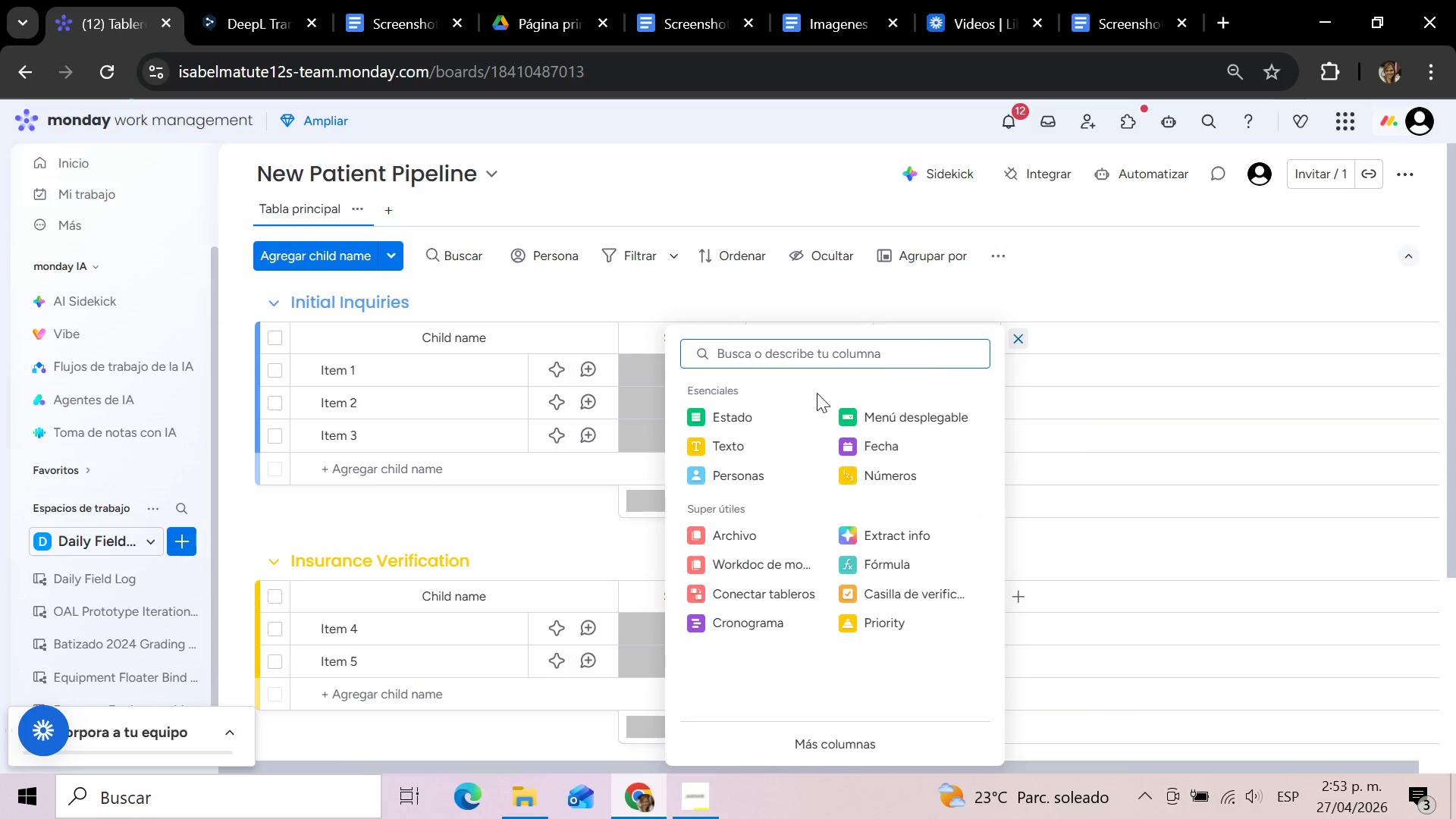 
left_click([747, 446])
 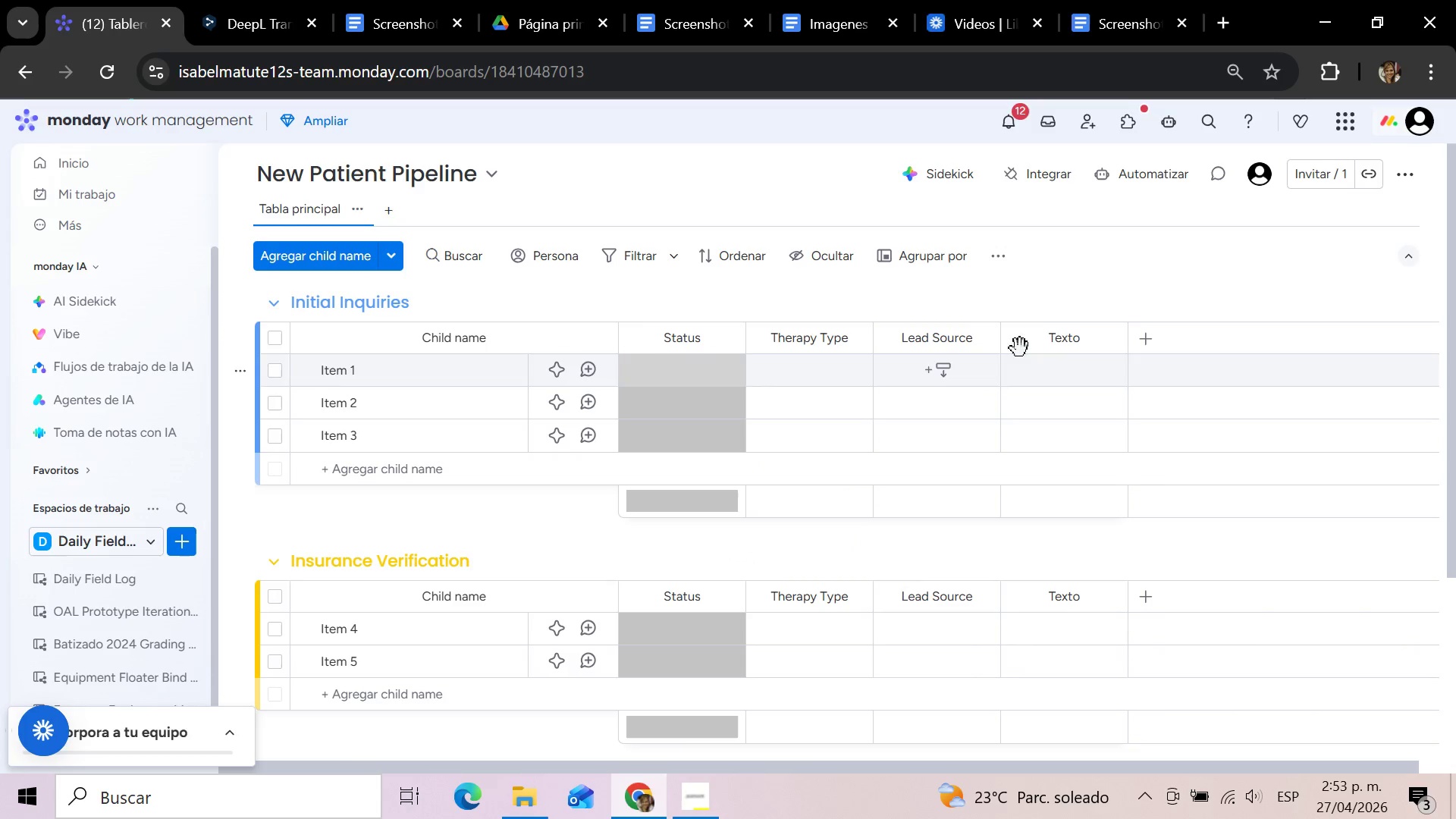 
left_click([1064, 344])
 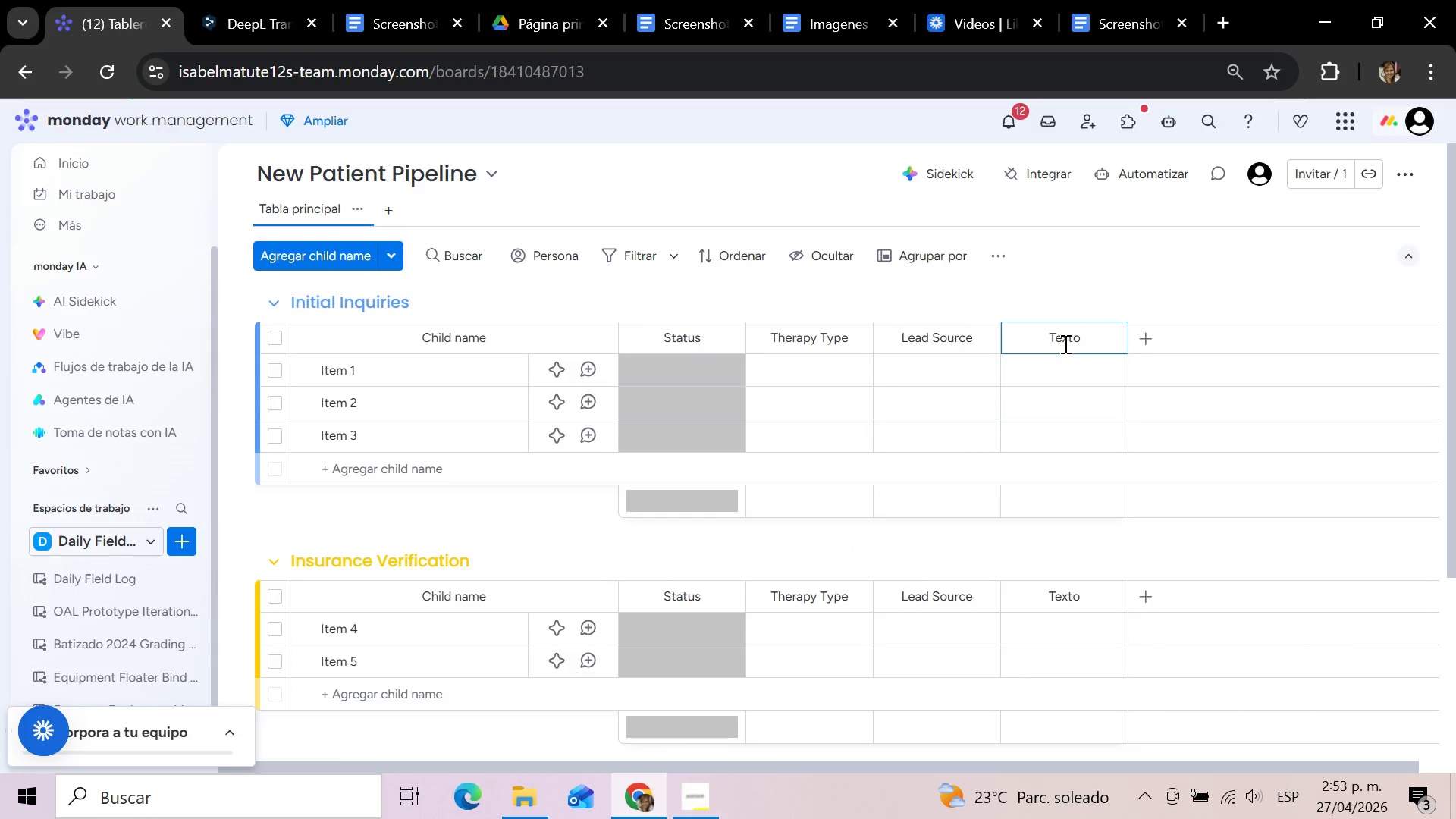 
hold_key(key=Backspace, duration=0.88)
 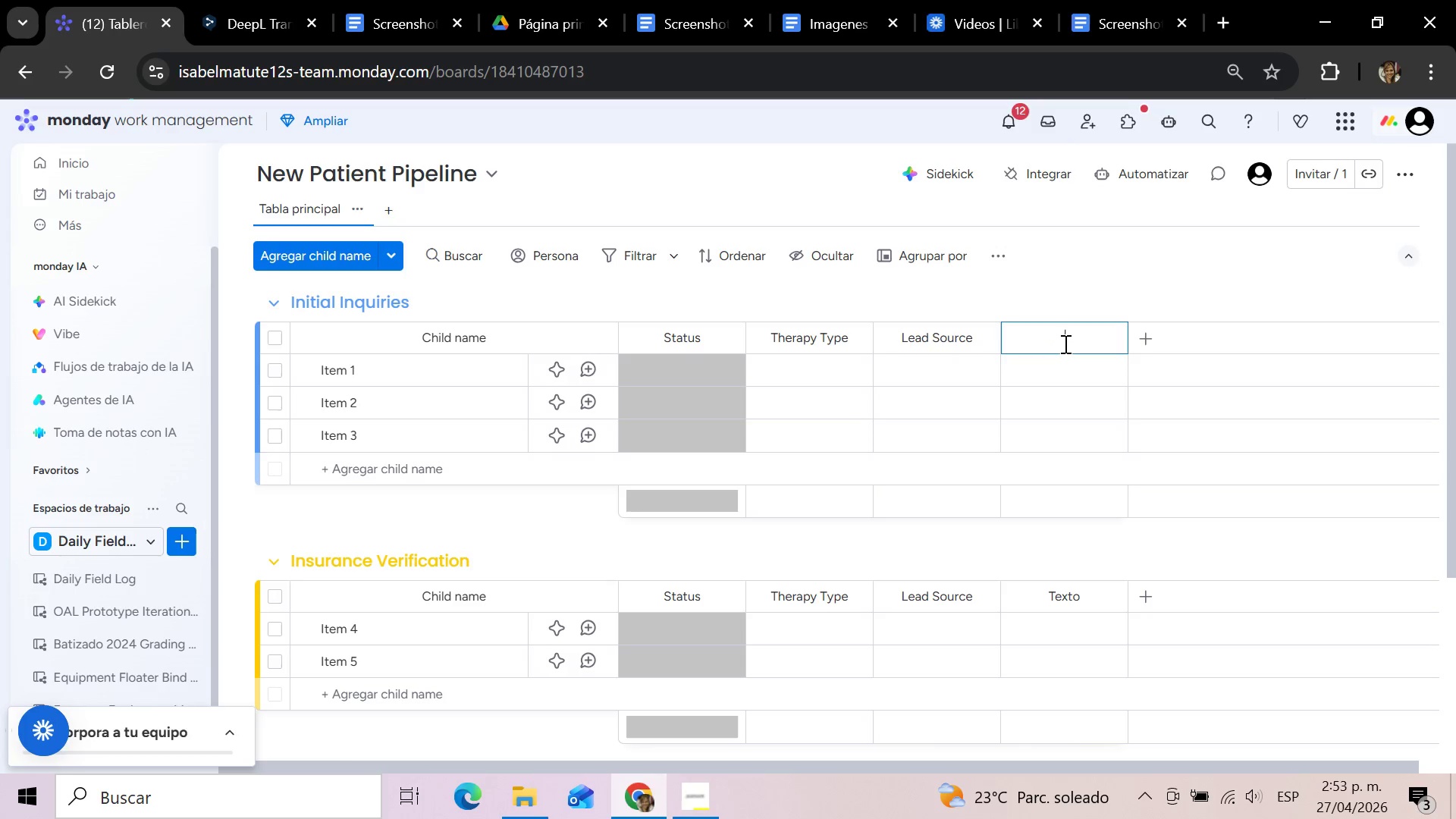 
type(Prent&Guardian Name)
 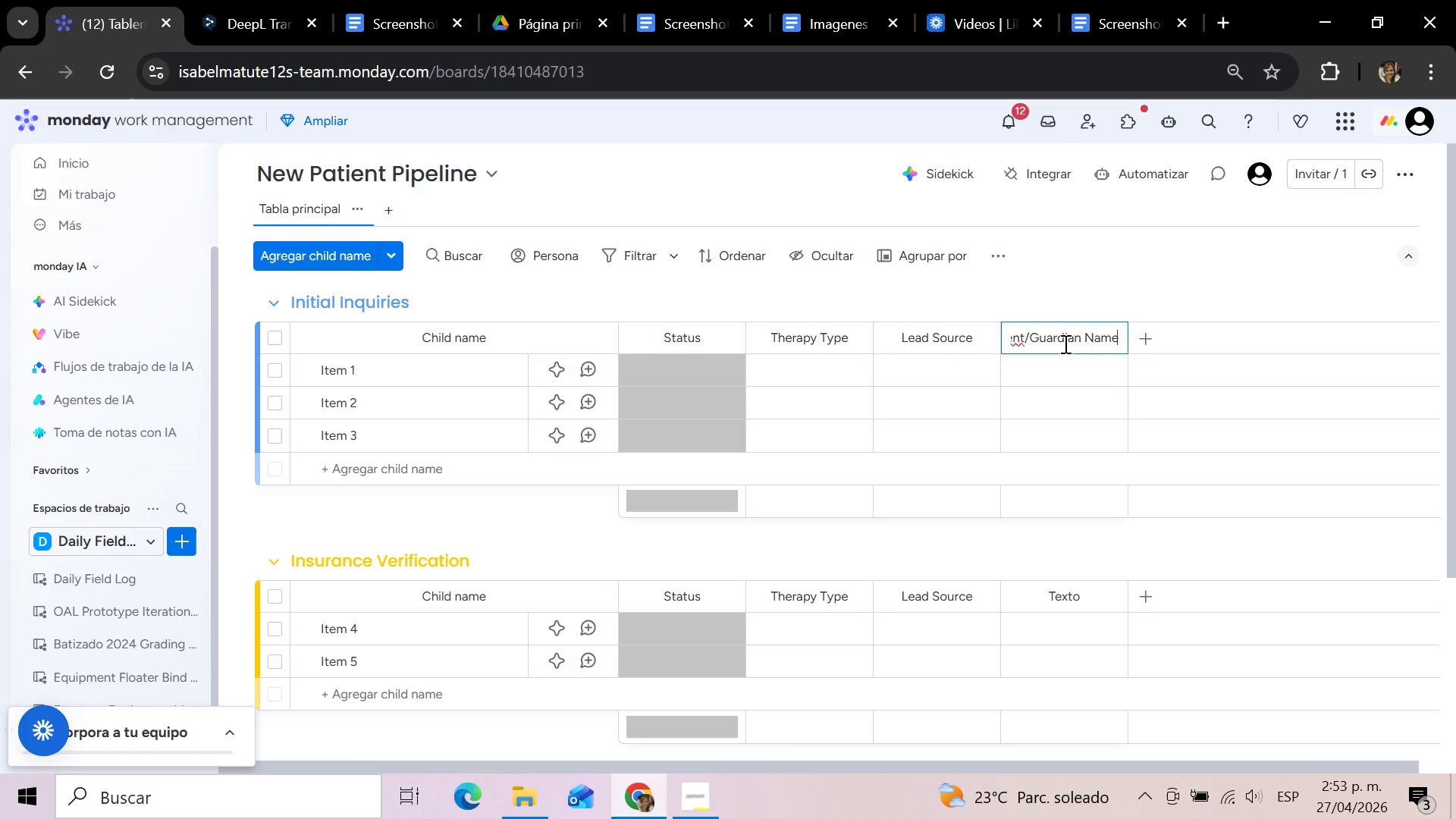 
left_click([1149, 338])
 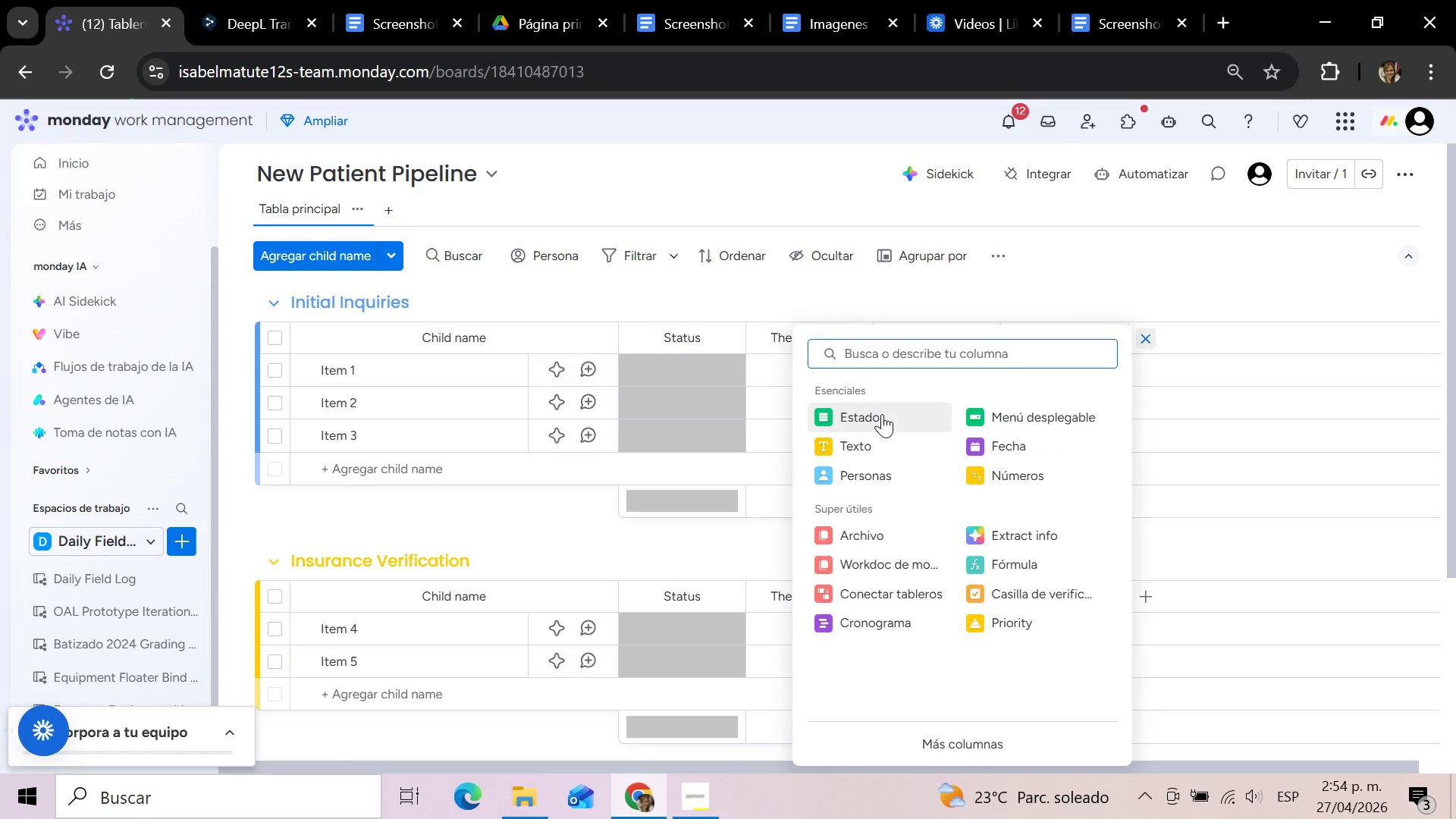 
left_click([870, 436])
 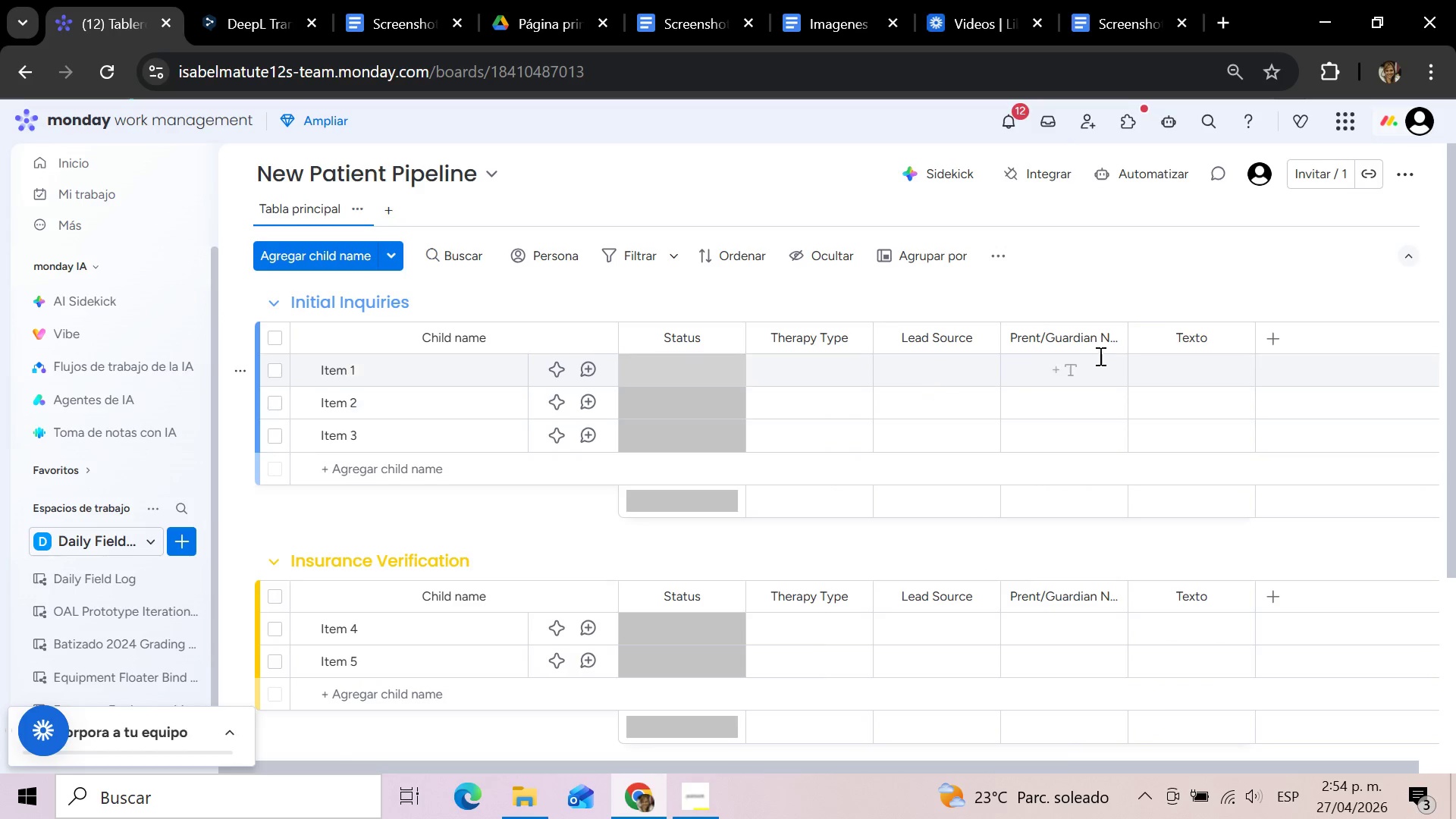 
left_click([1194, 338])
 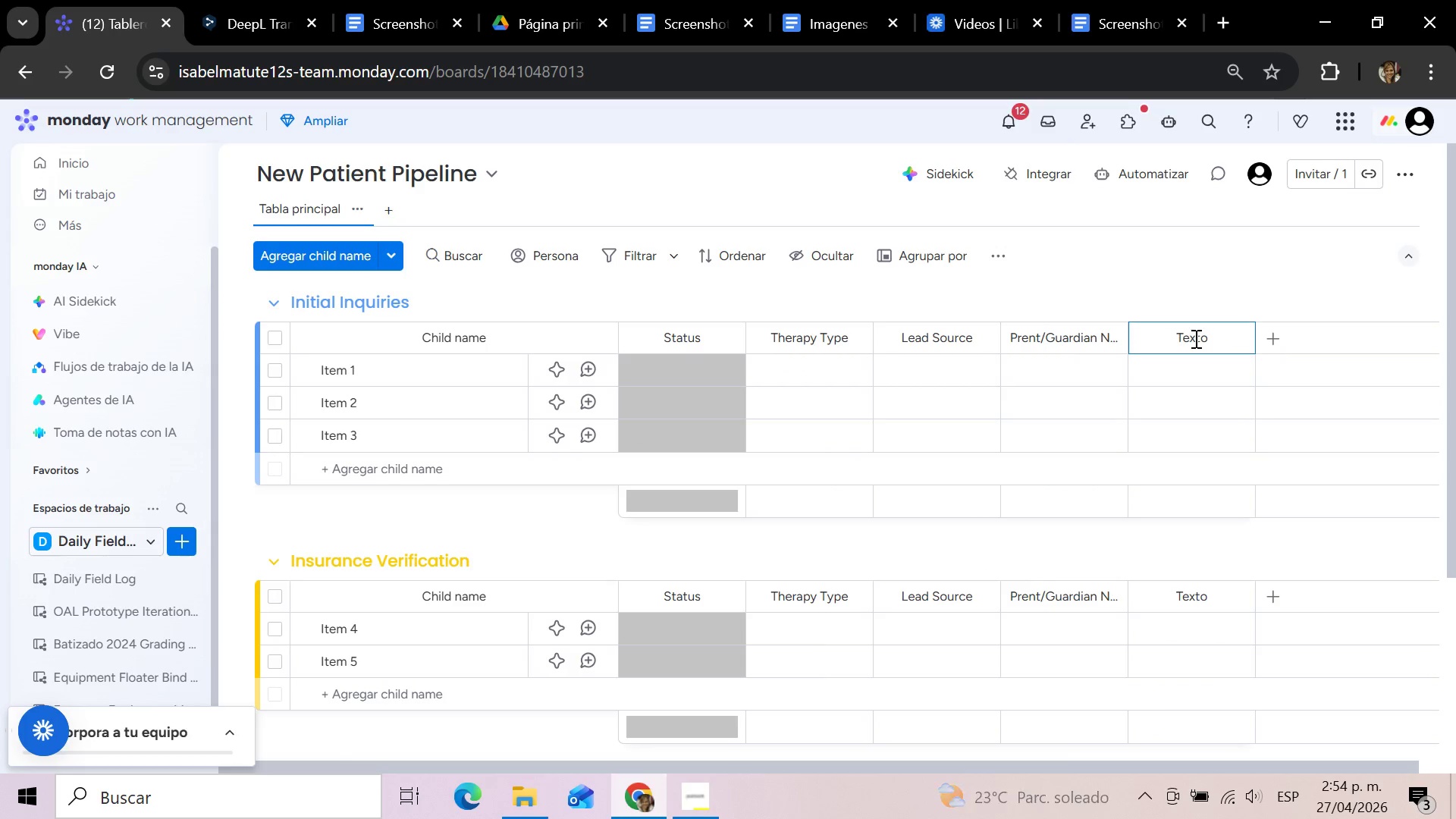 
hold_key(key=Backspace, duration=0.8)
 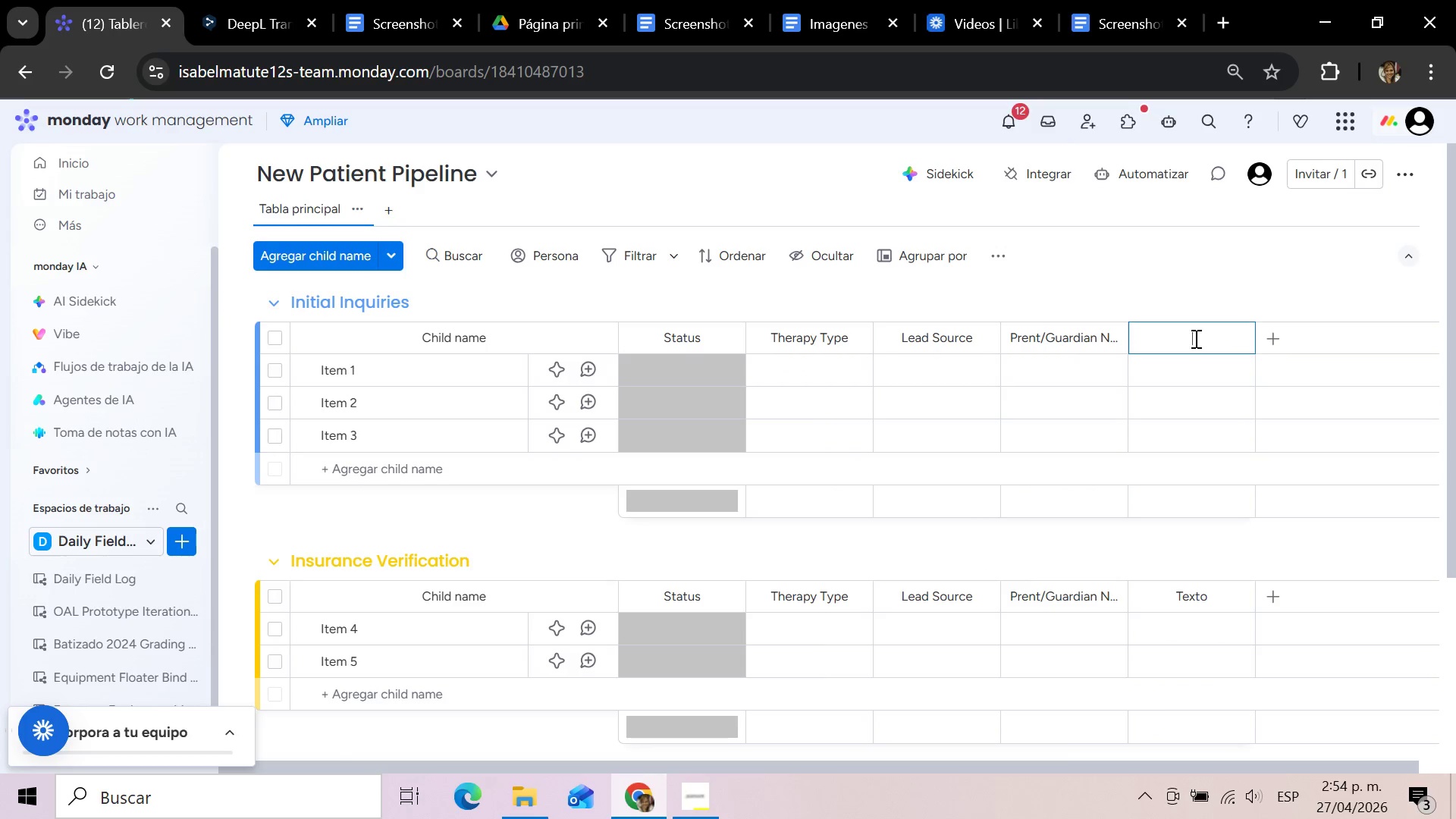 
type(Parent&Gi)
key(Backspace)
key(Backspace)
type(Guardian Contac)
 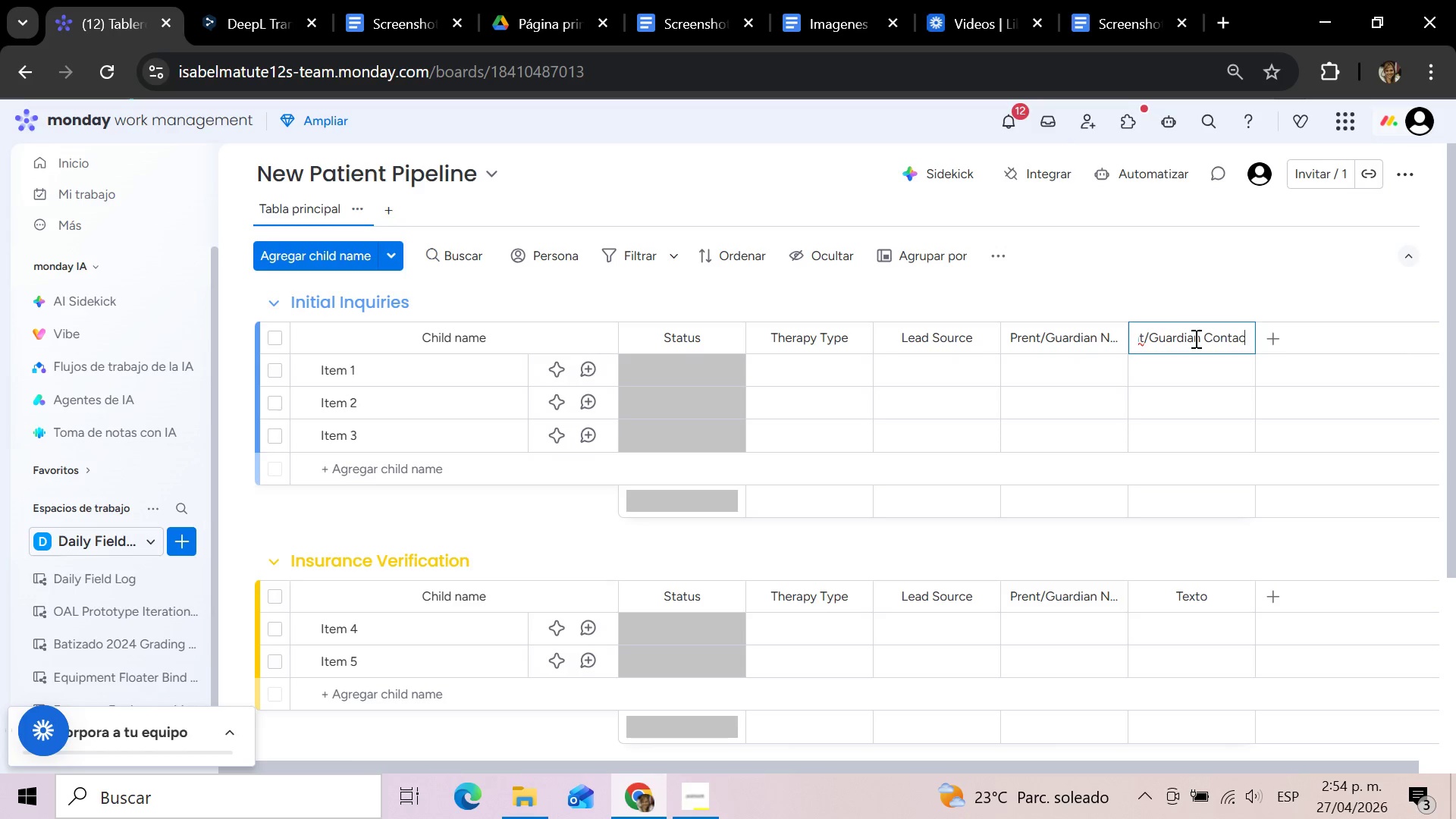 
key(T)
 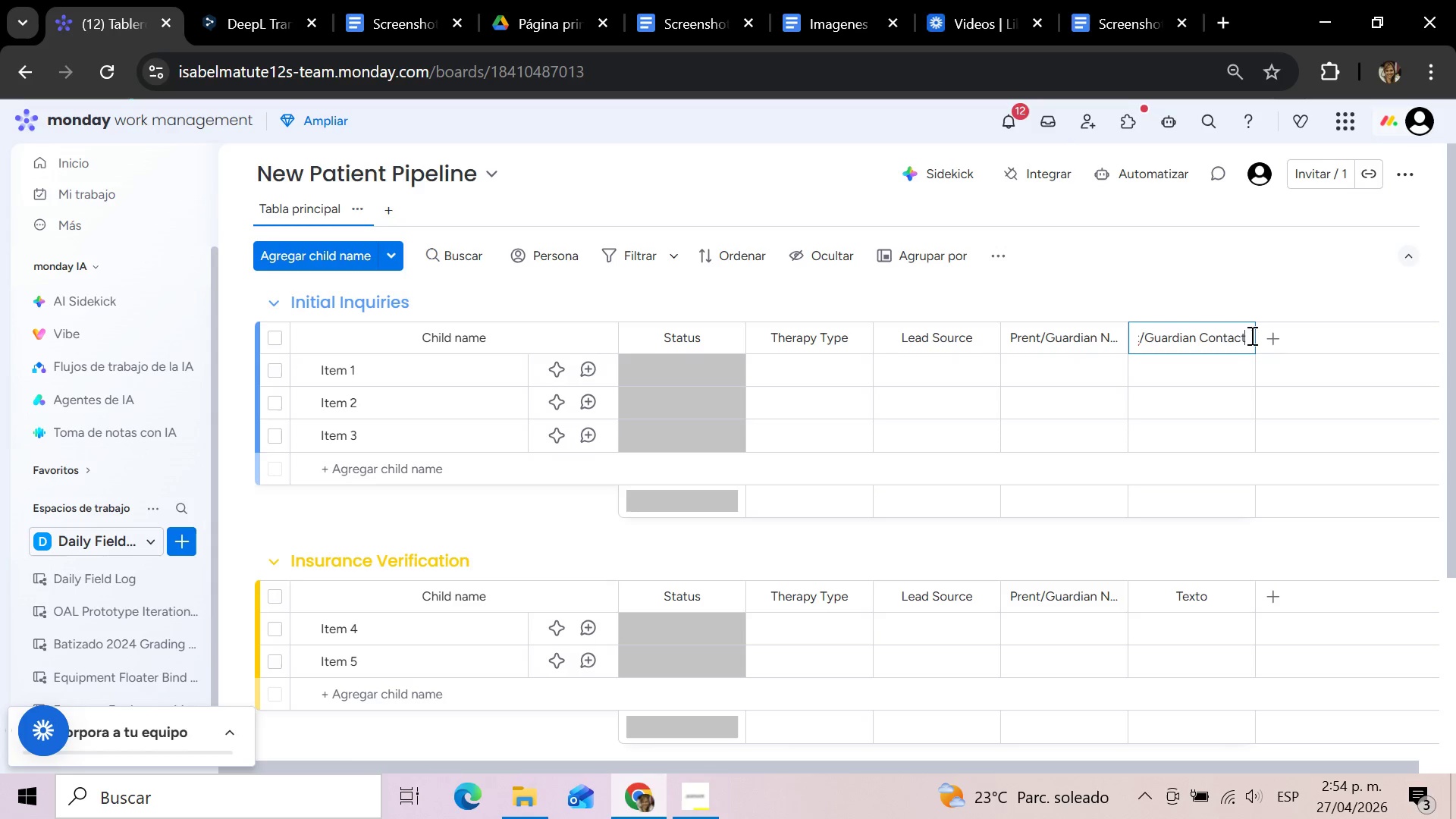 
left_click([1275, 343])
 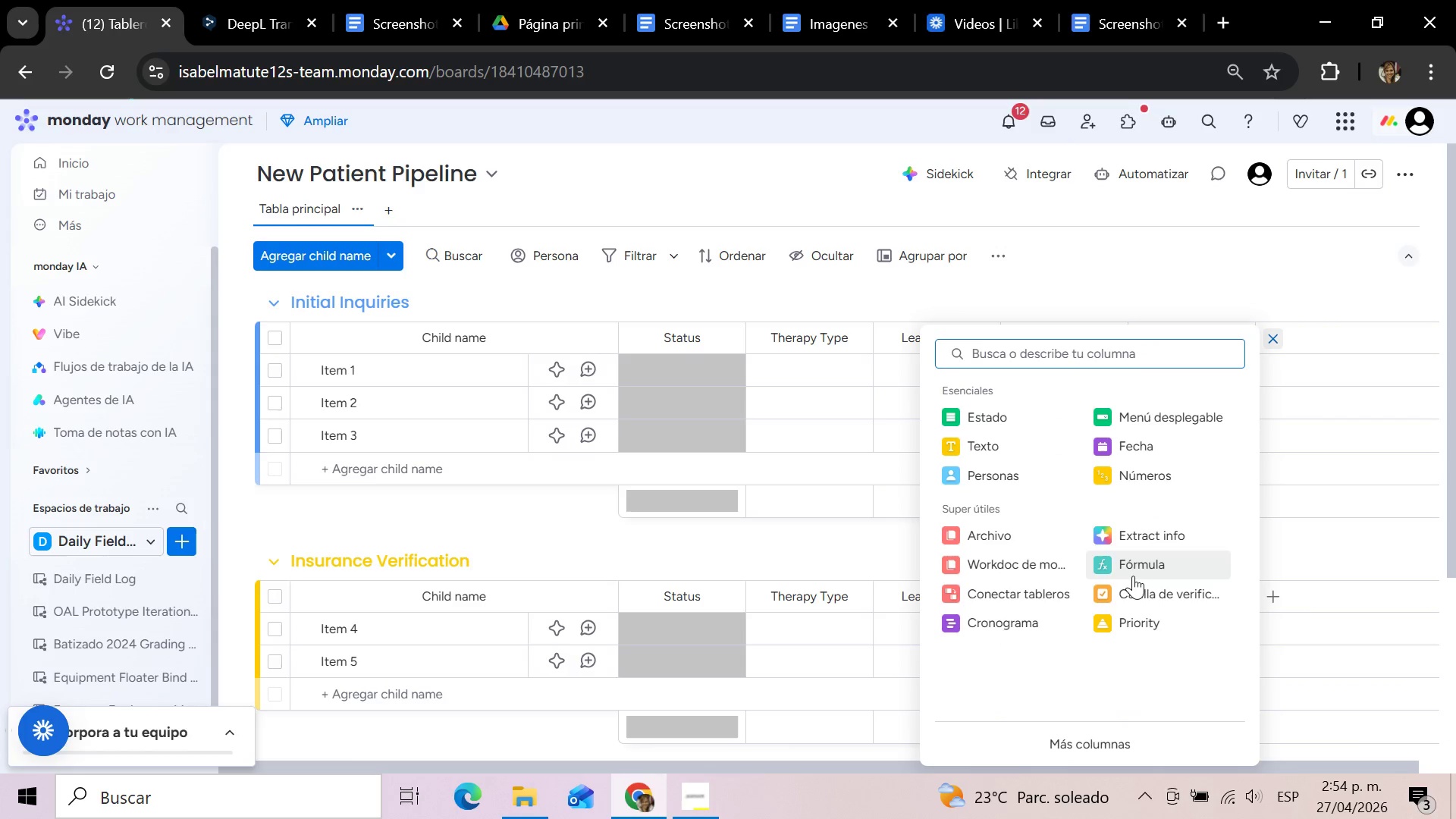 
wait(8.67)
 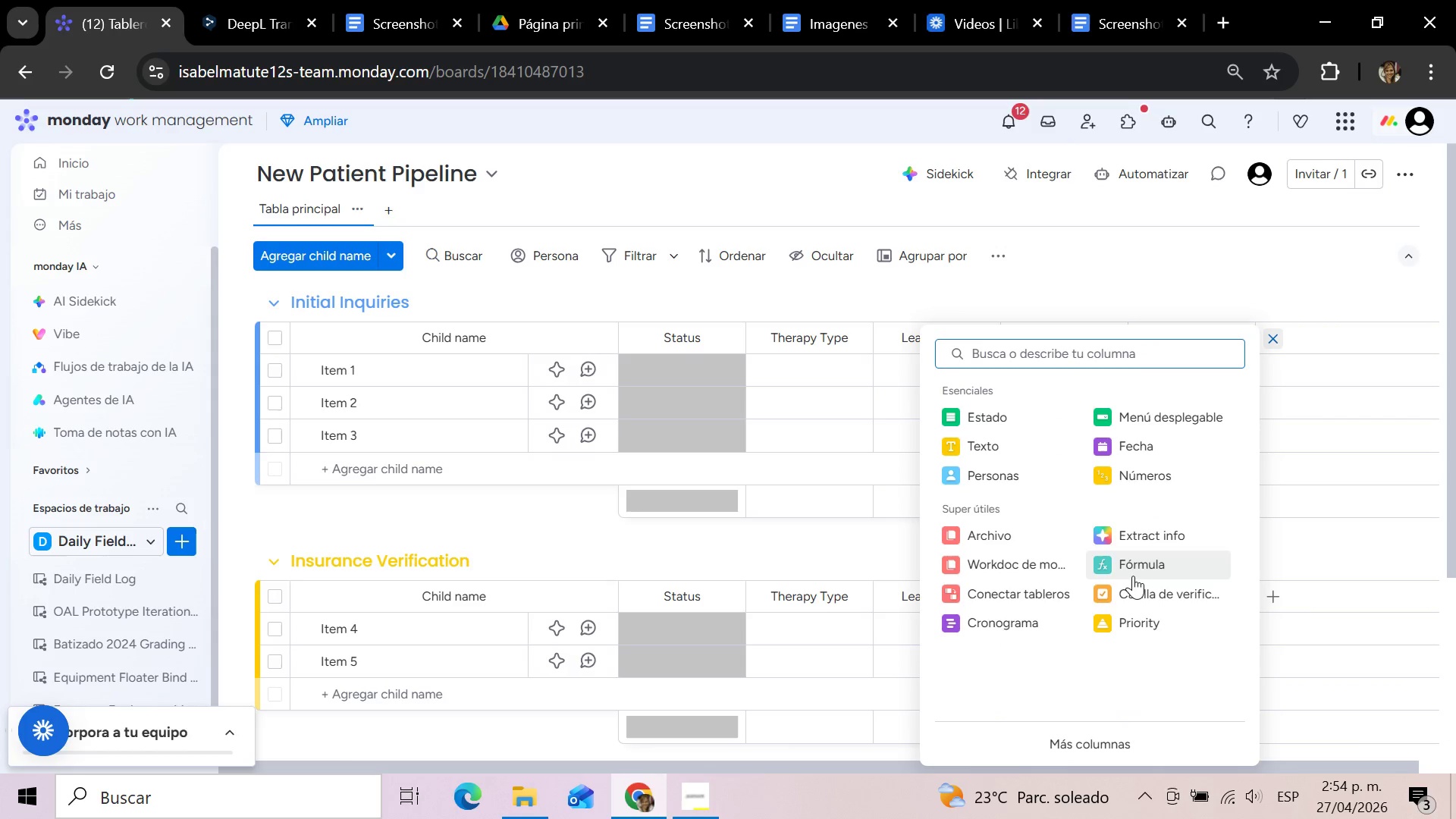 
left_click([1050, 353])
 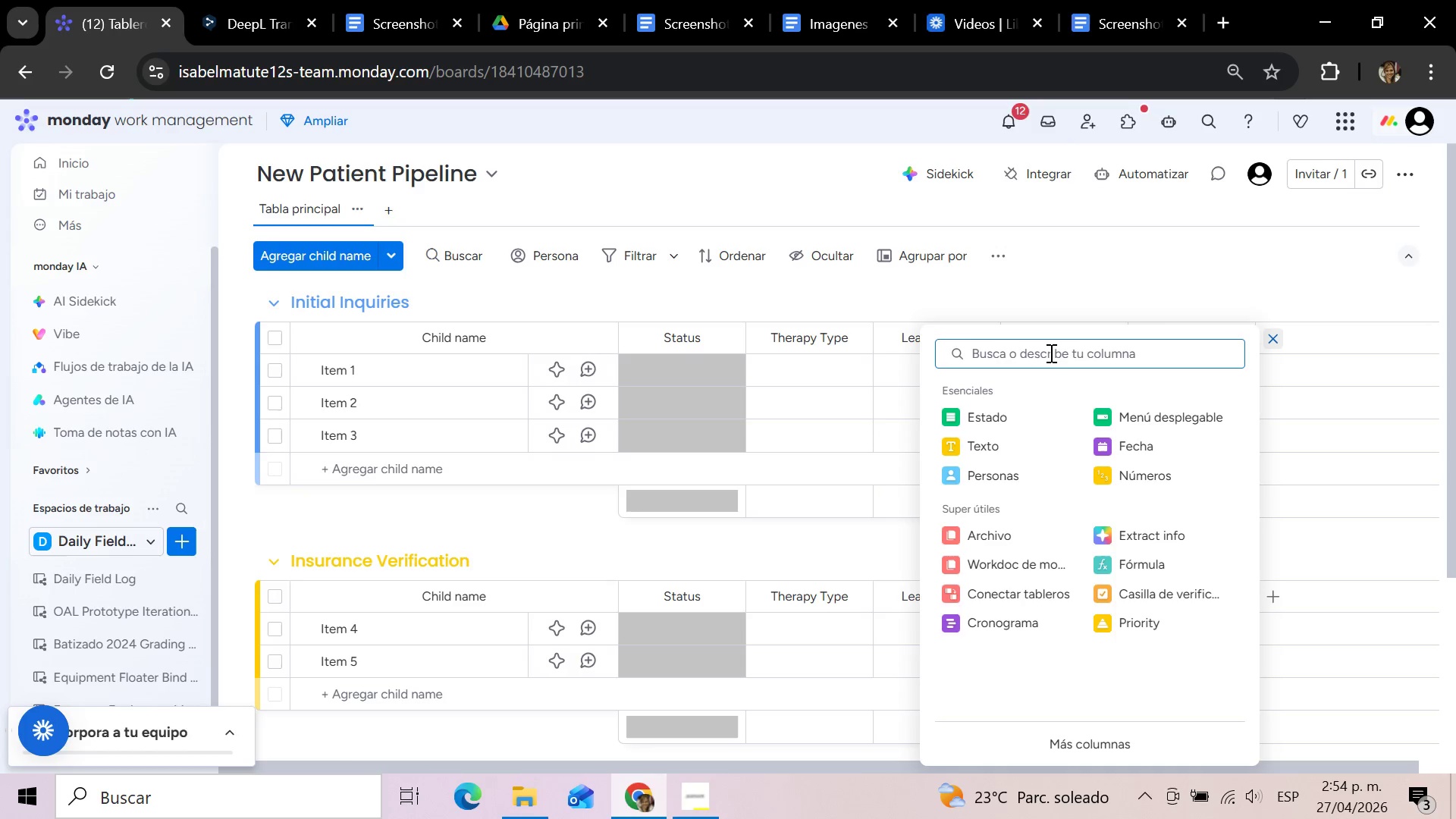 
type(tele)
 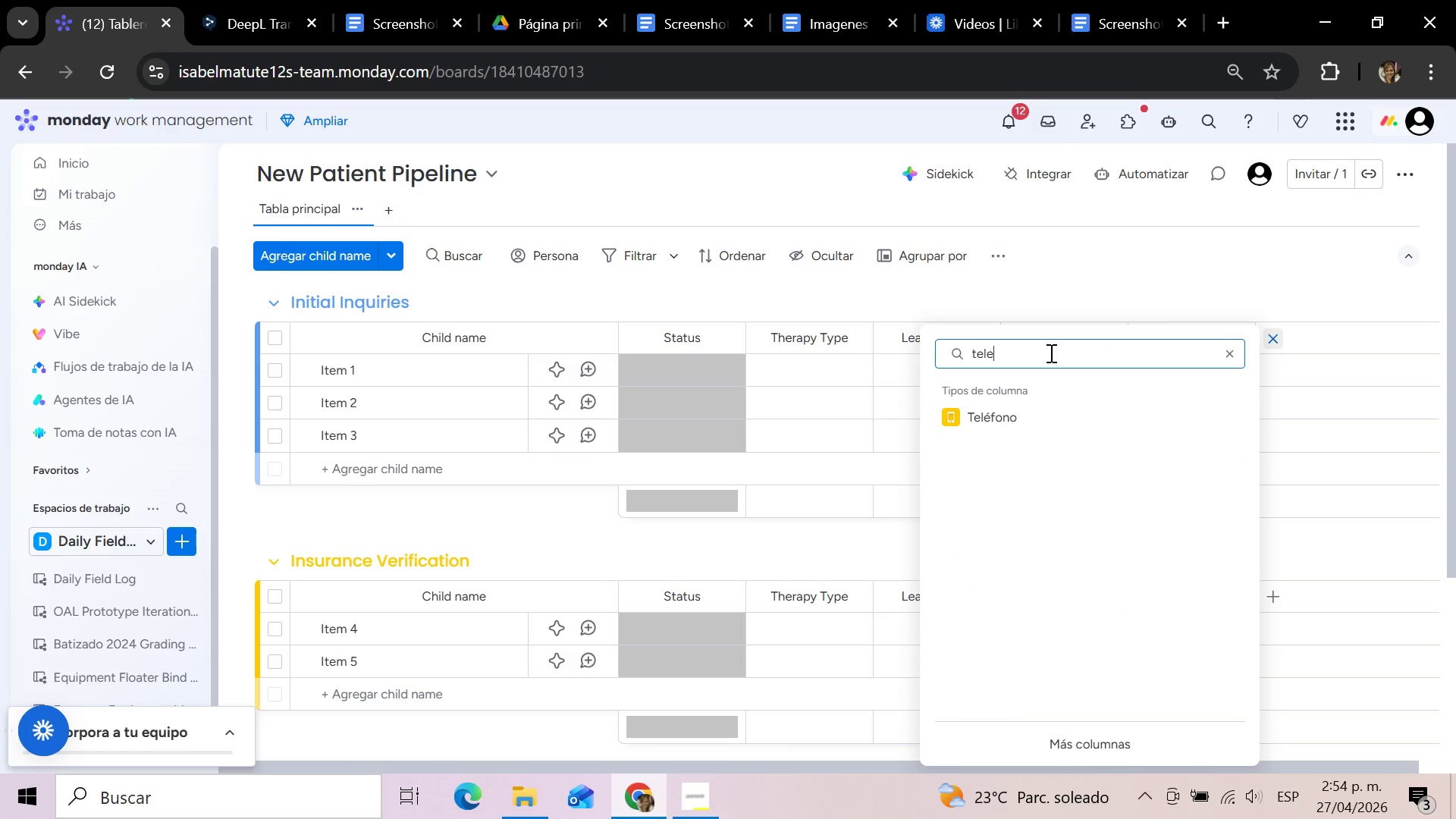 
left_click([1031, 420])
 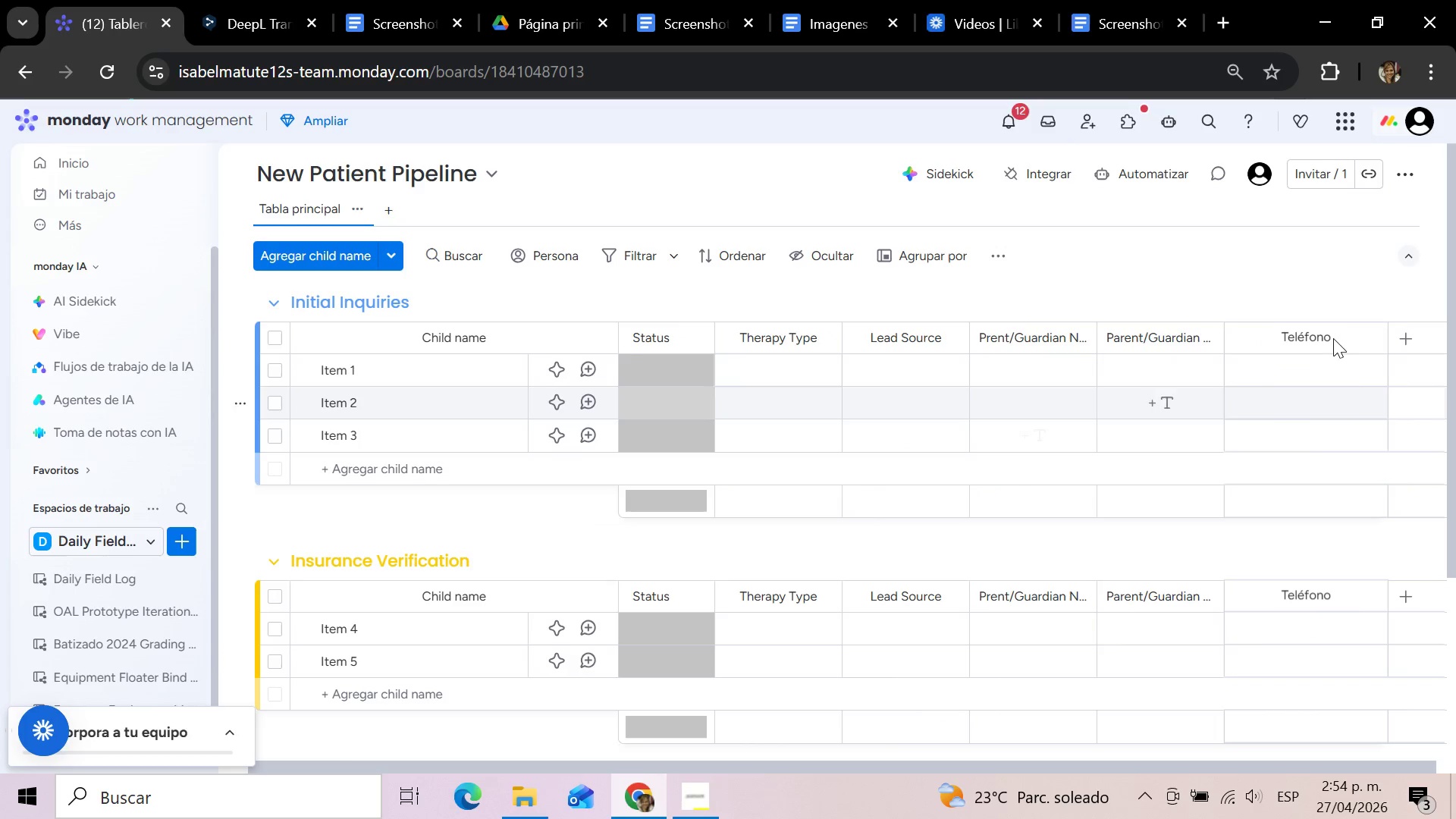 
left_click([1335, 337])
 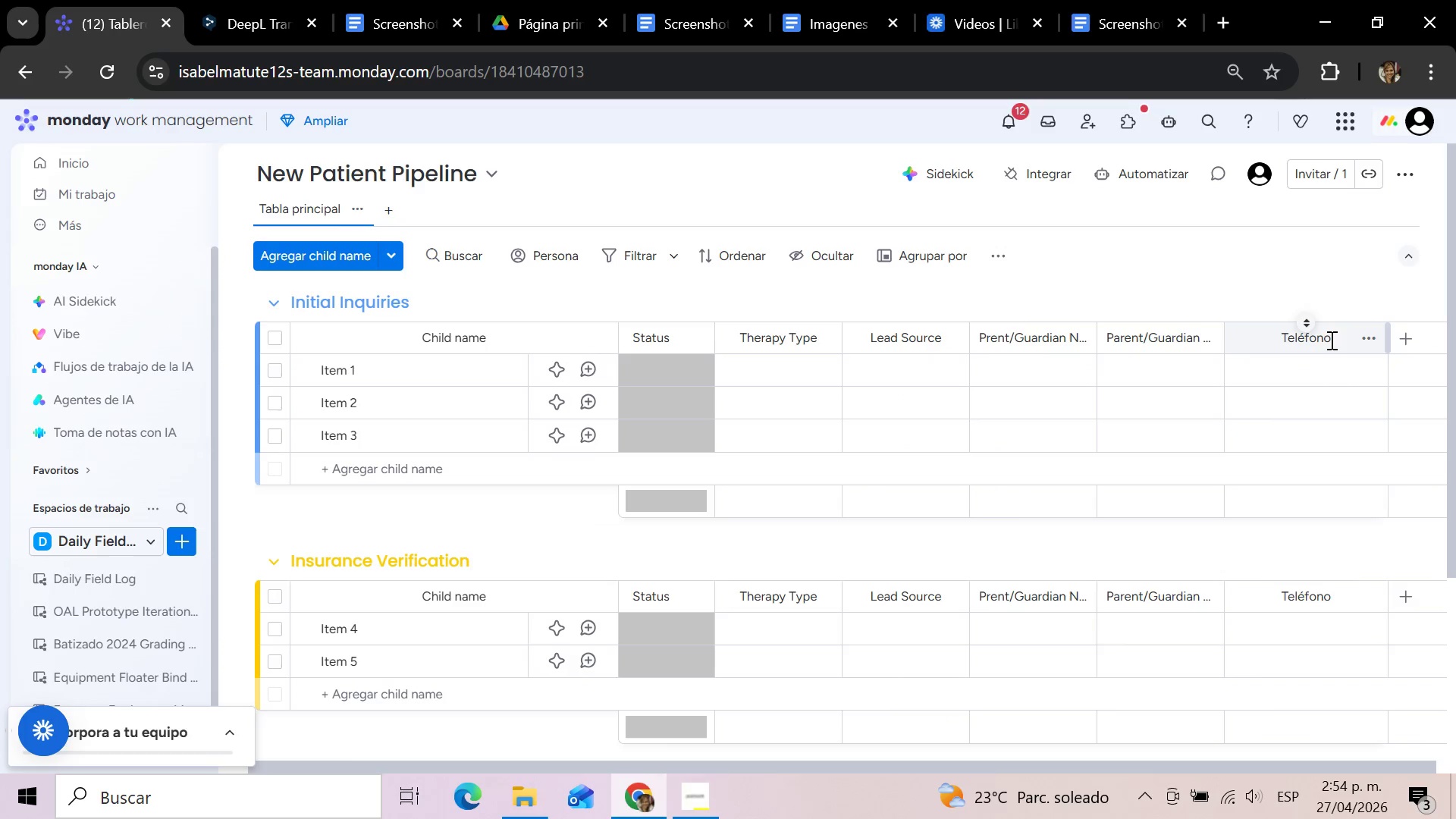 
left_click([1330, 340])
 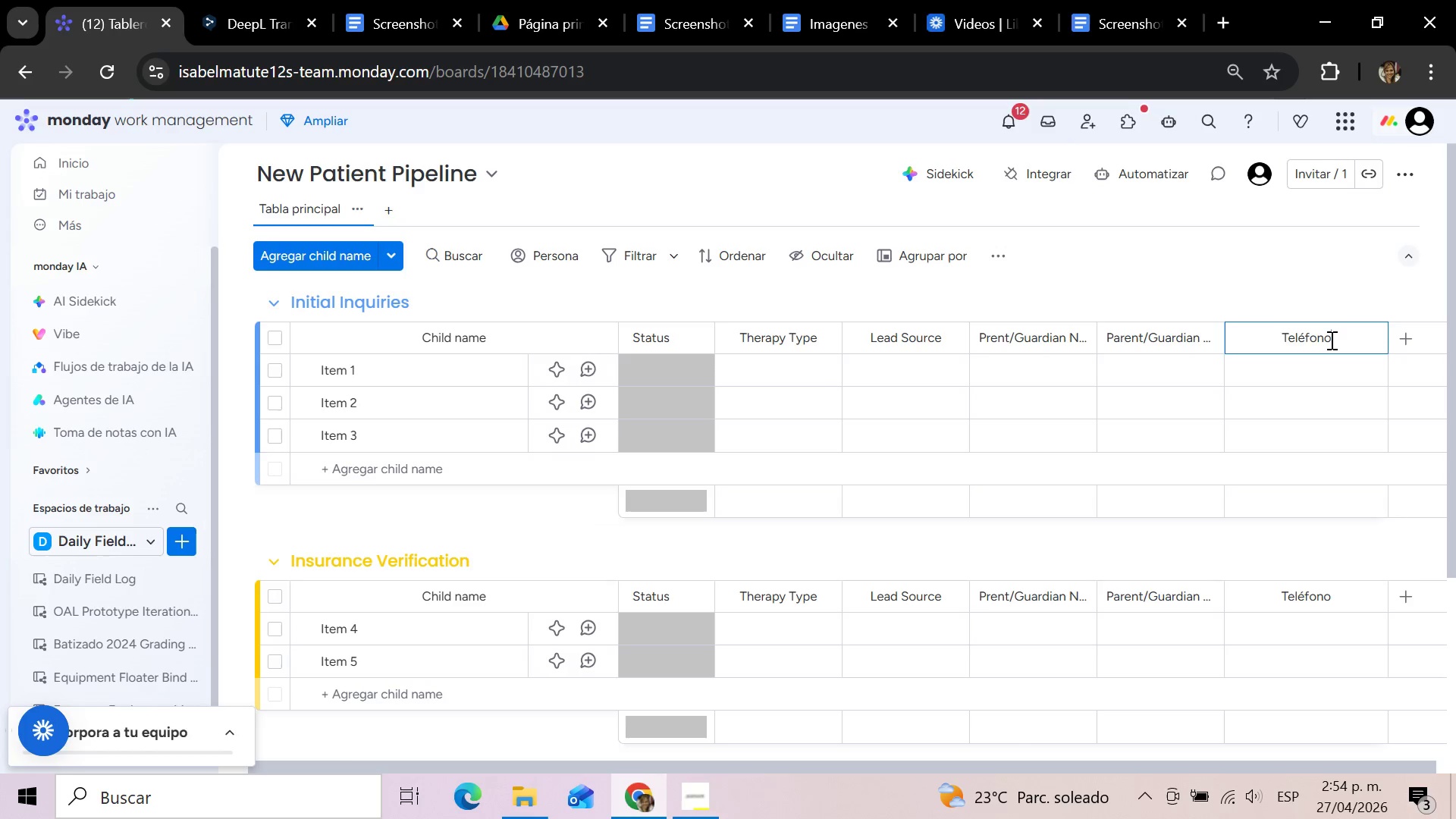 
hold_key(key=Backspace, duration=1.47)
 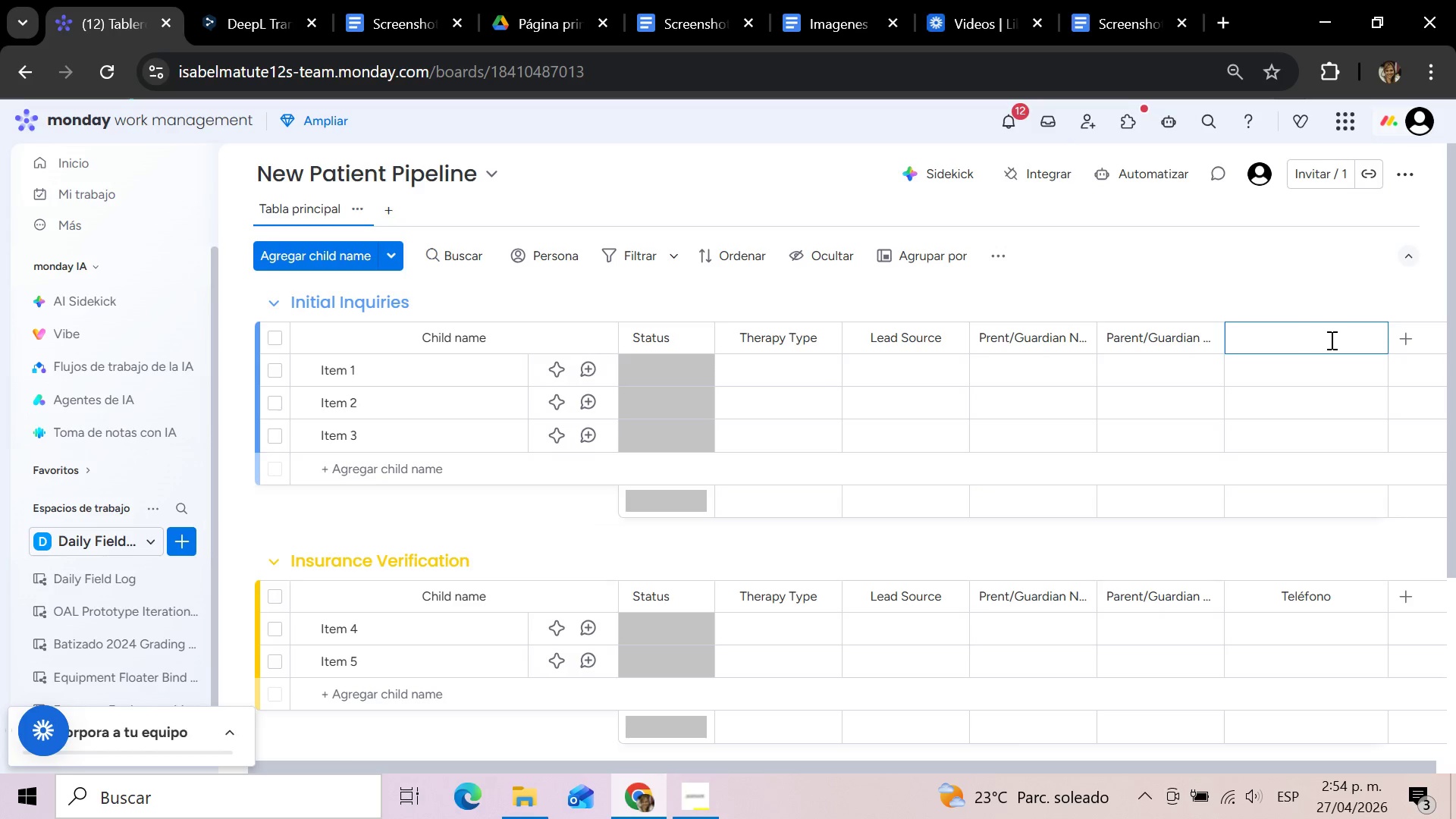 
type(Phone)
 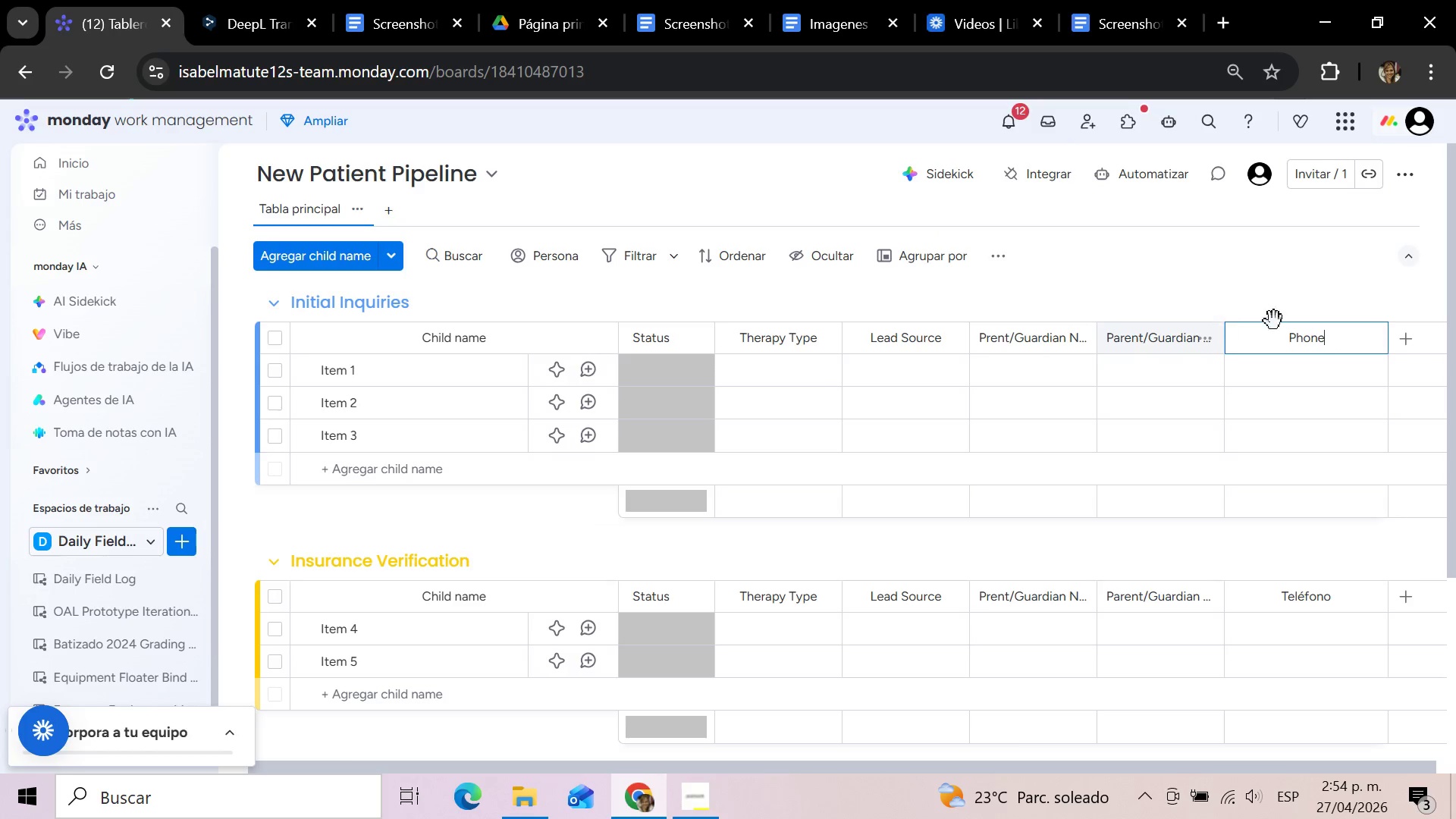 
wait(5.11)
 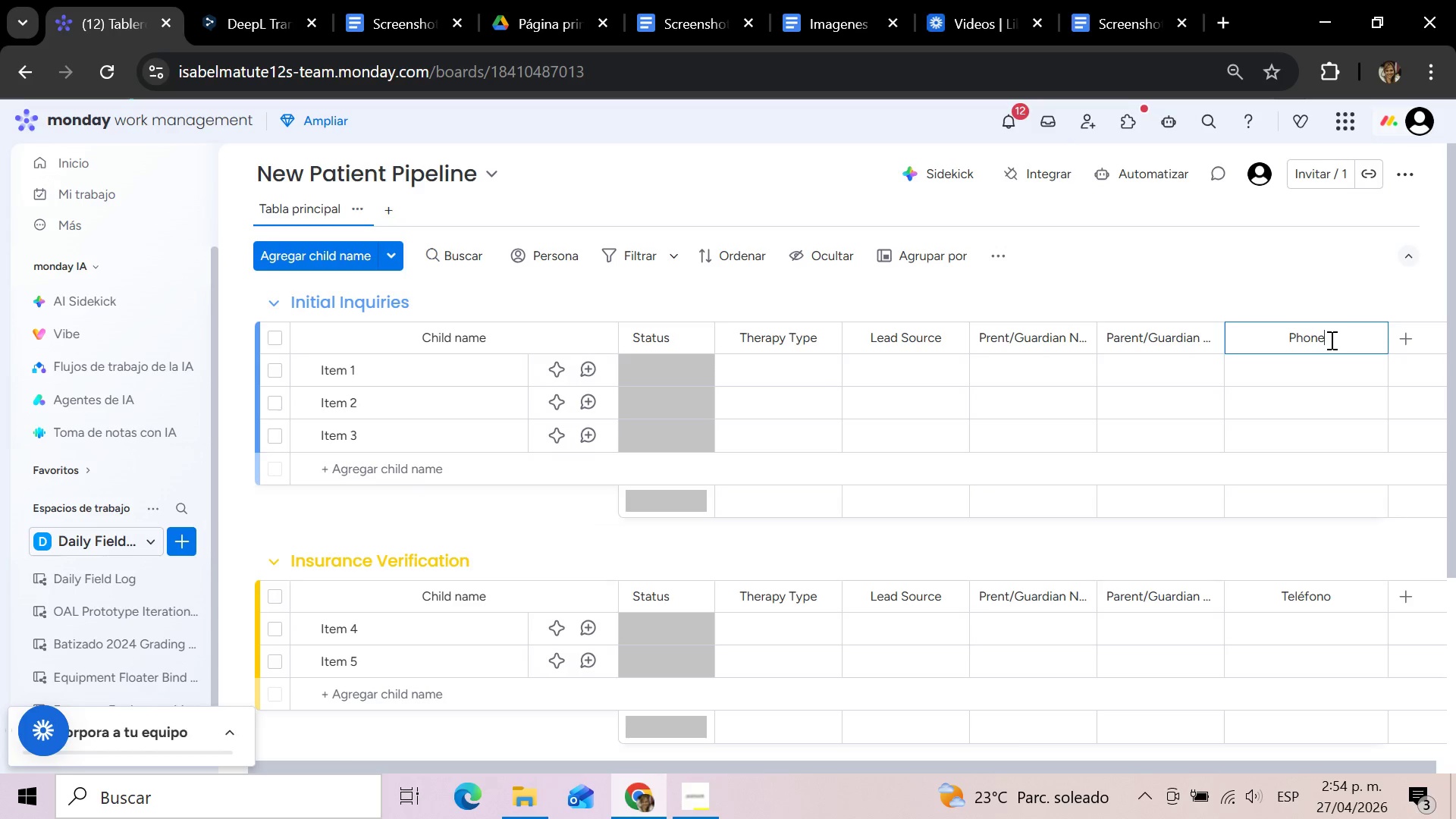 
left_click([1408, 337])
 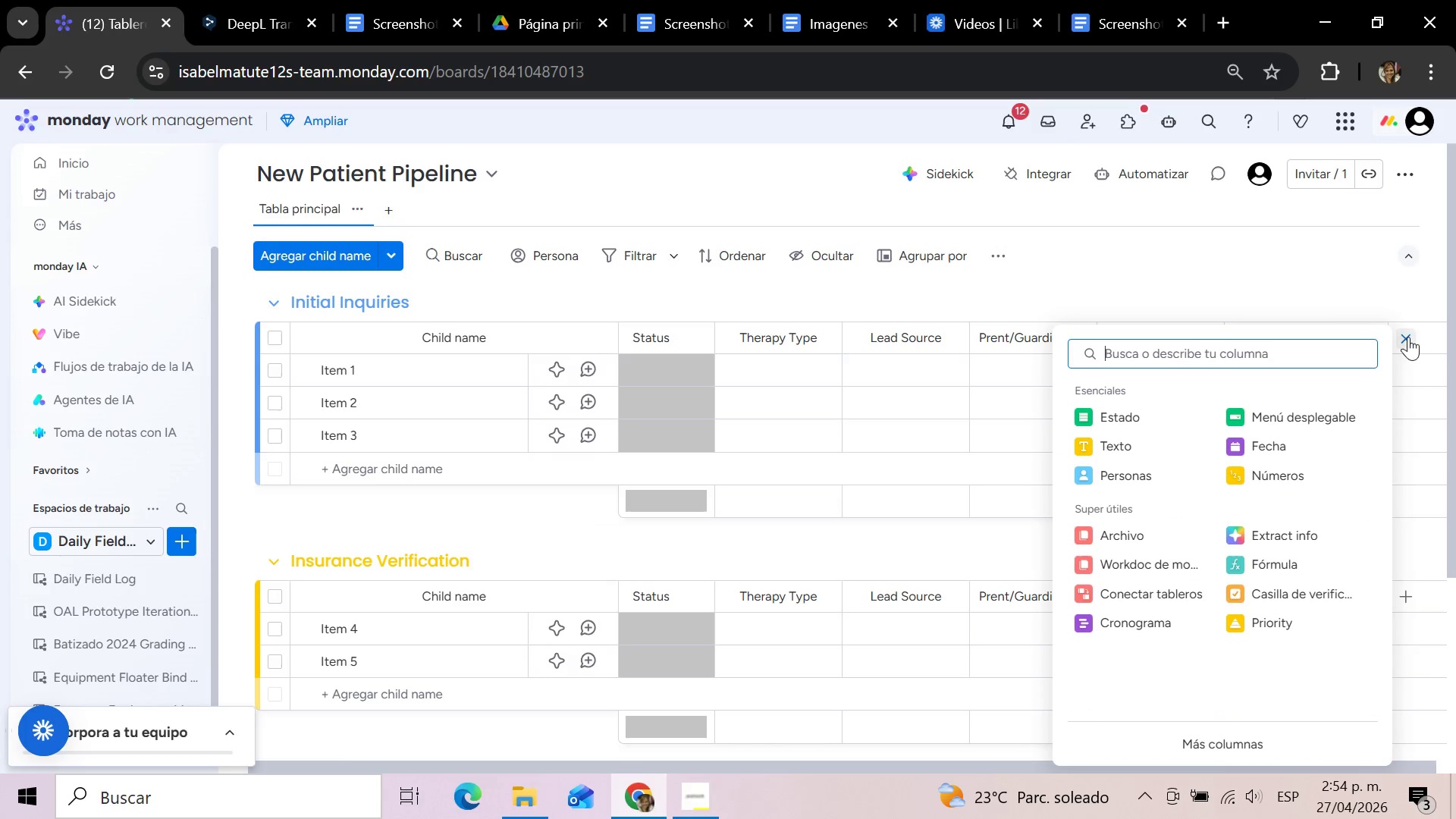 
left_click([1294, 344])
 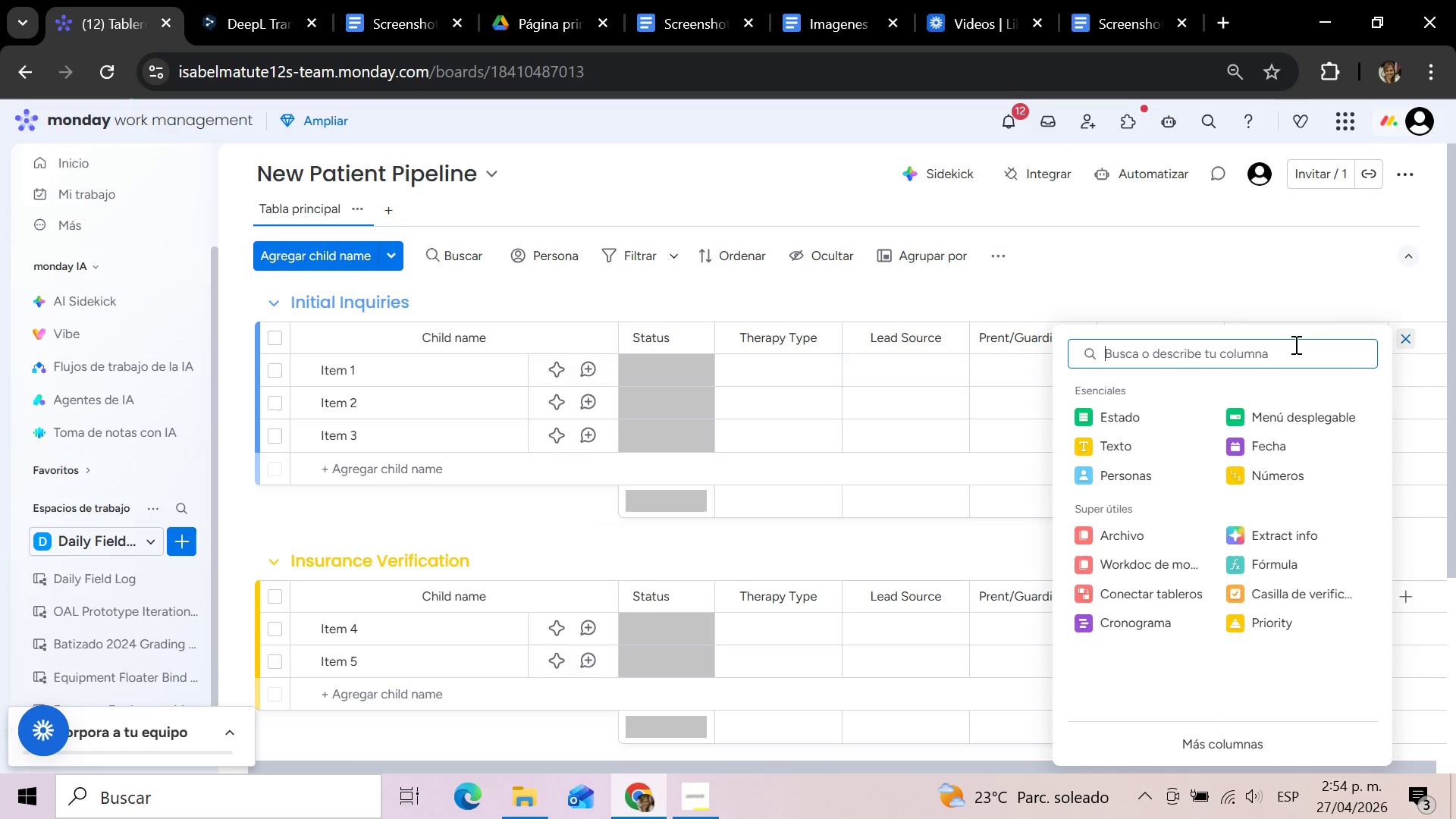 
type(email)
 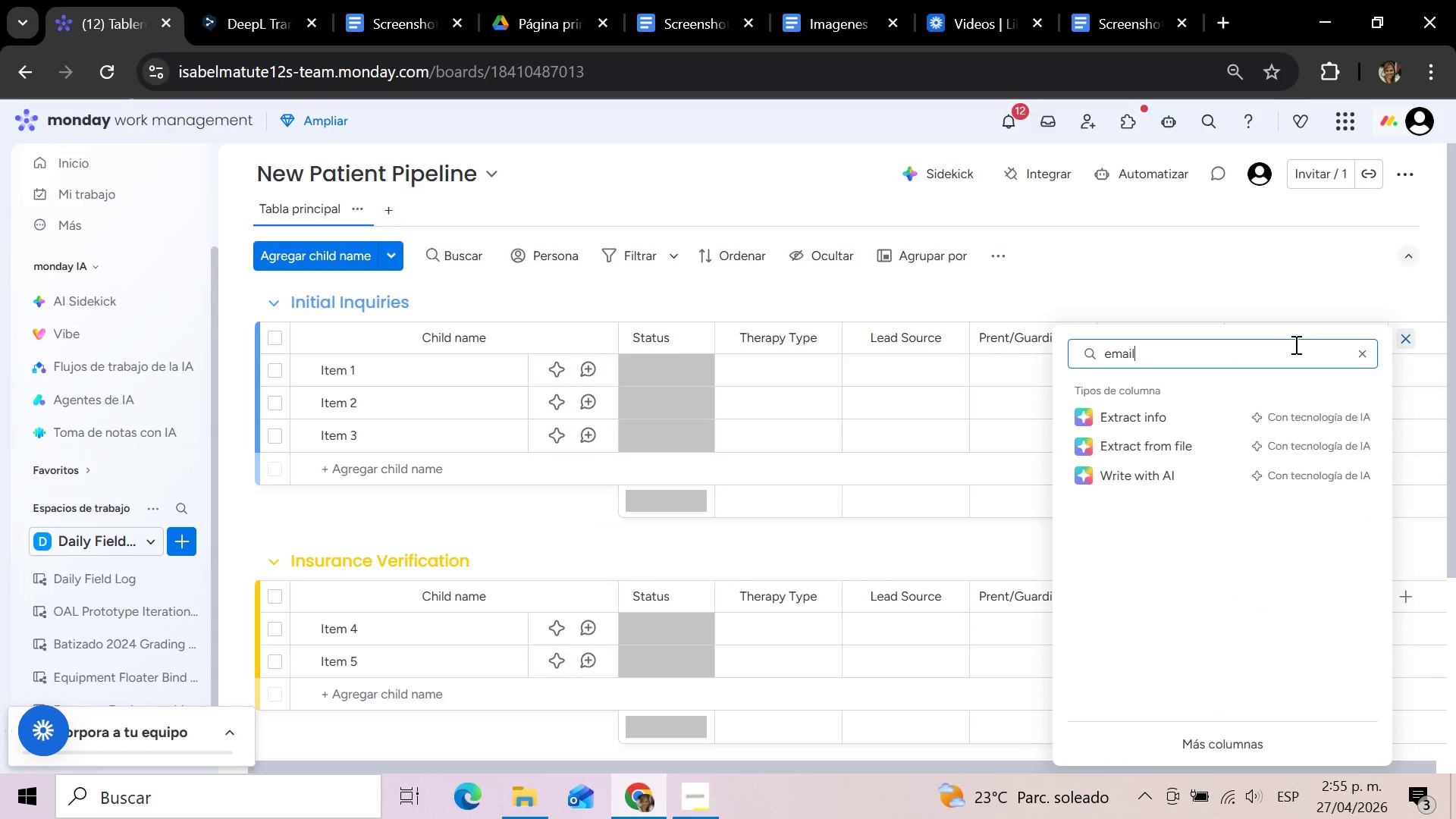 
hold_key(key=Backspace, duration=0.95)
 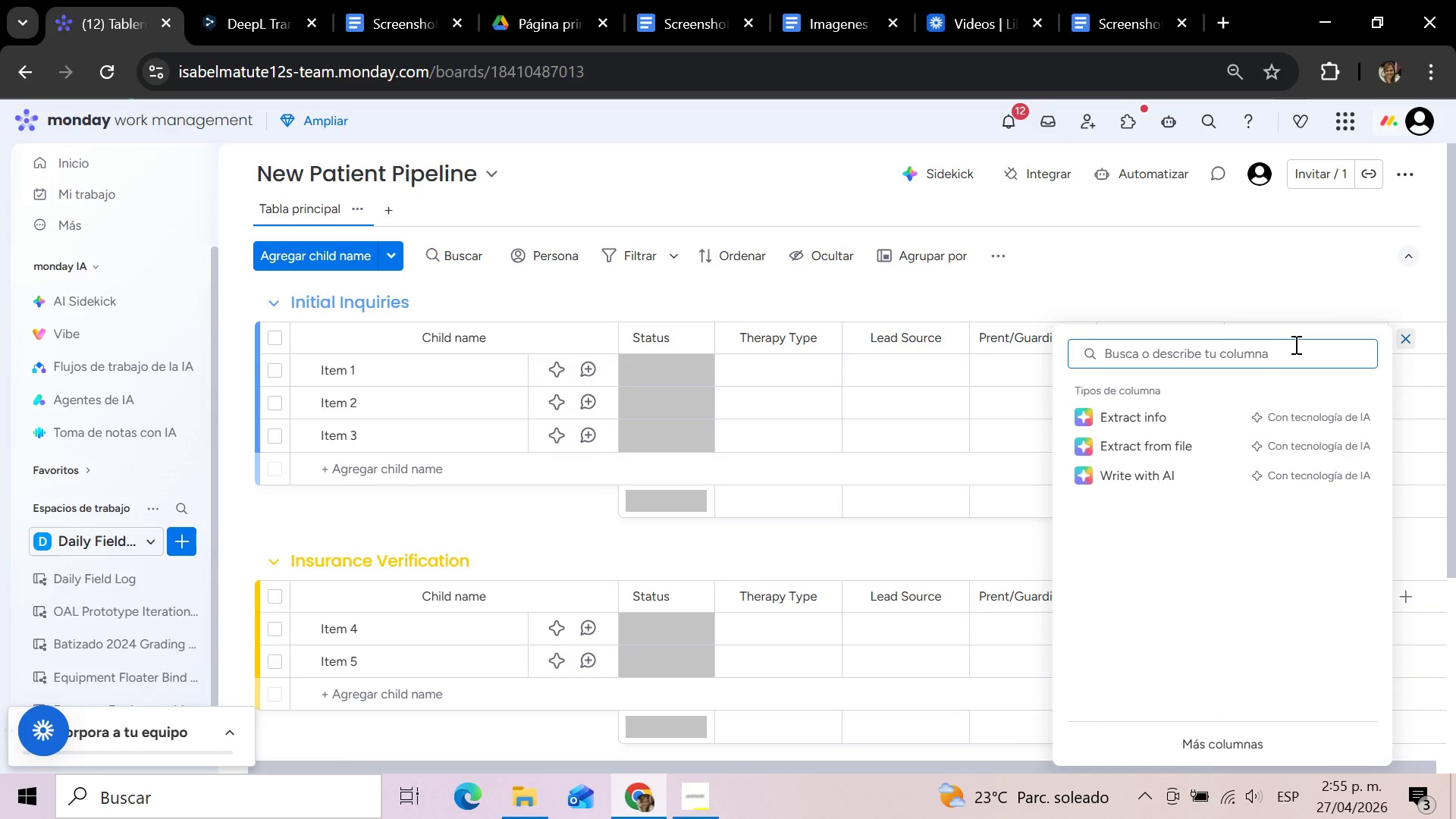 
type(corre)
 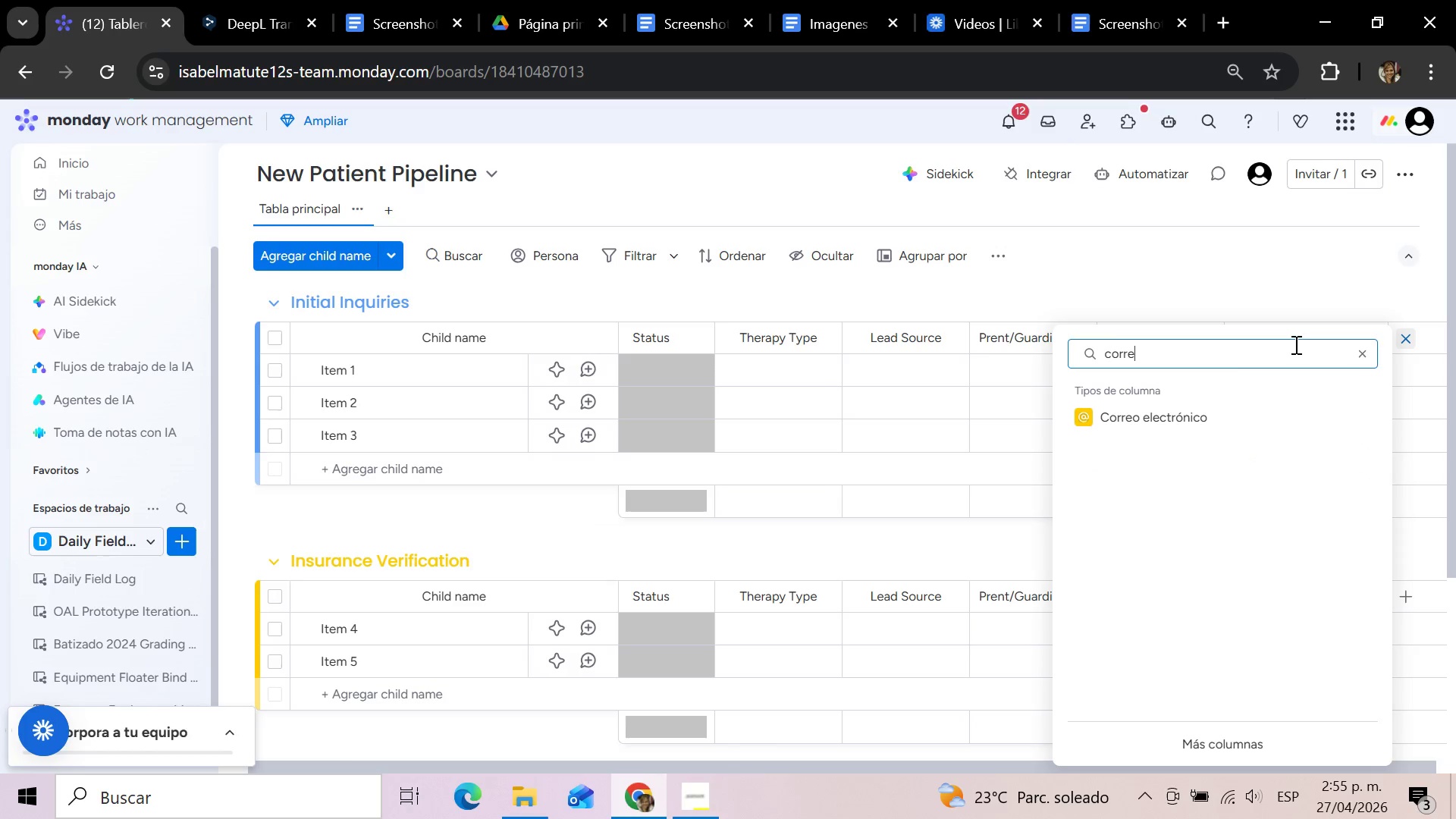 
left_click([1169, 412])
 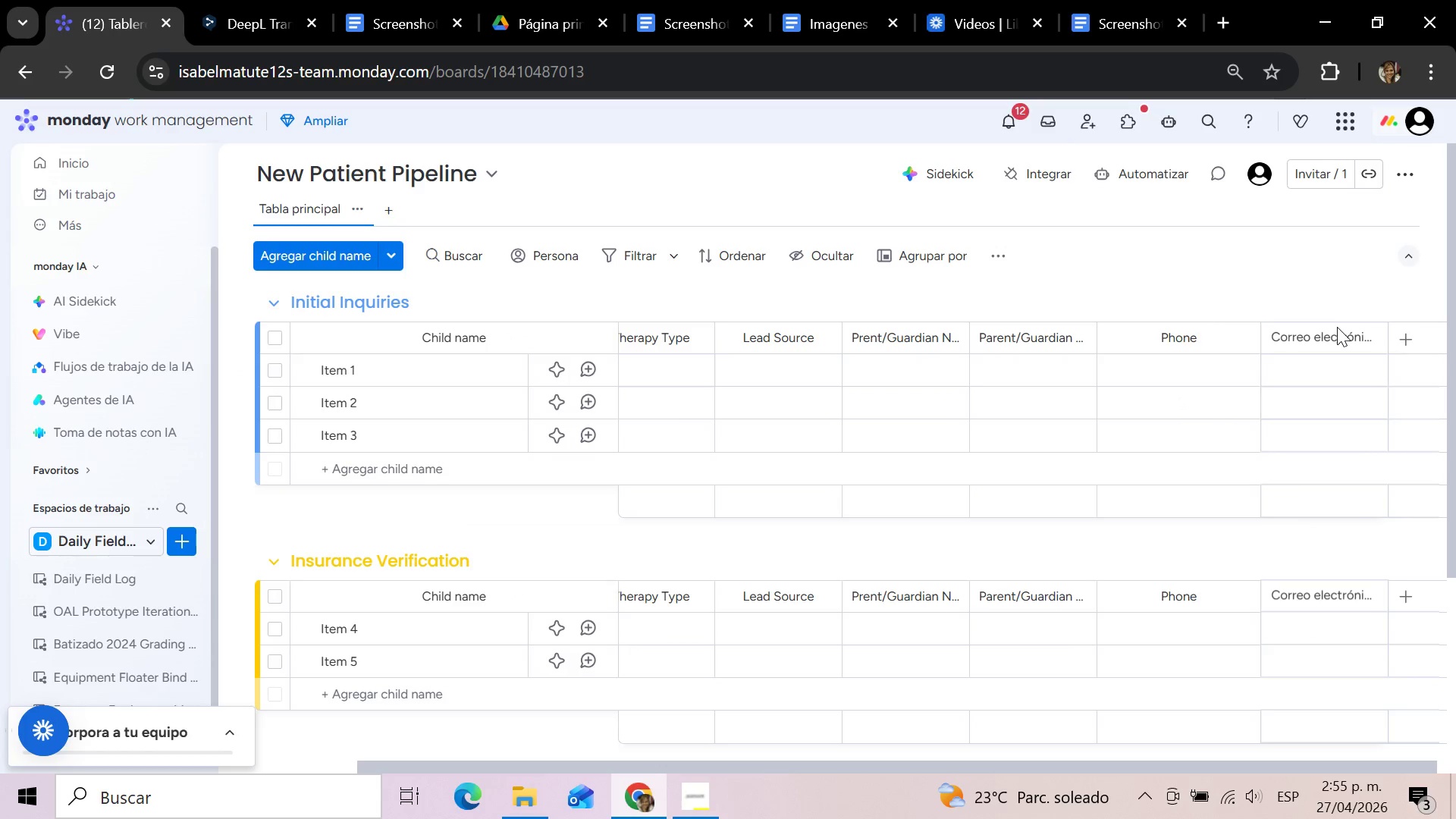 
left_click([1335, 334])
 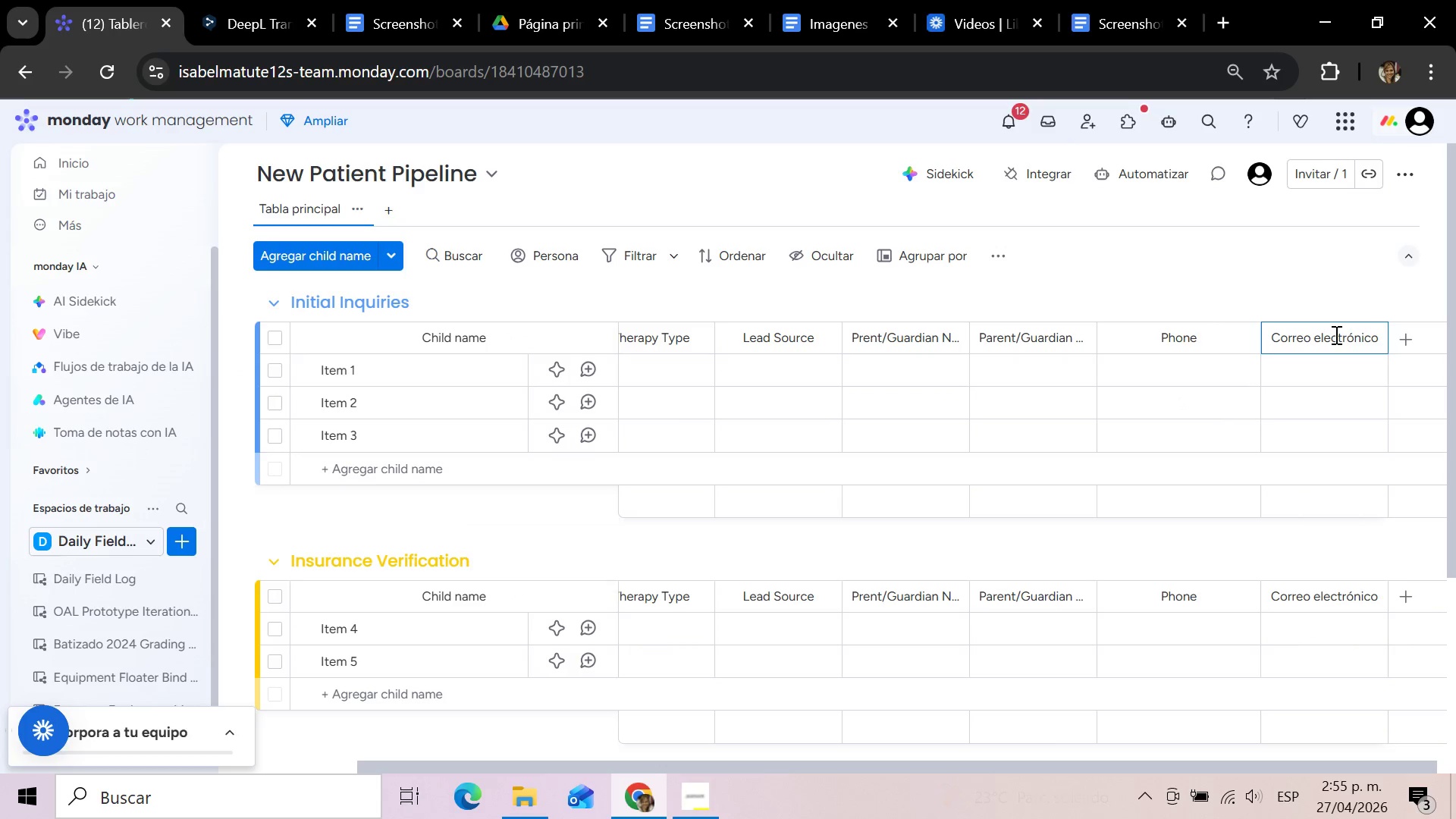 
hold_key(key=Backspace, duration=1.5)
 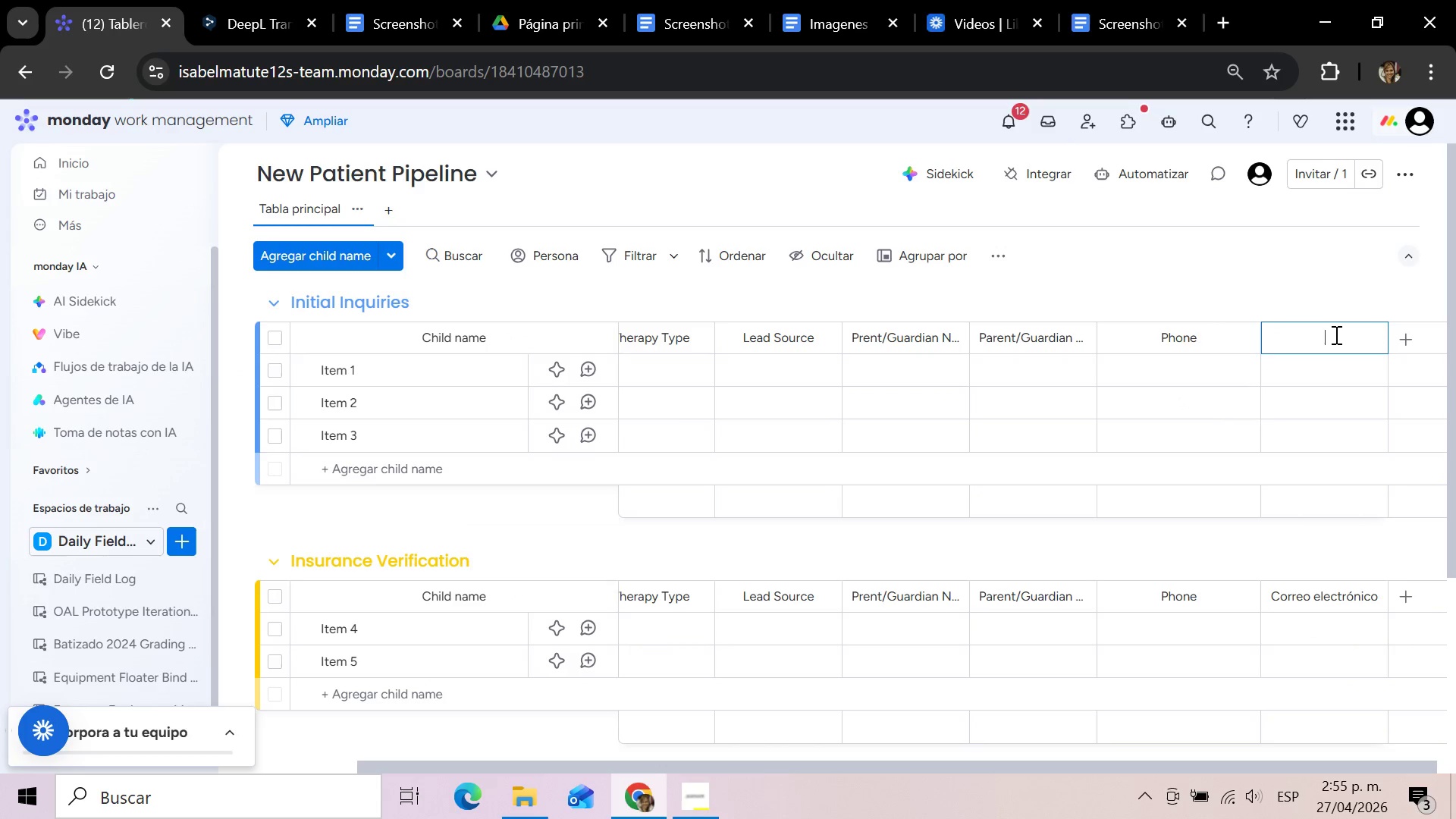 
type(Email)
 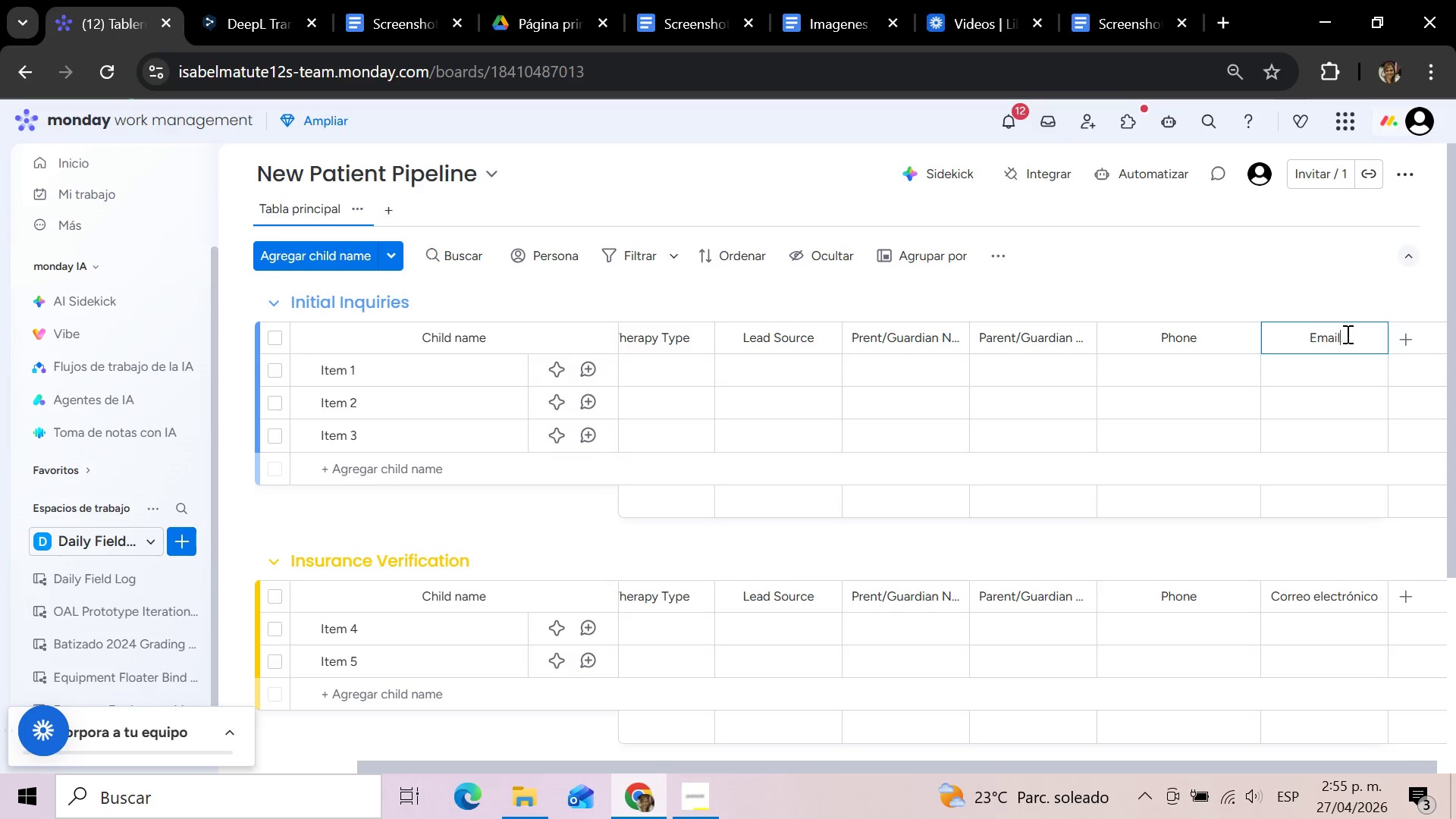 
left_click([1407, 339])
 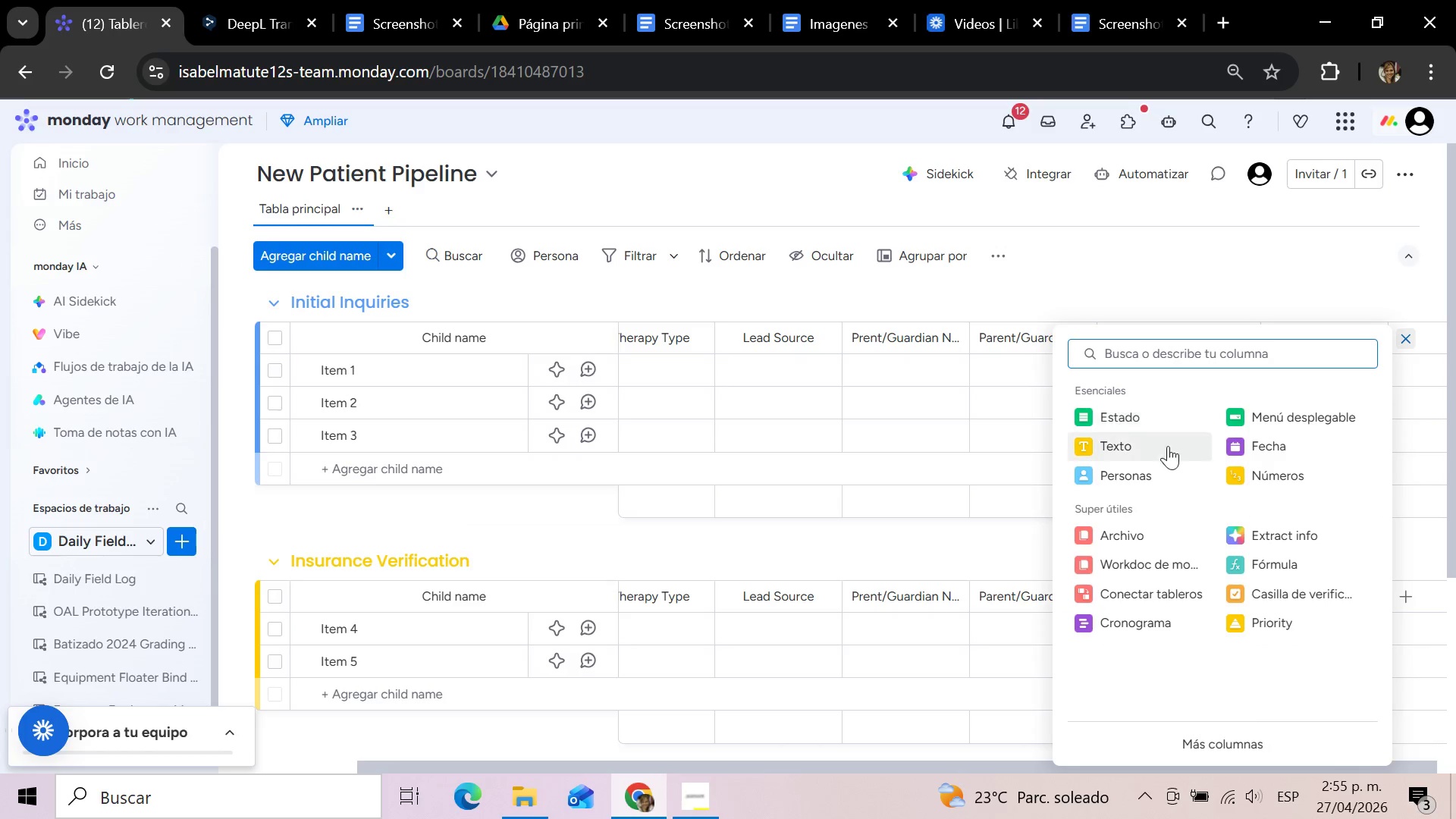 
left_click([1258, 438])
 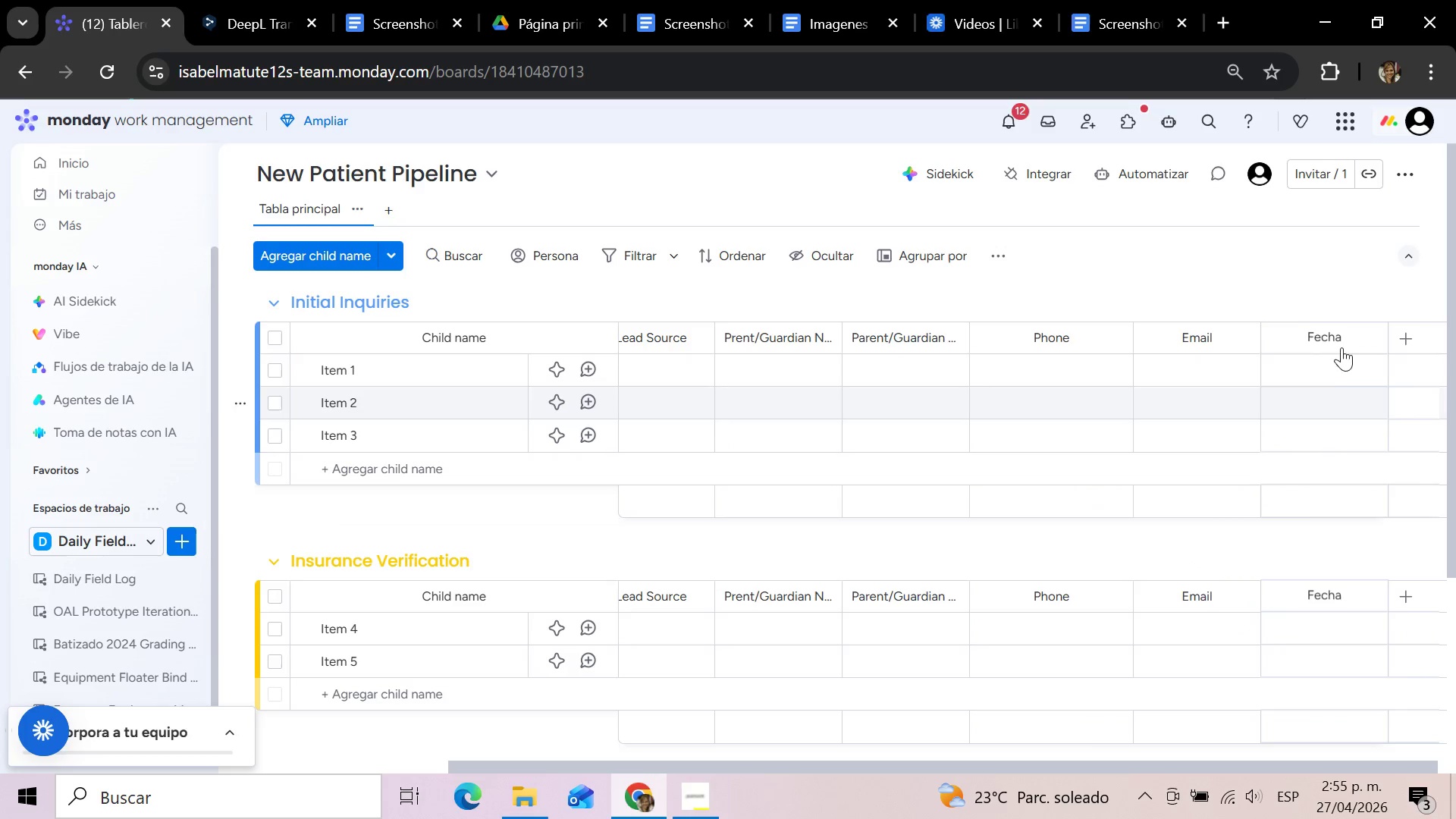 
left_click([1338, 337])
 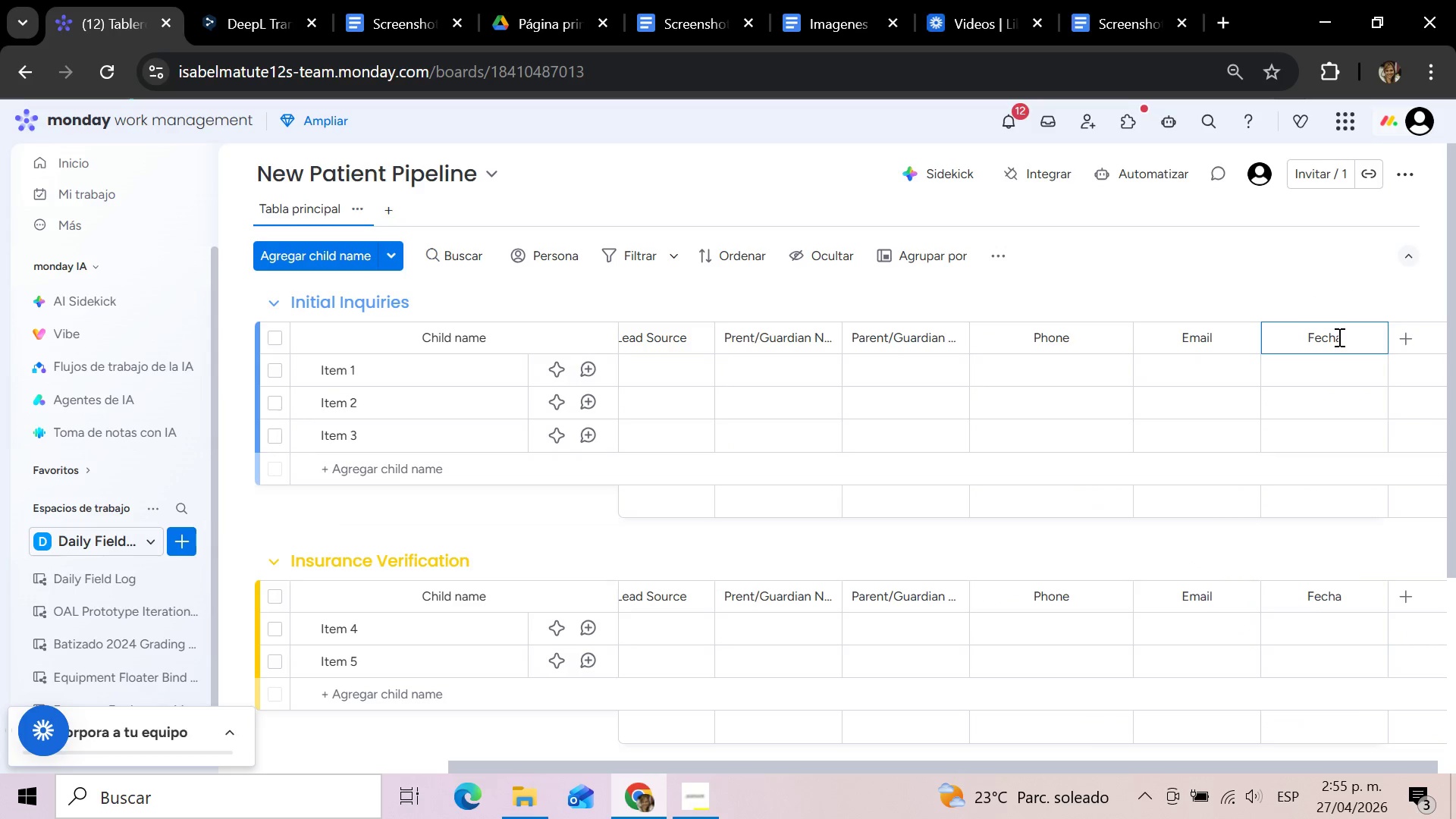 
hold_key(key=Backspace, duration=1.31)
 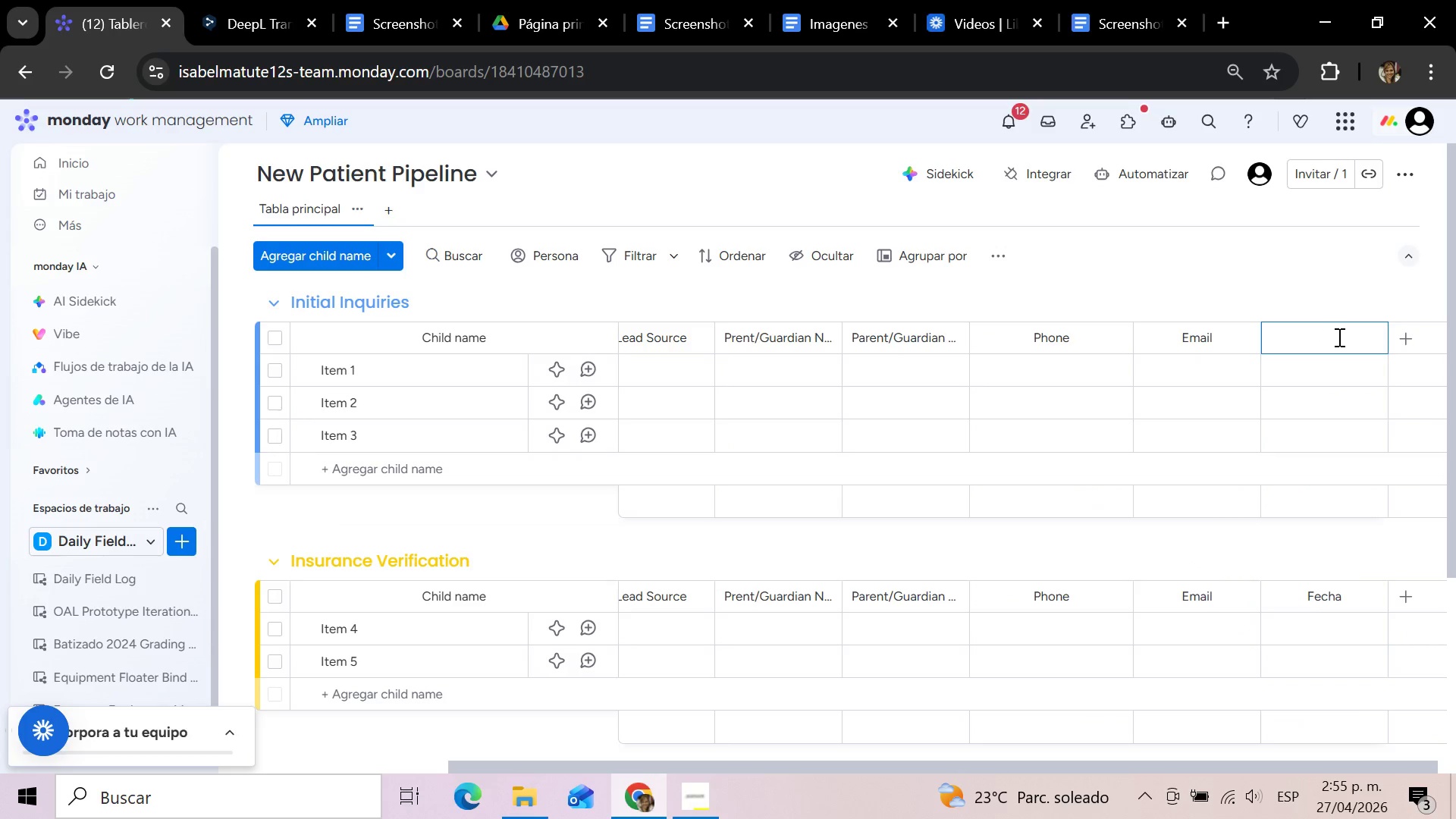 
type(Referral Date)
key(Backspace)
key(Backspace)
key(Backspace)
key(Backspace)
type(Date)
 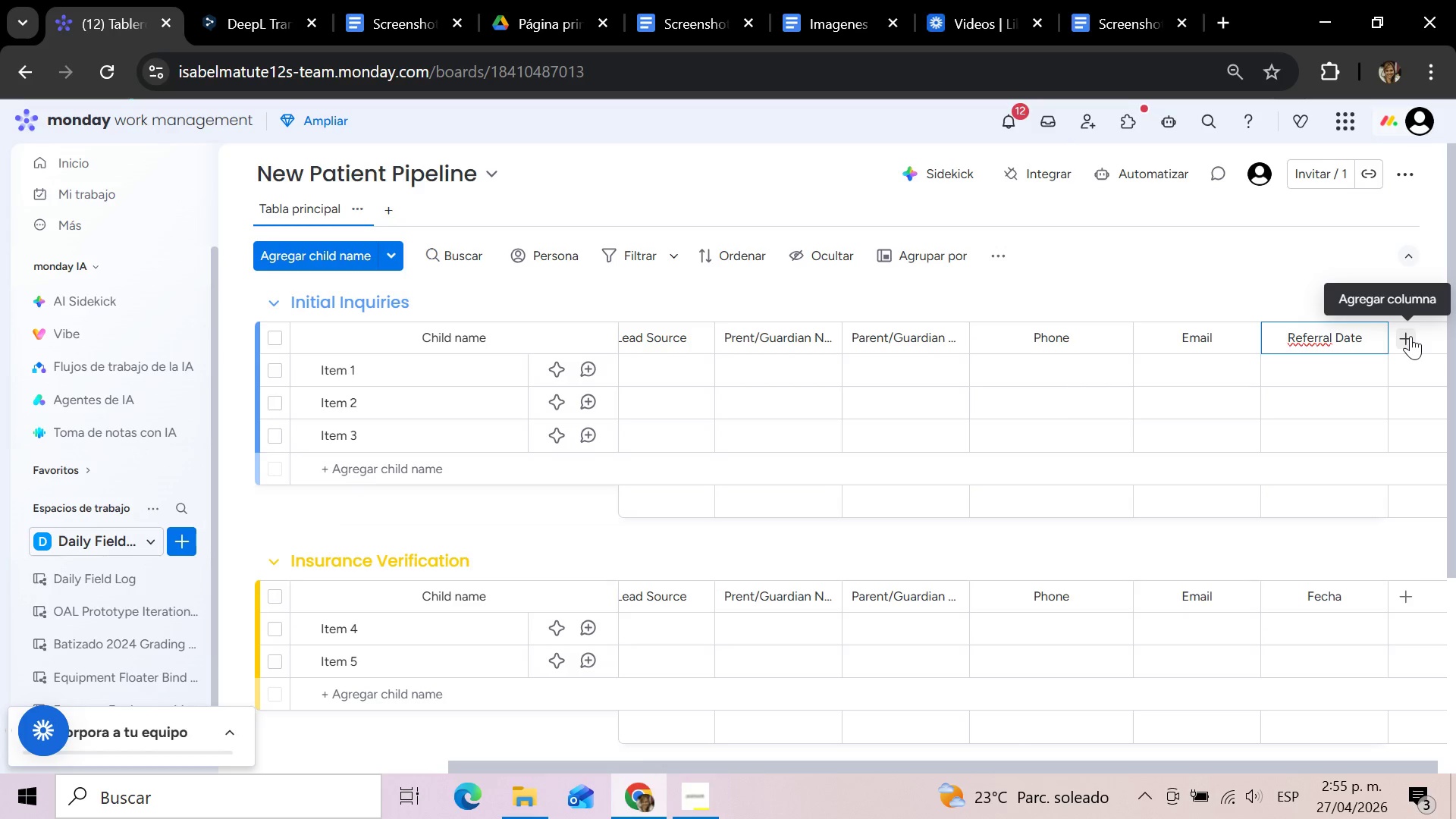 
wait(5.47)
 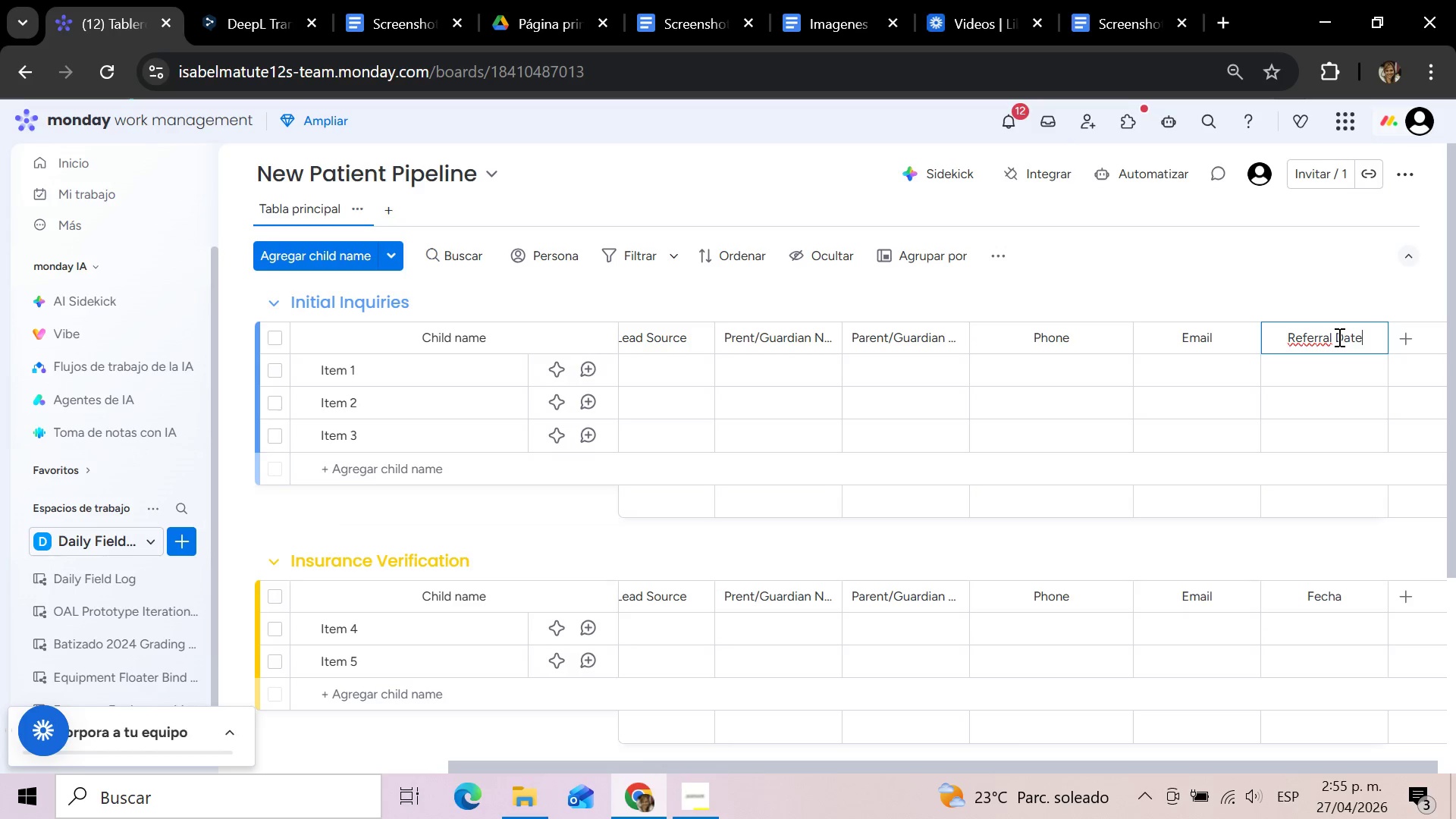 
left_click([1410, 336])
 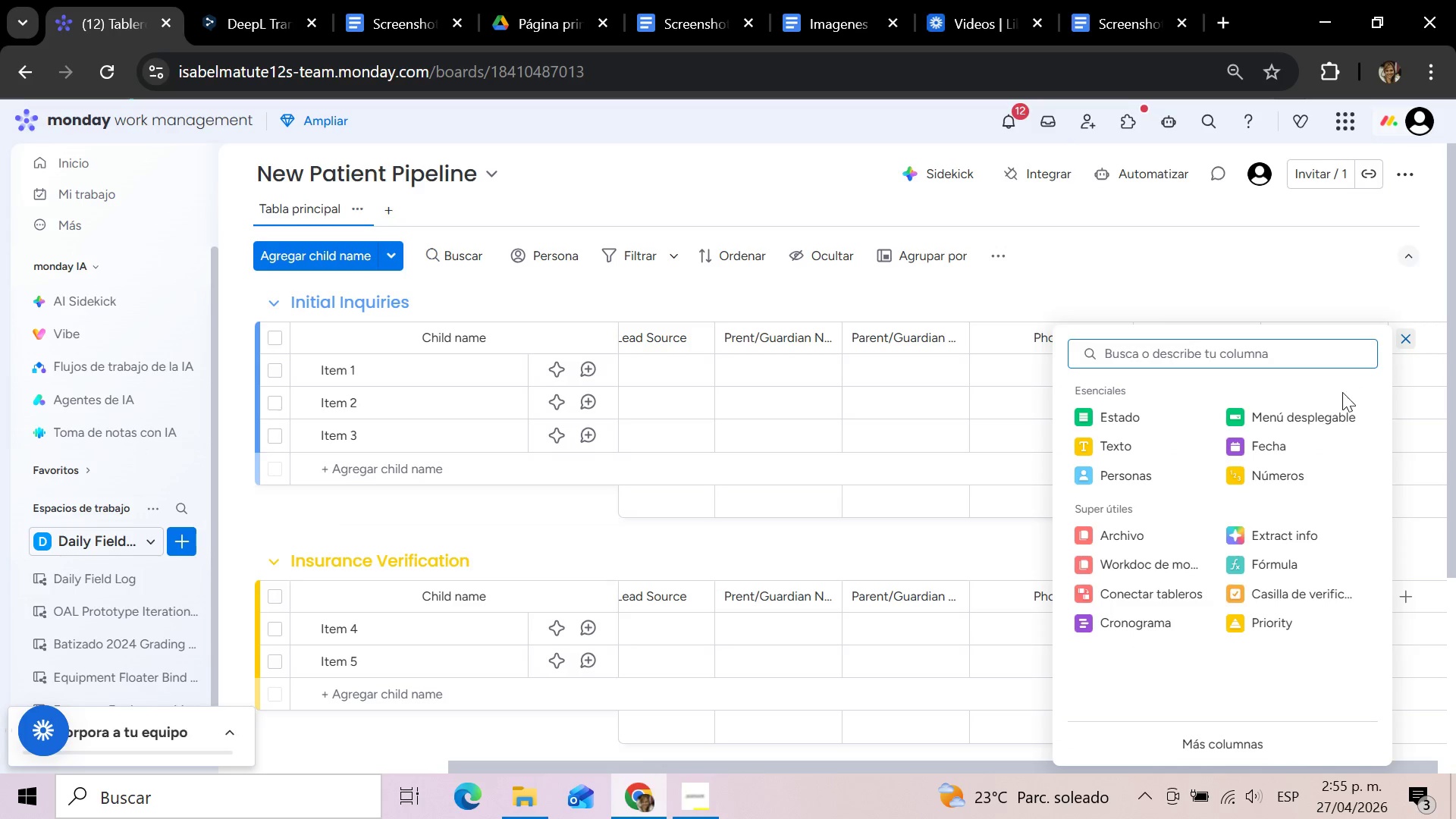 
left_click([1290, 453])
 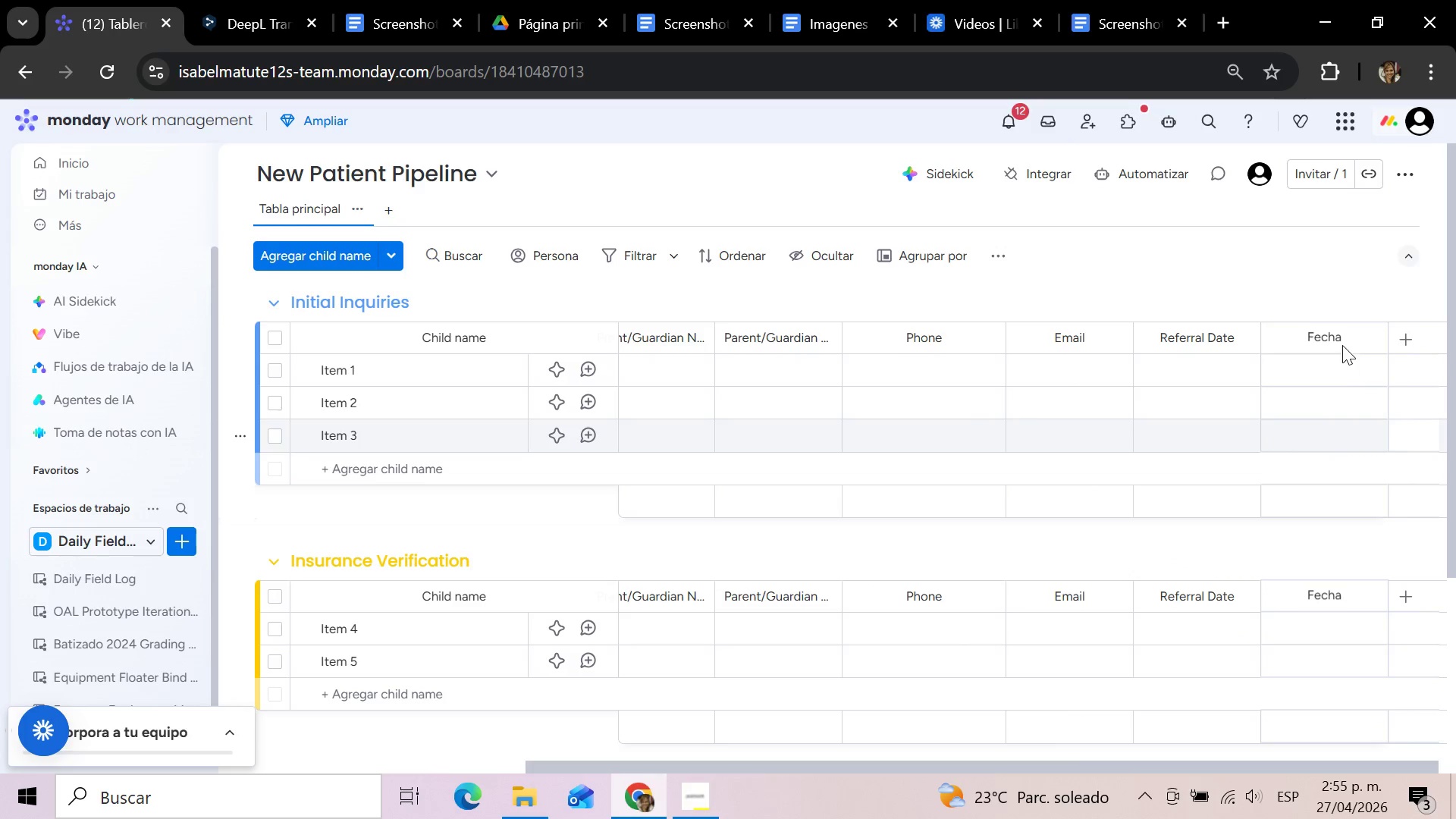 
left_click([1342, 335])
 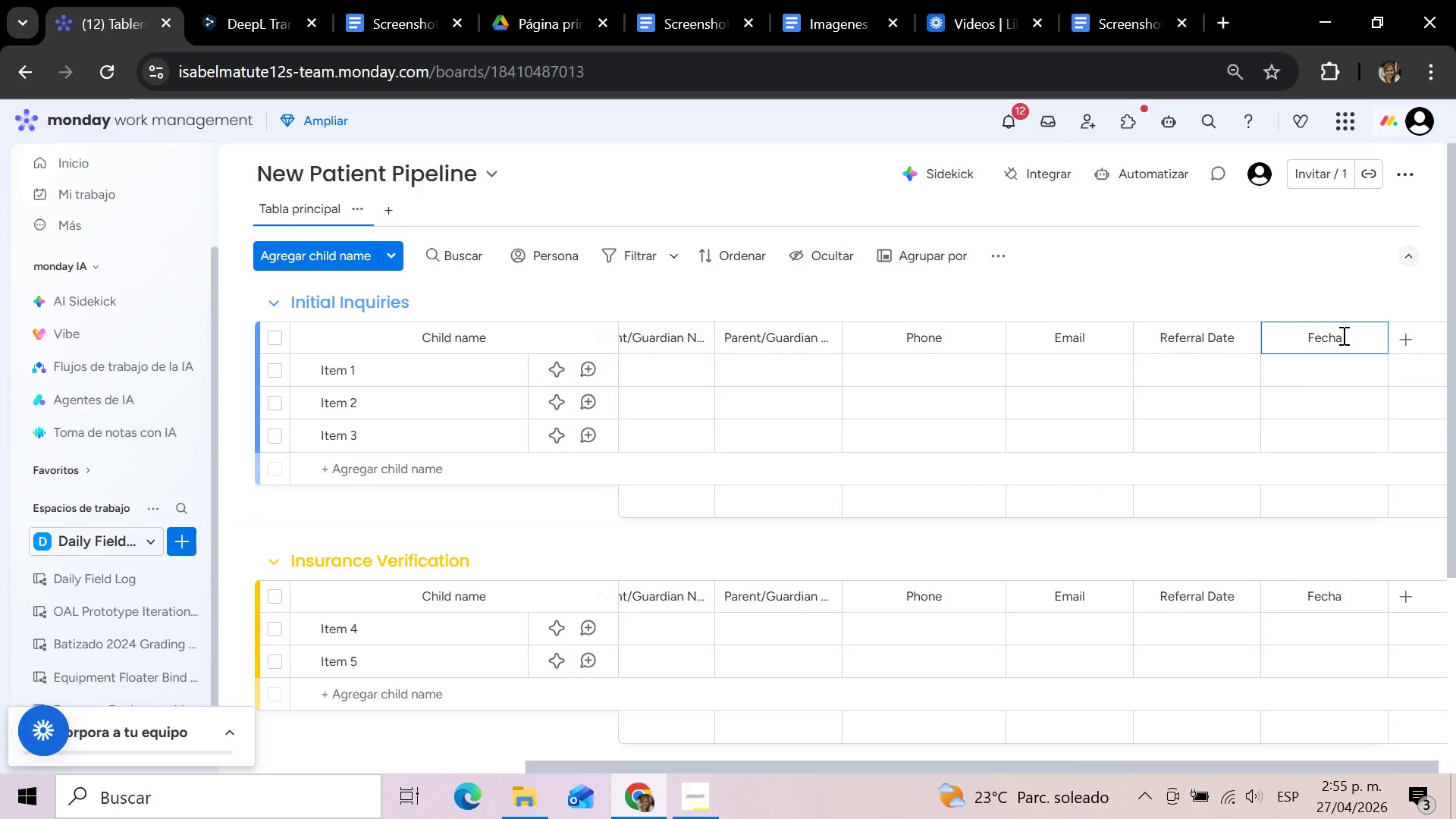 
hold_key(key=Backspace, duration=0.94)
 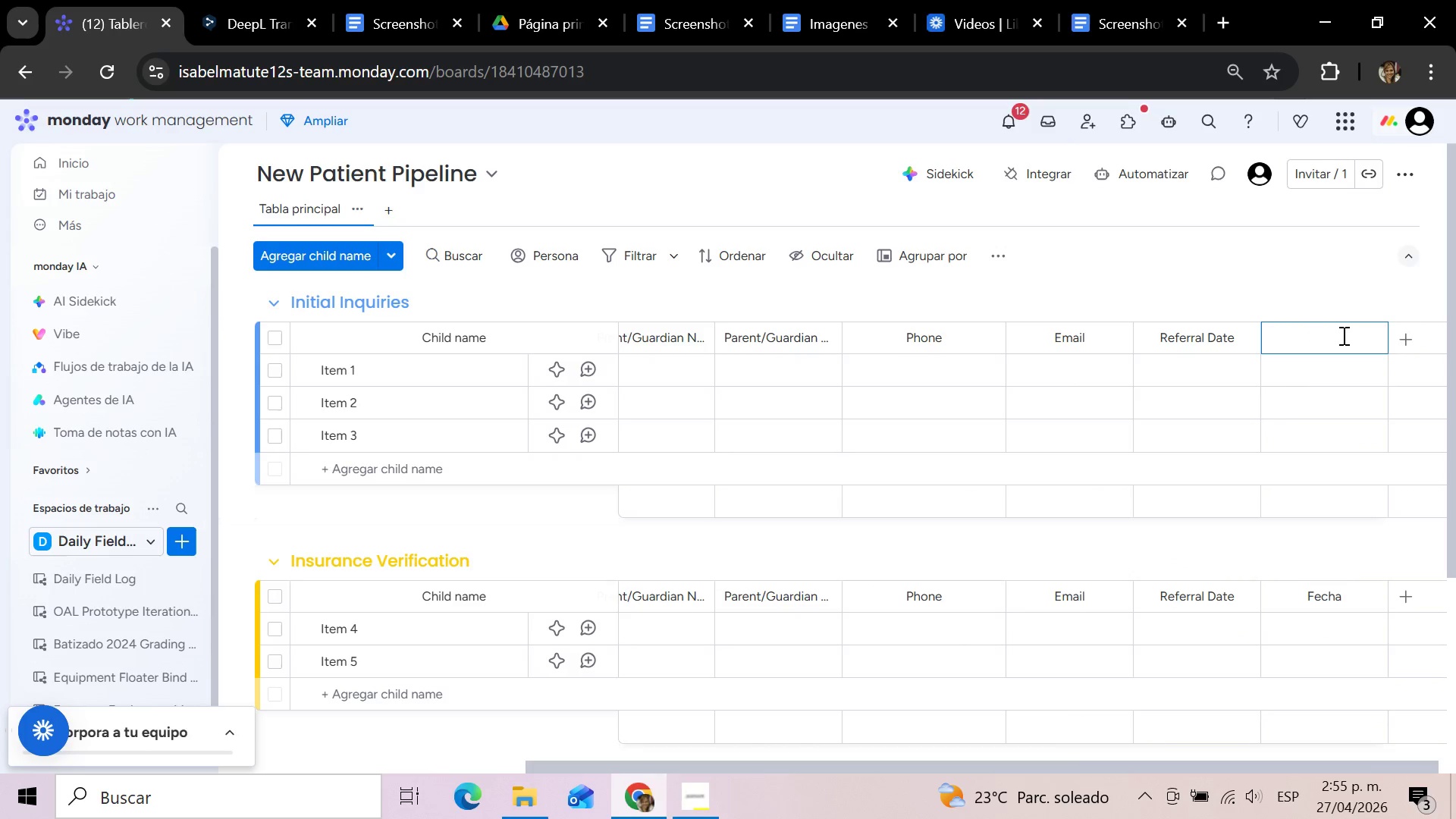 
type(Follow)
 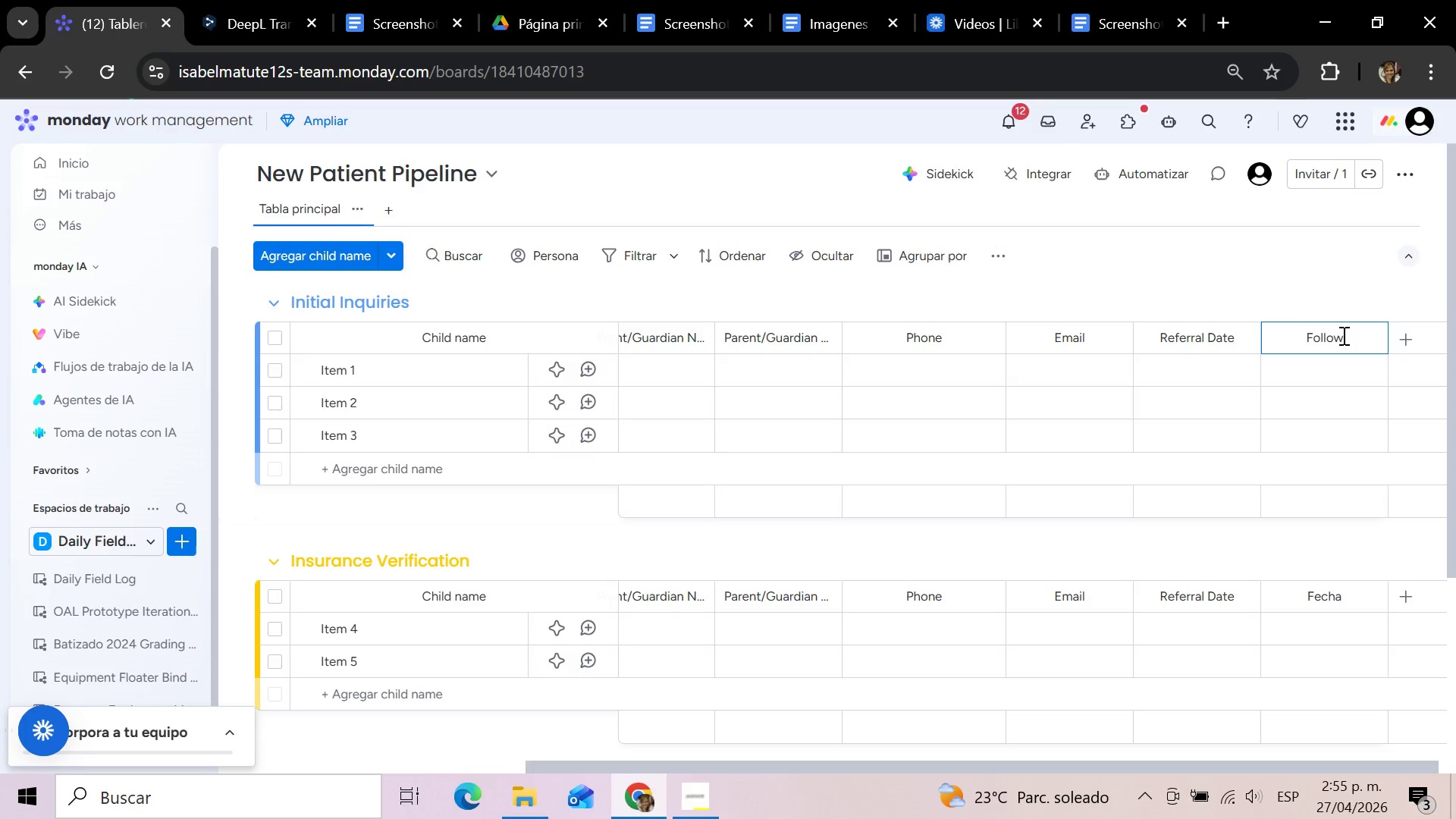 
type(-up Deadline)
 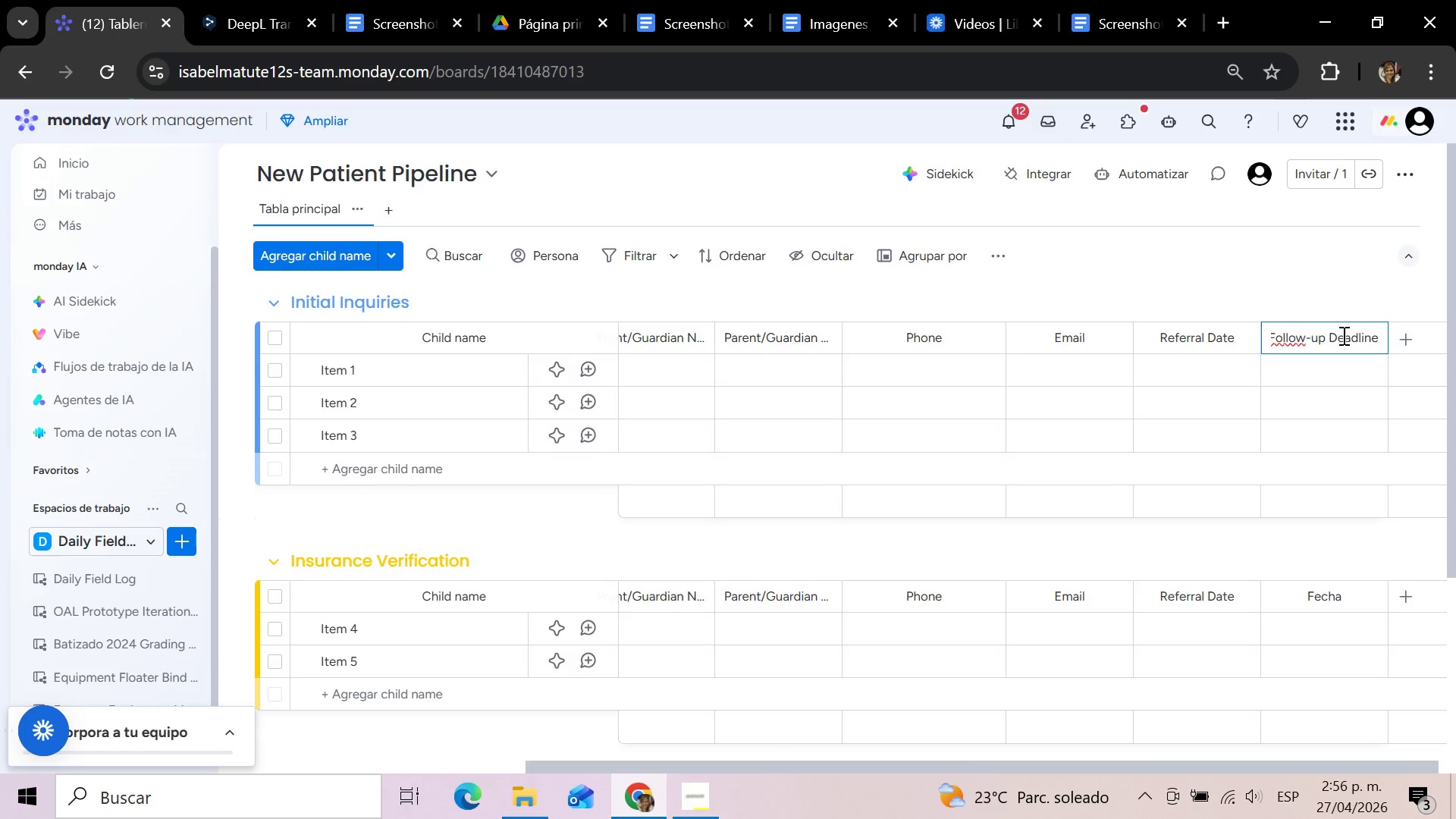 
left_click([1338, 259])
 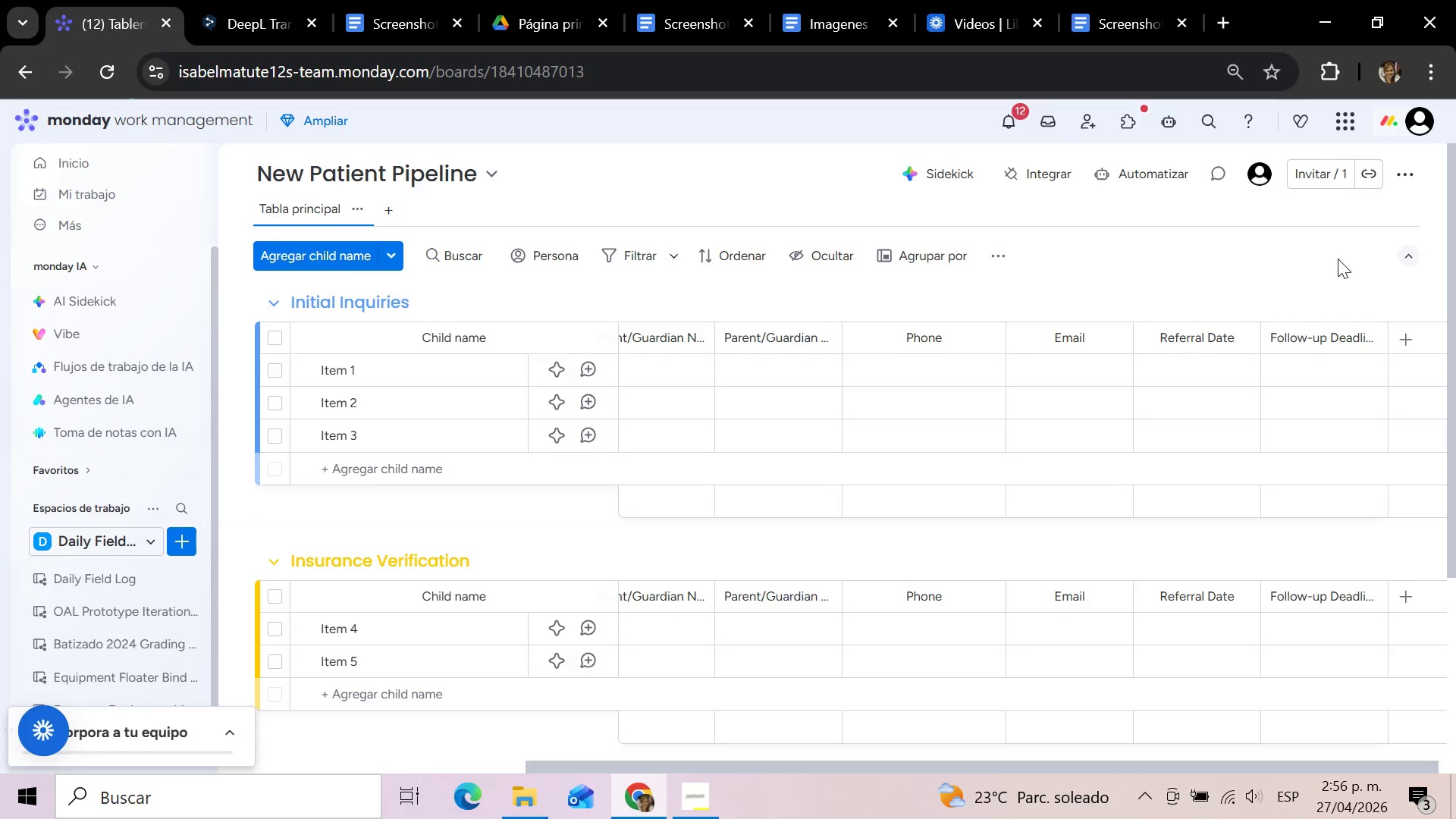 
wait(6.7)
 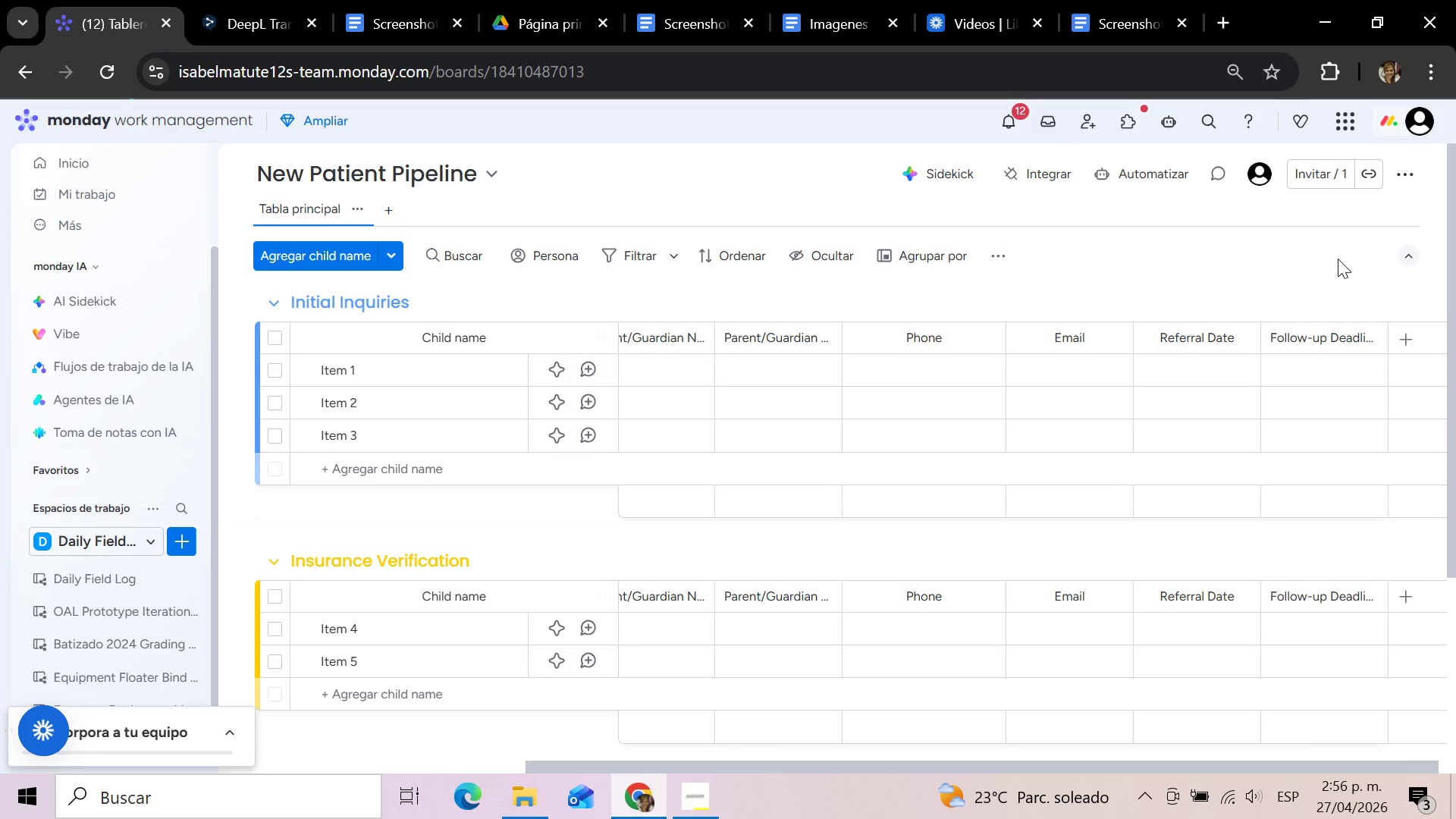 
left_click_drag(start_coordinate=[733, 765], to_coordinate=[322, 779])
 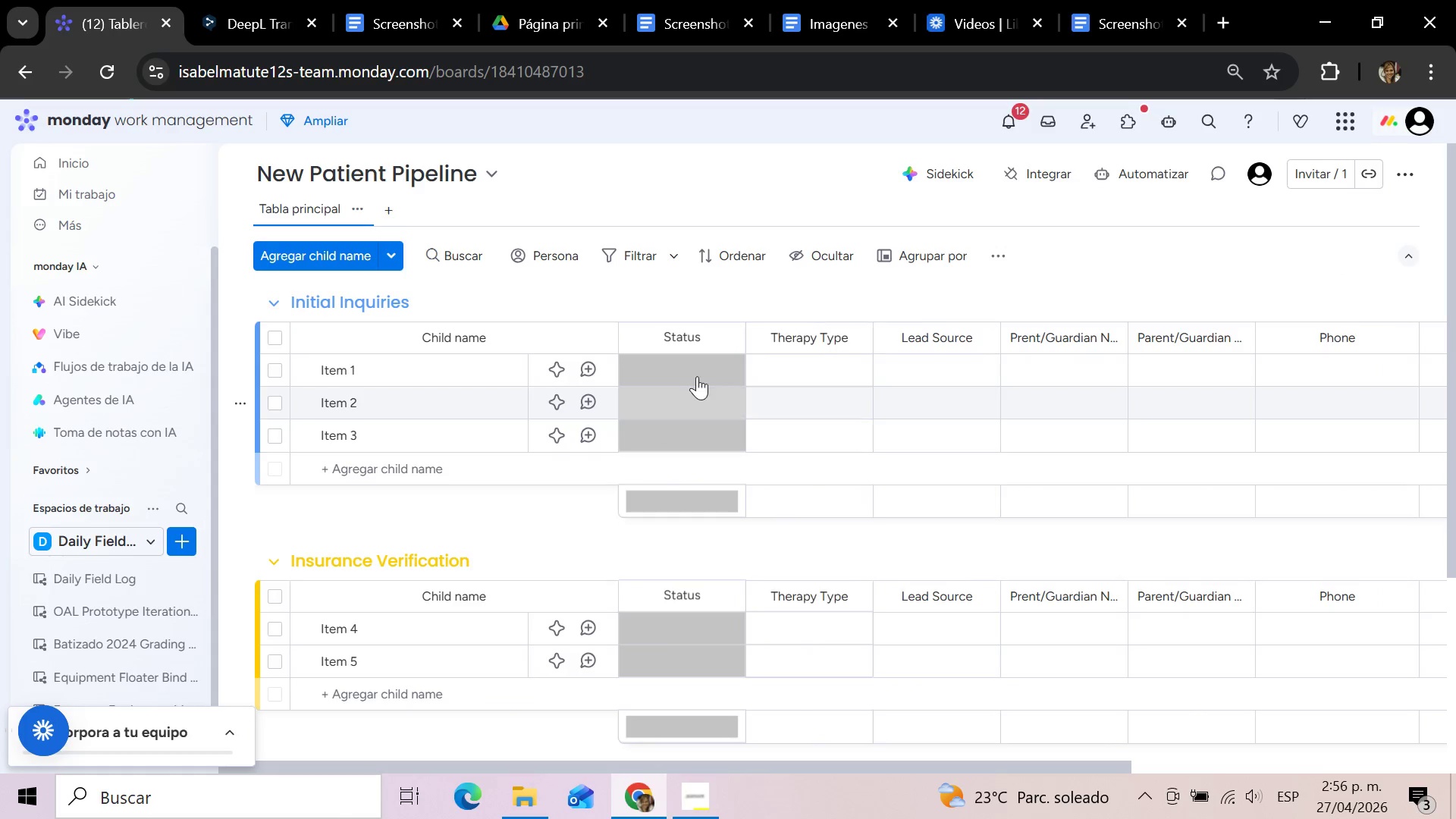 
left_click([691, 366])
 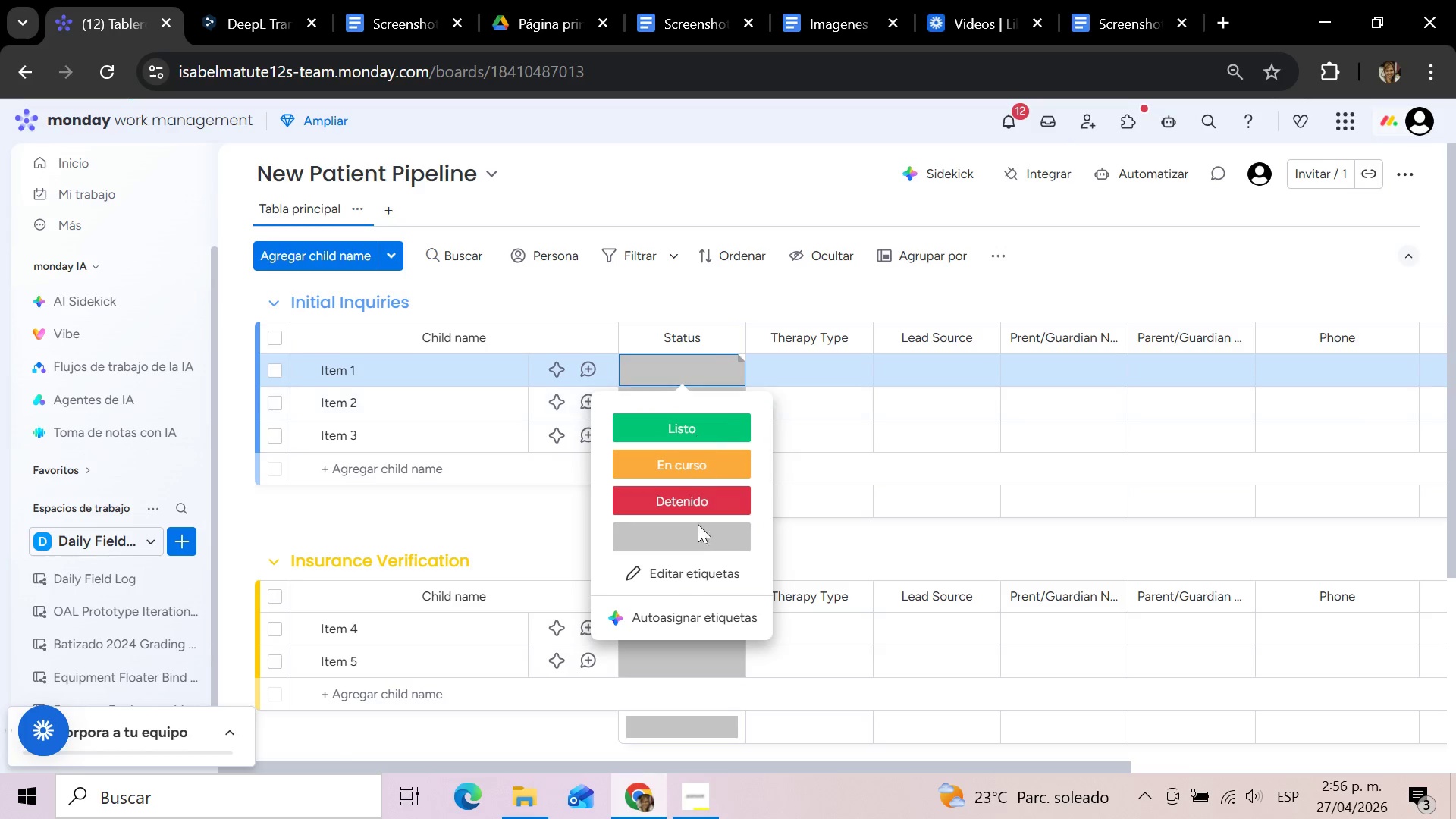 
left_click([687, 569])
 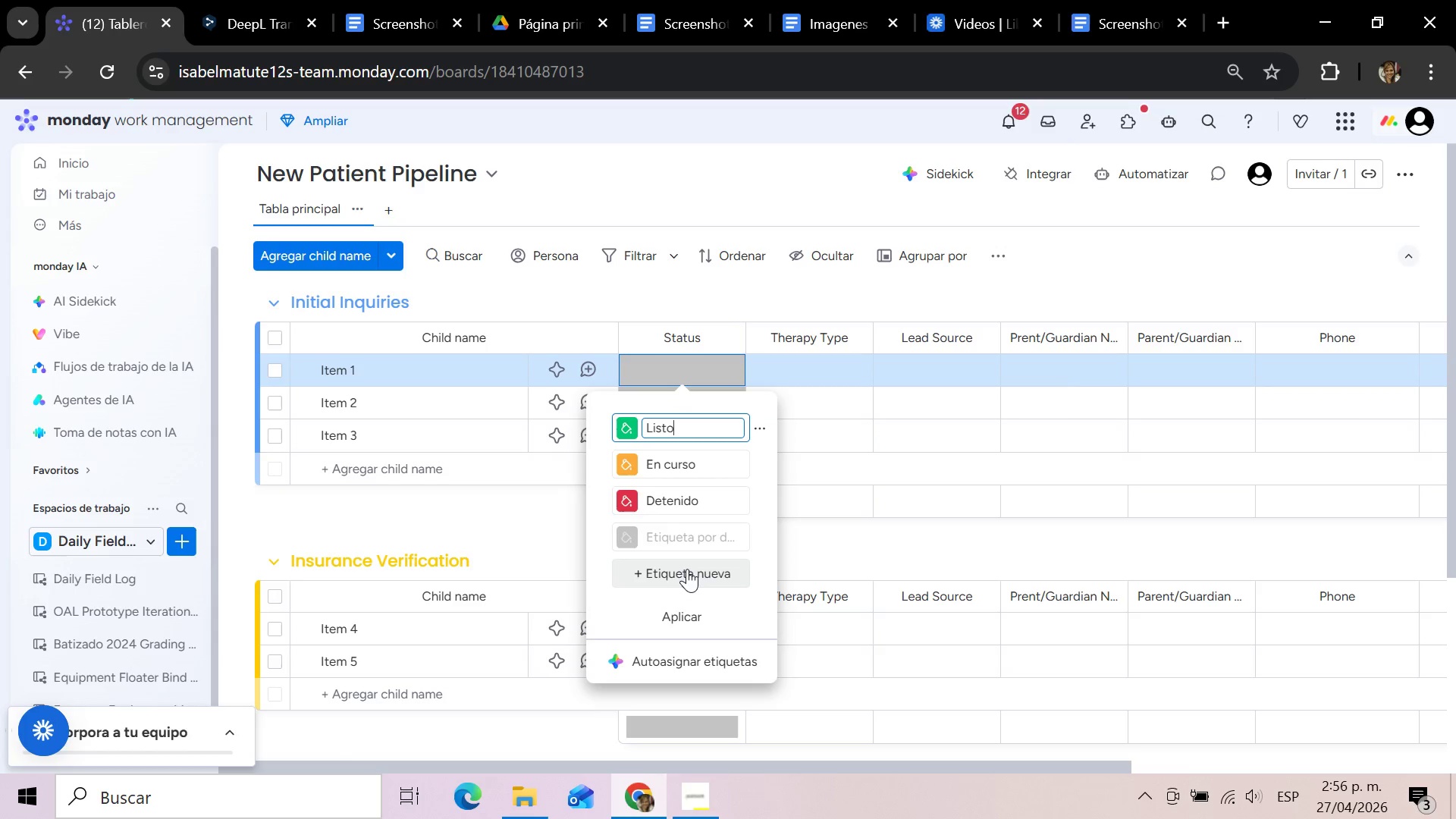 
wait(8.81)
 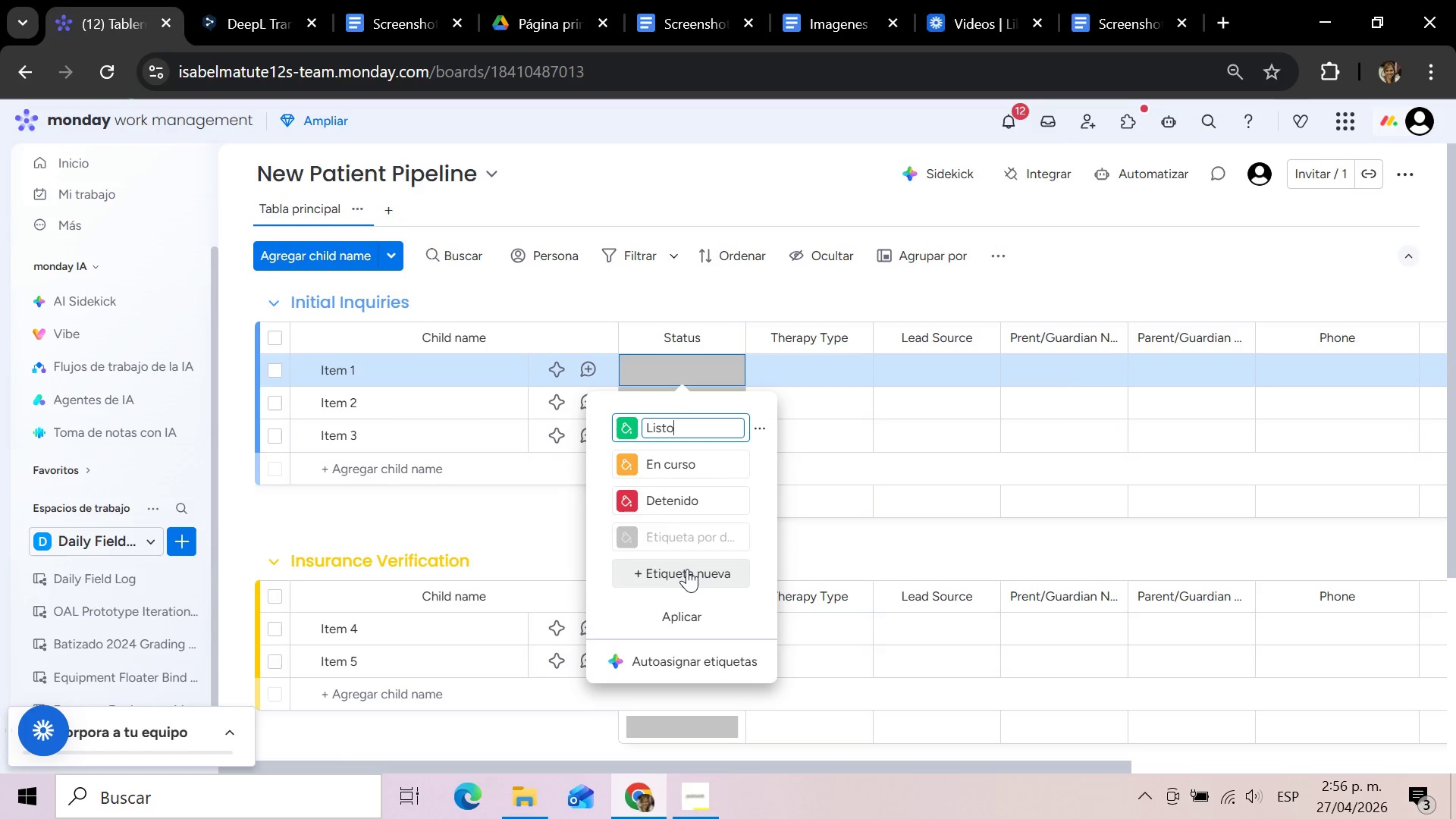 
left_click([702, 533])
 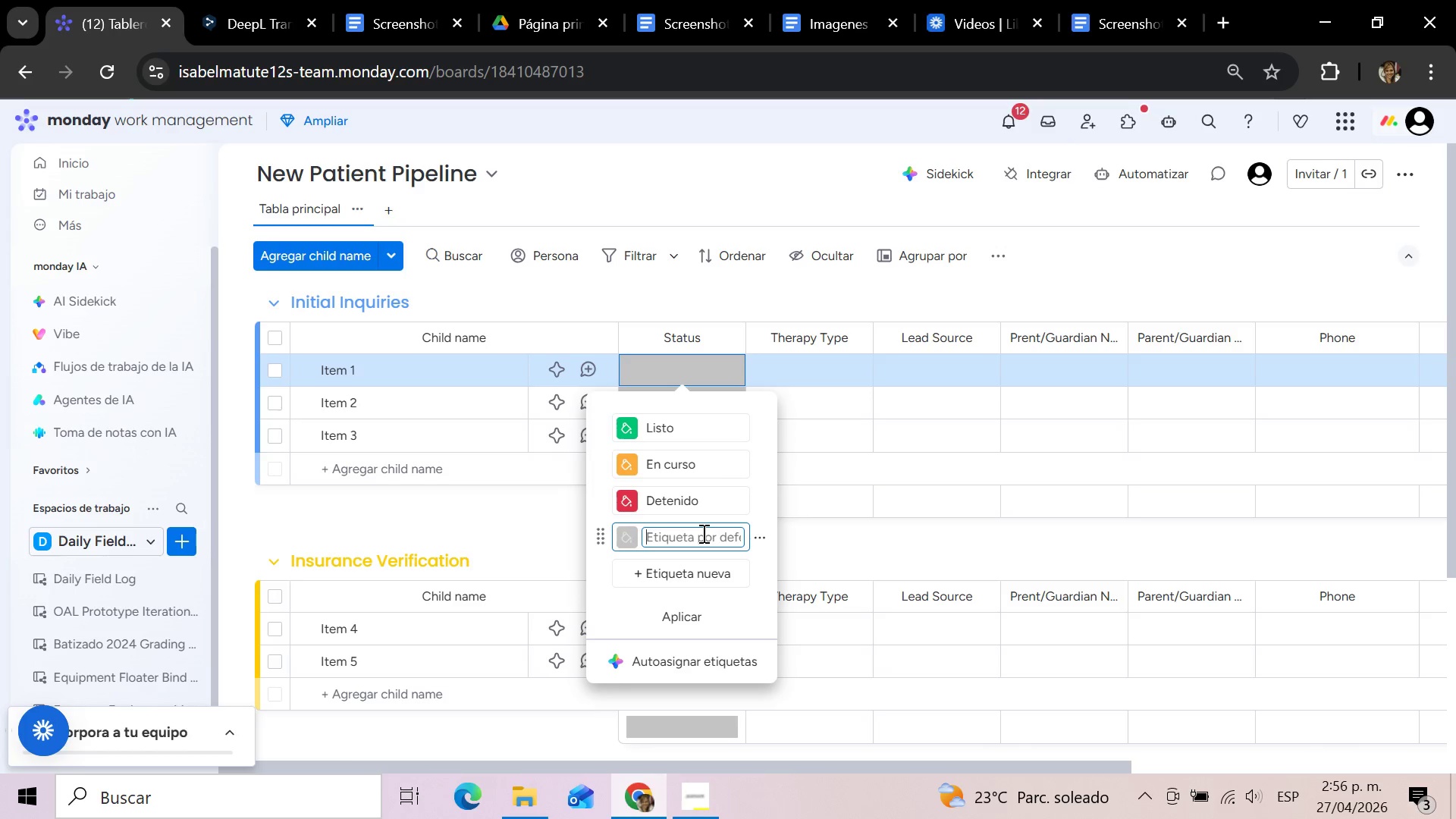 
type(Inquiry)
 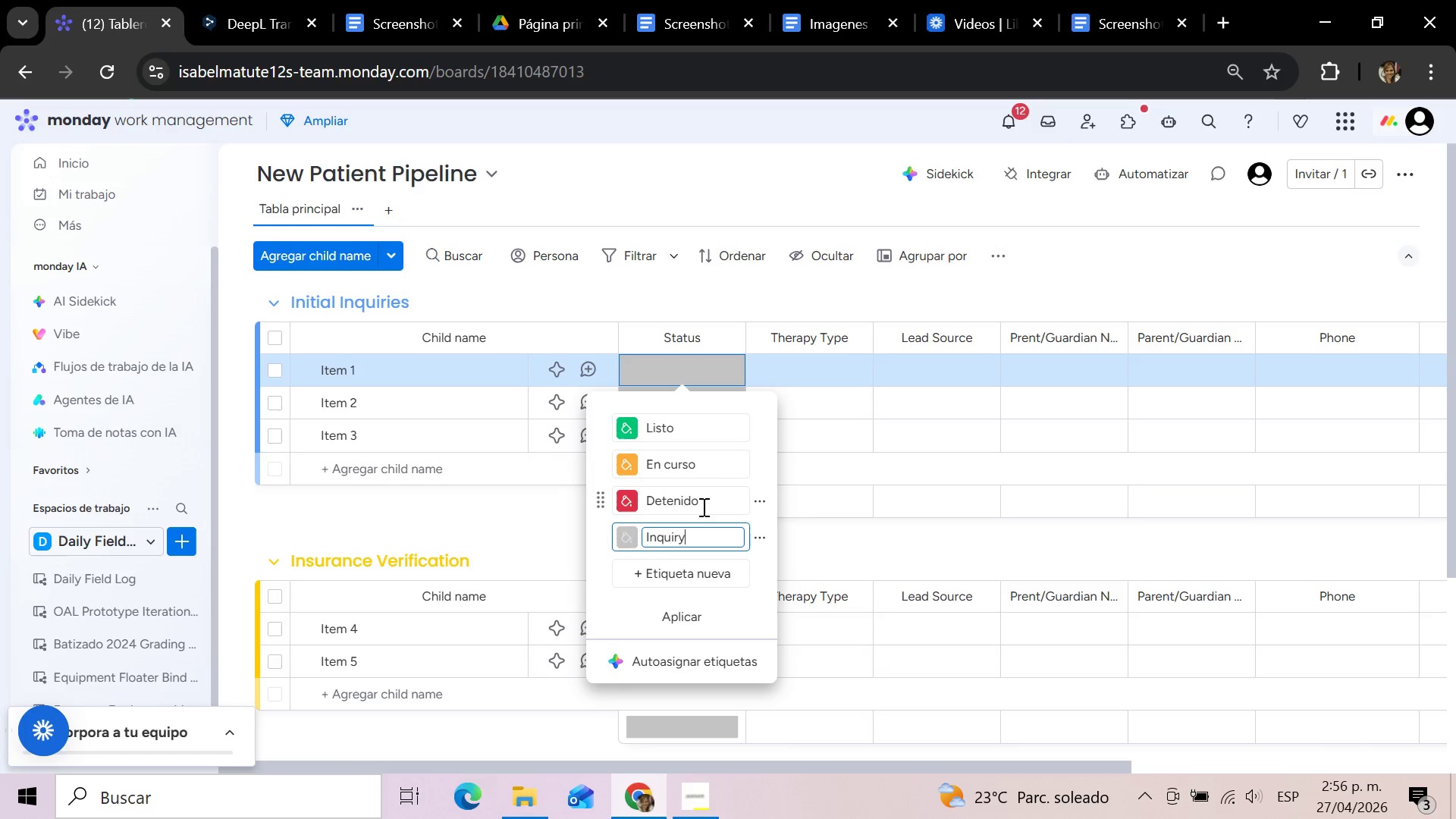 
left_click_drag(start_coordinate=[698, 466], to_coordinate=[652, 475])
 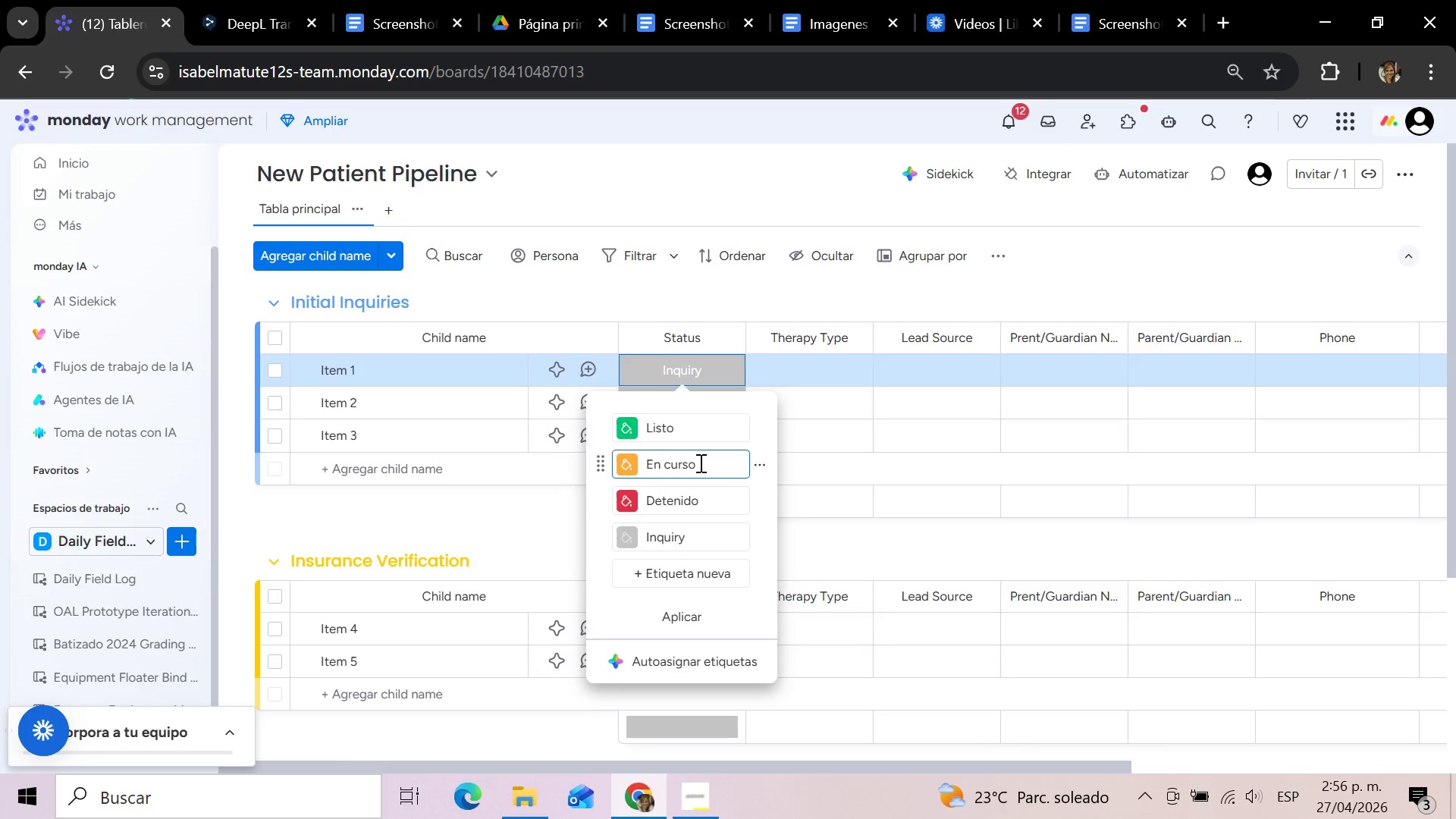 
left_click_drag(start_coordinate=[699, 463], to_coordinate=[646, 468])
 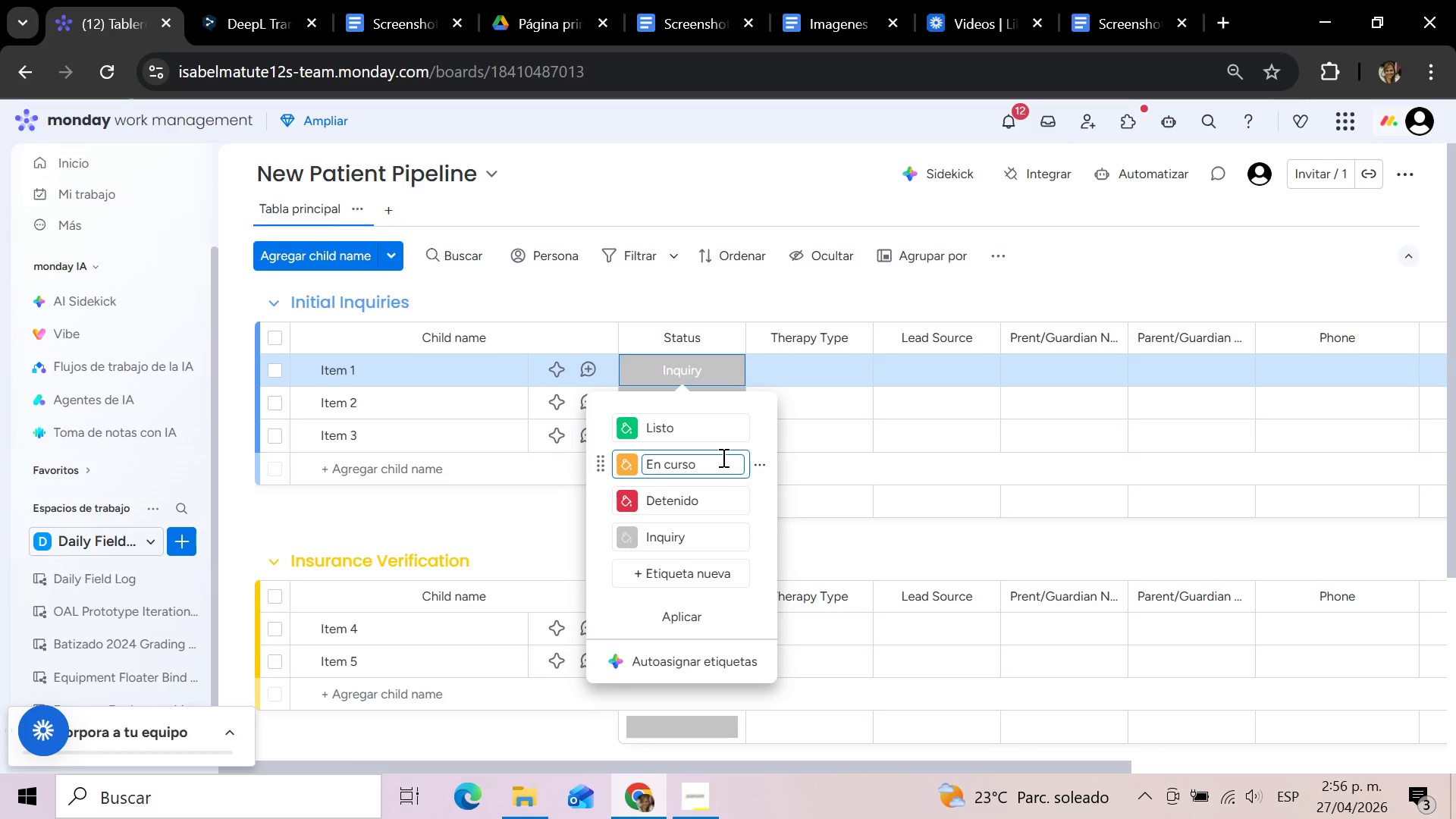 
hold_key(key=Backspace, duration=1.41)
 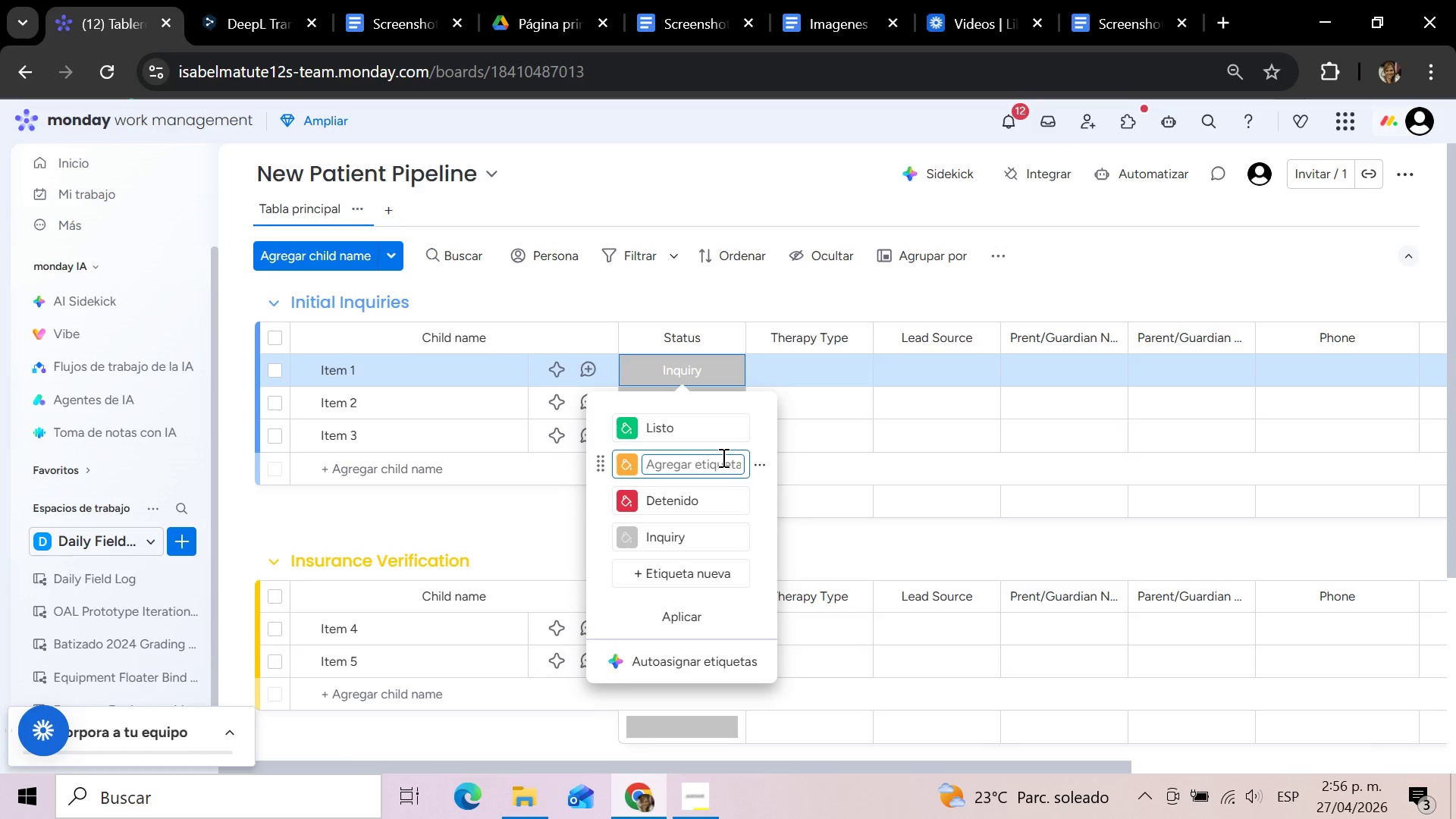 
type(Insurance Pendii)
key(Backspace)
type(ng)
 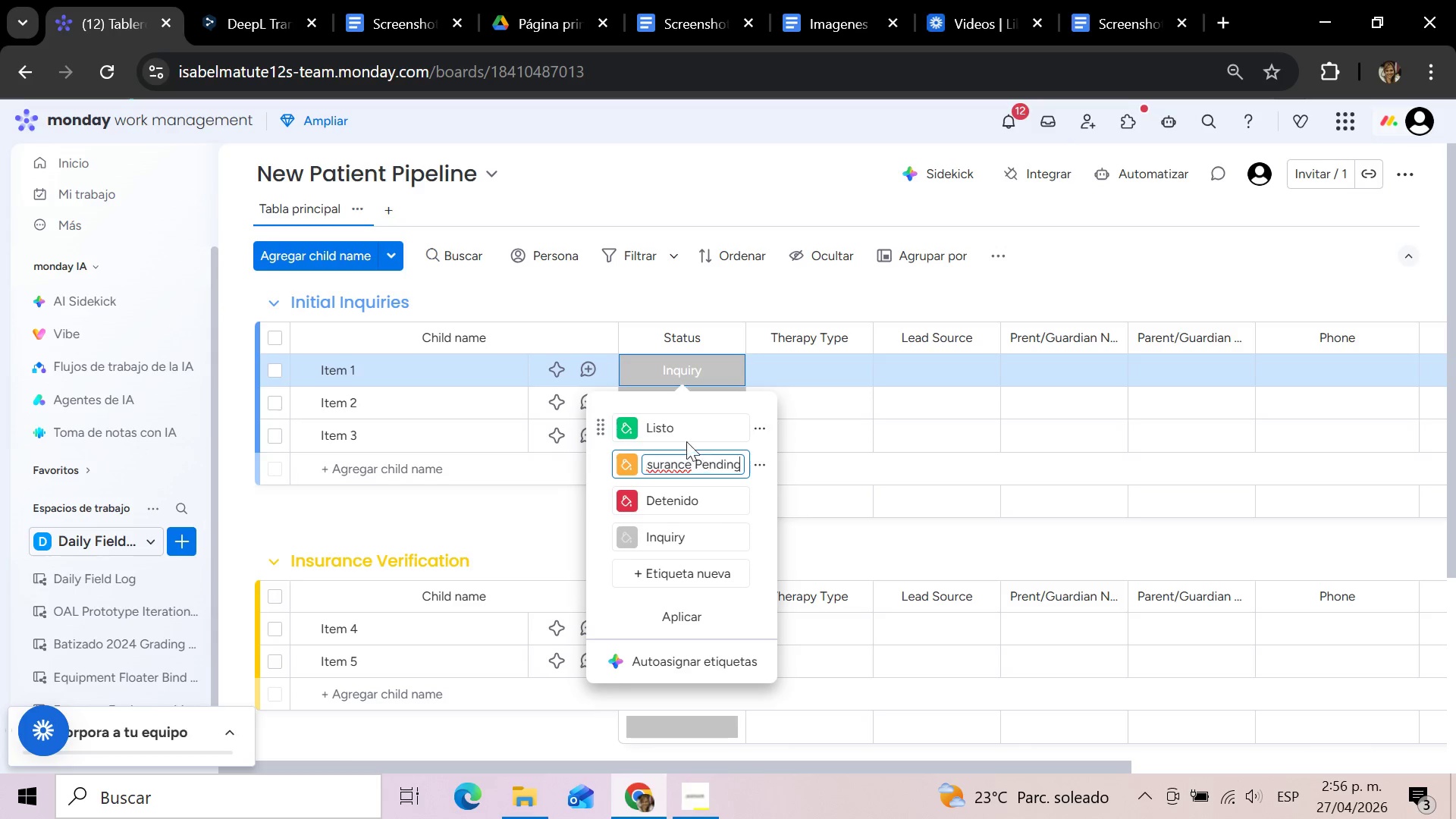 
wait(5.84)
 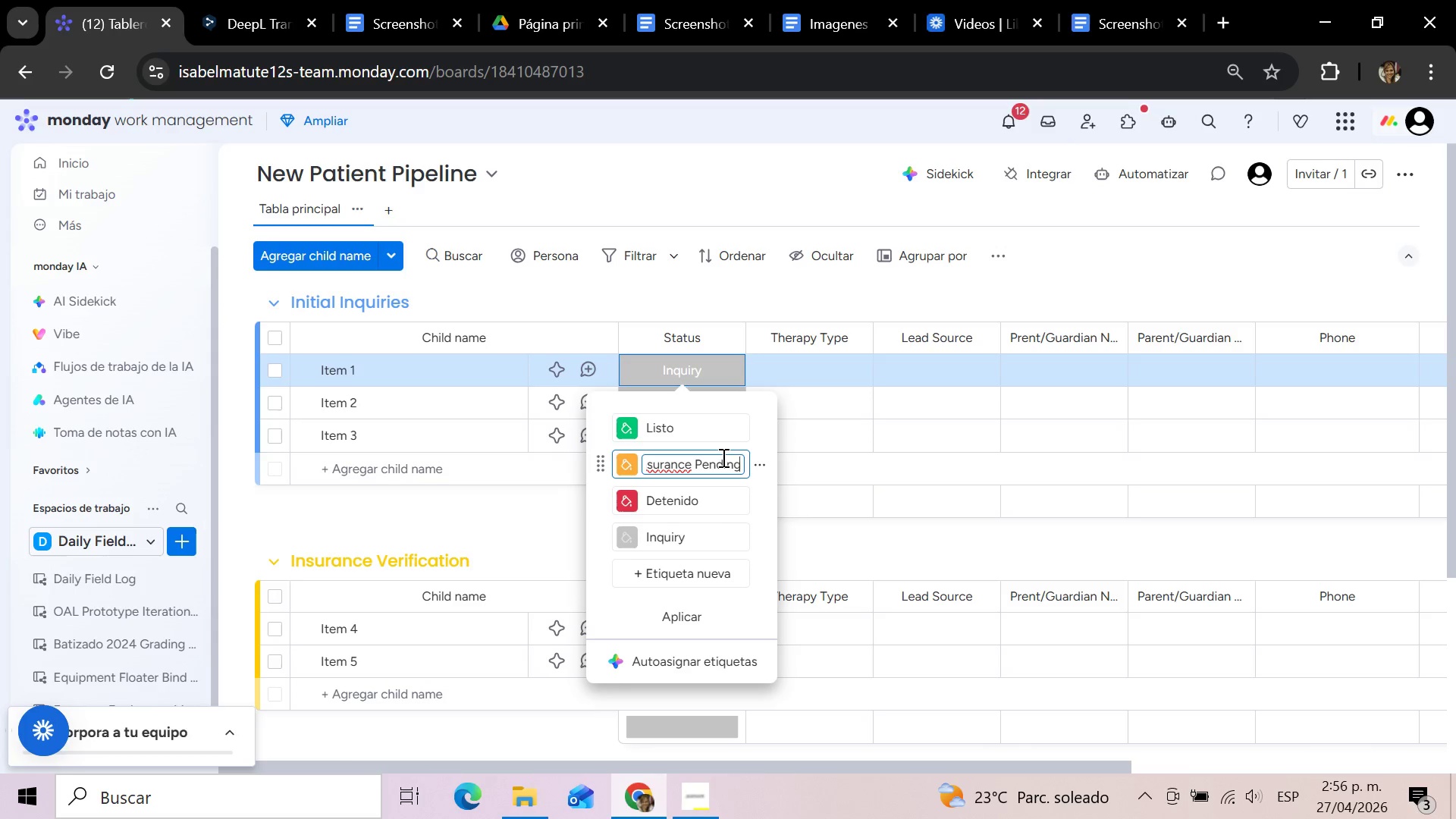 
left_click([673, 423])
 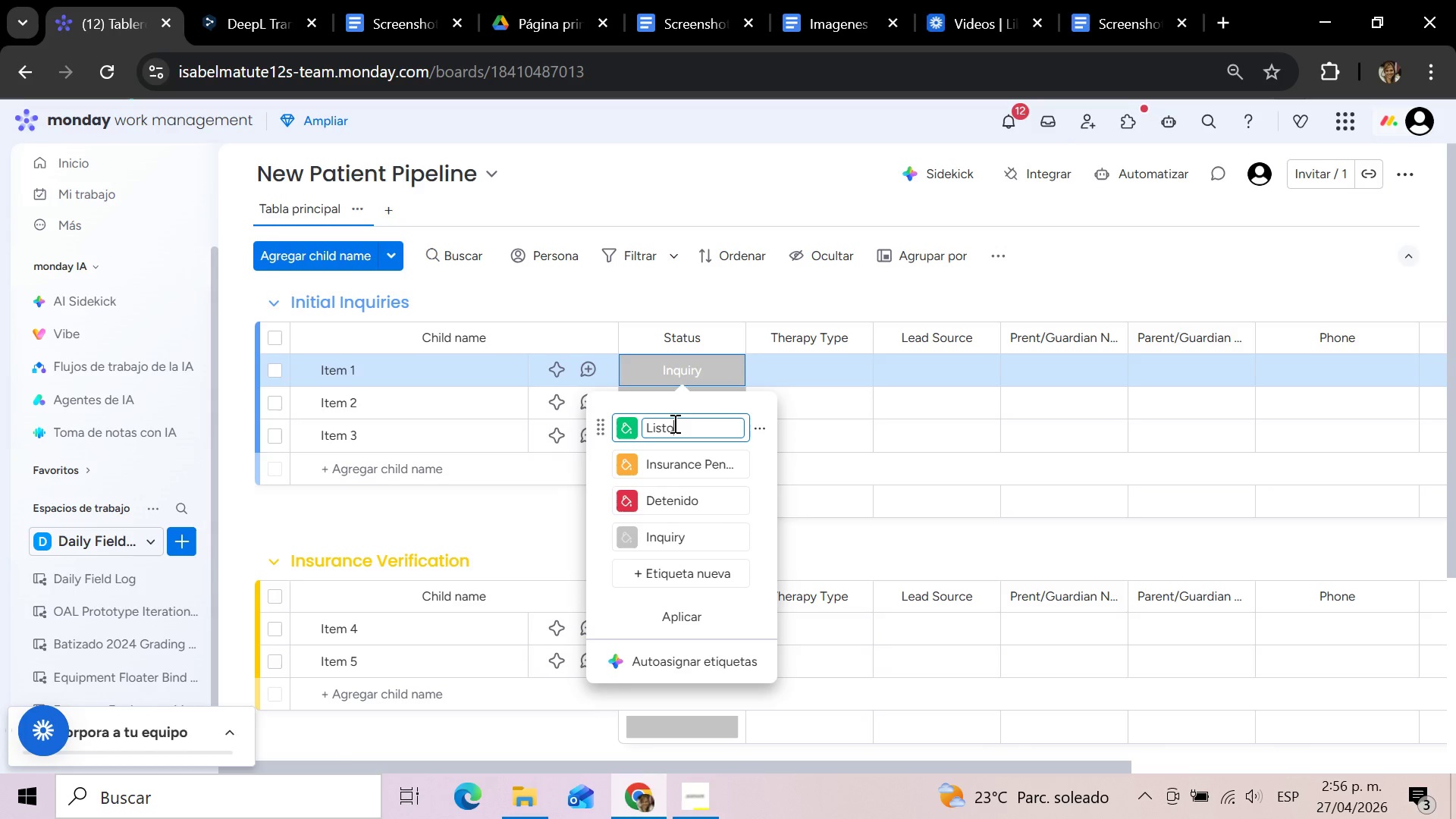 
hold_key(key=Backspace, duration=0.89)
 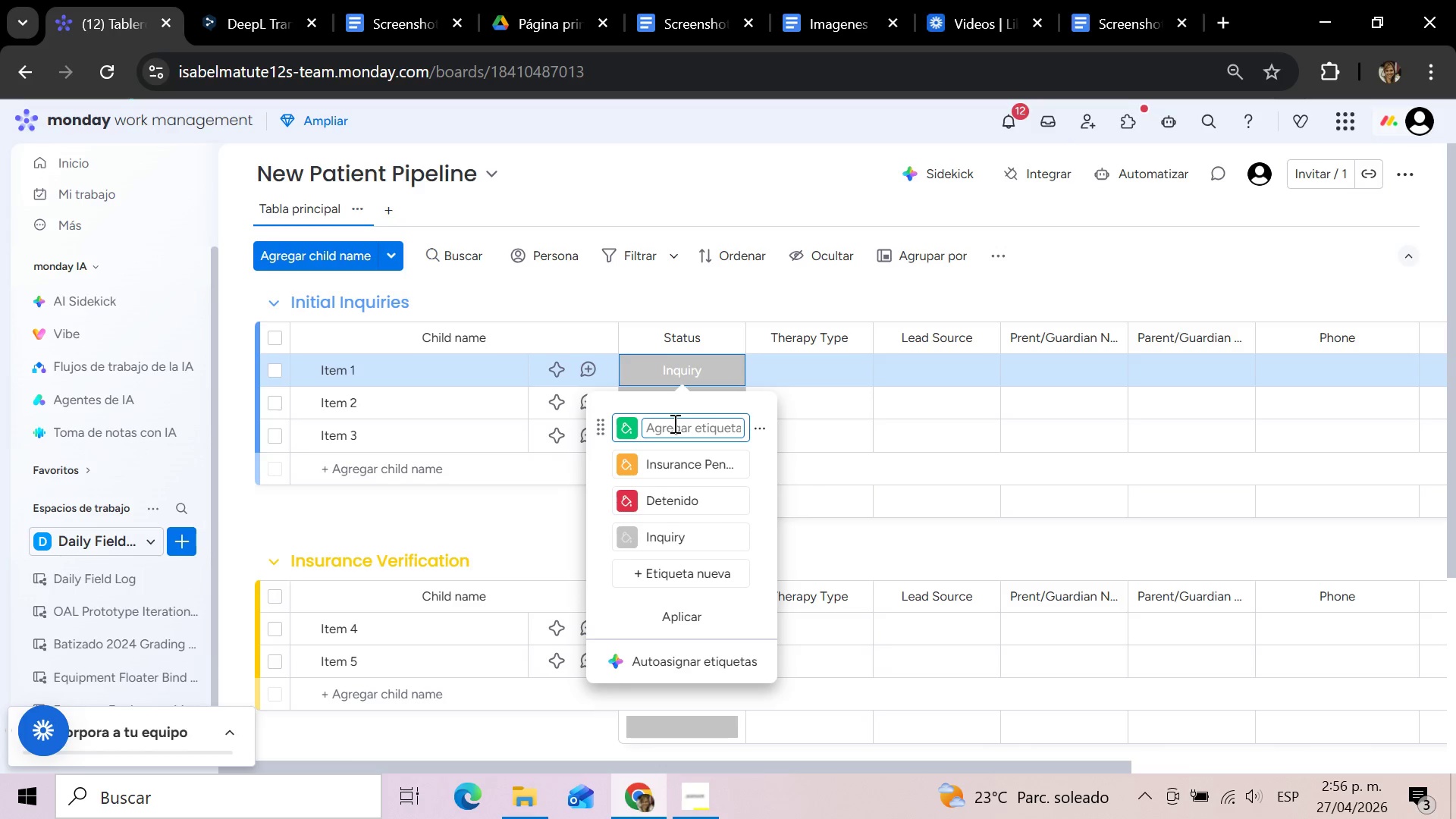 
type(Authorized)
 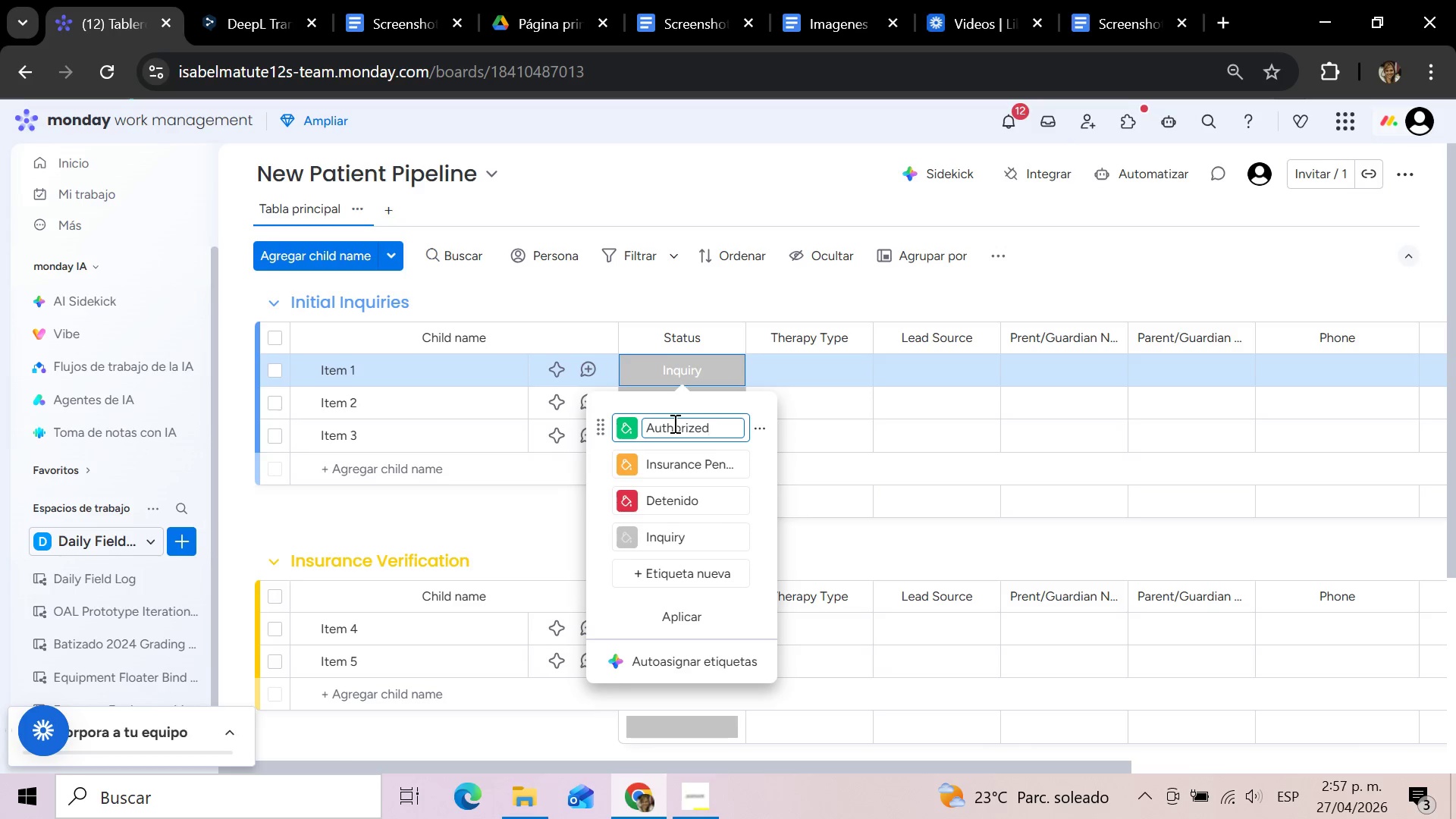 
left_click([698, 503])
 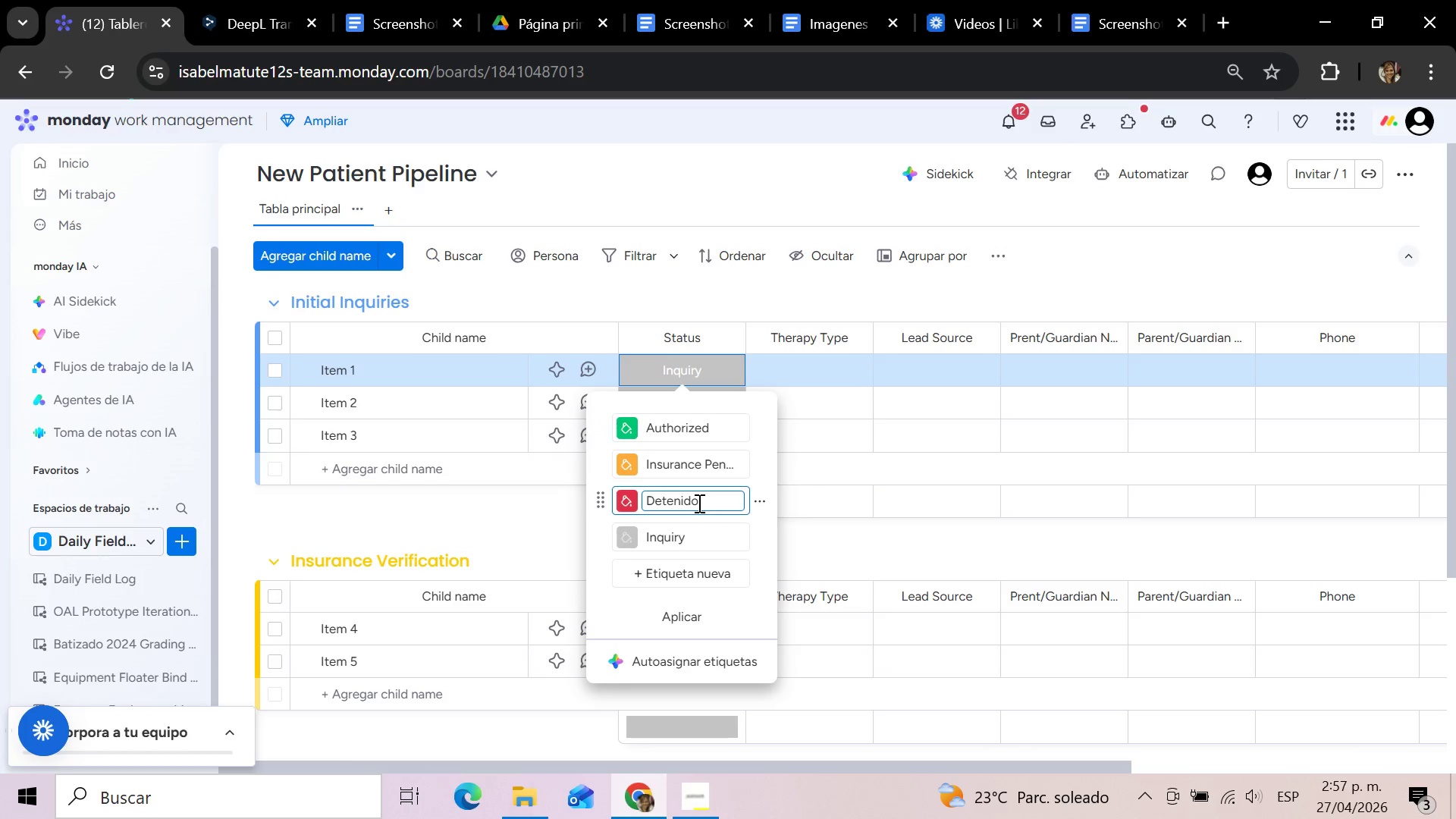 
hold_key(key=Backspace, duration=1.5)
 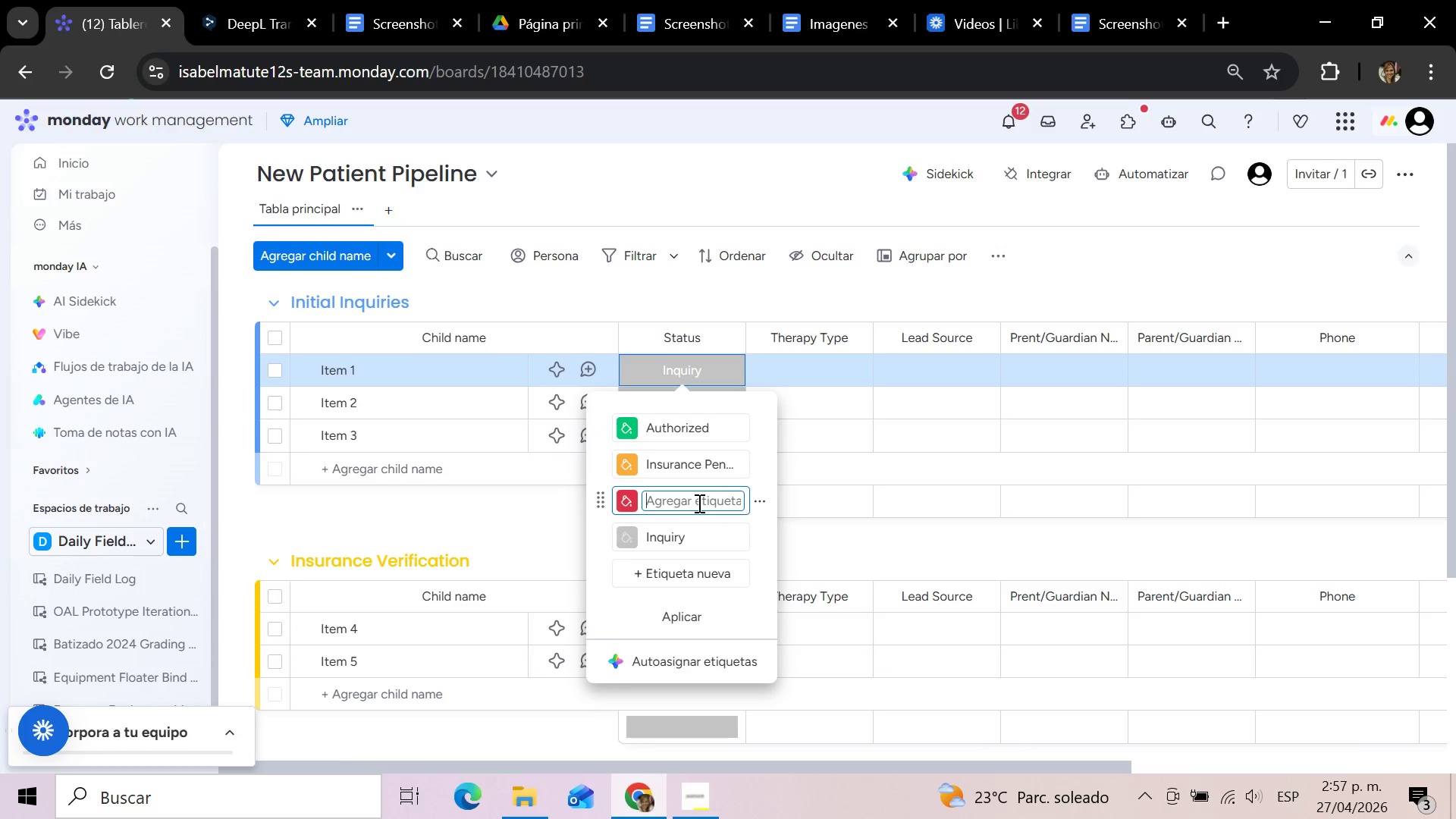 
key(Backspace)
type(Waitlisted)
 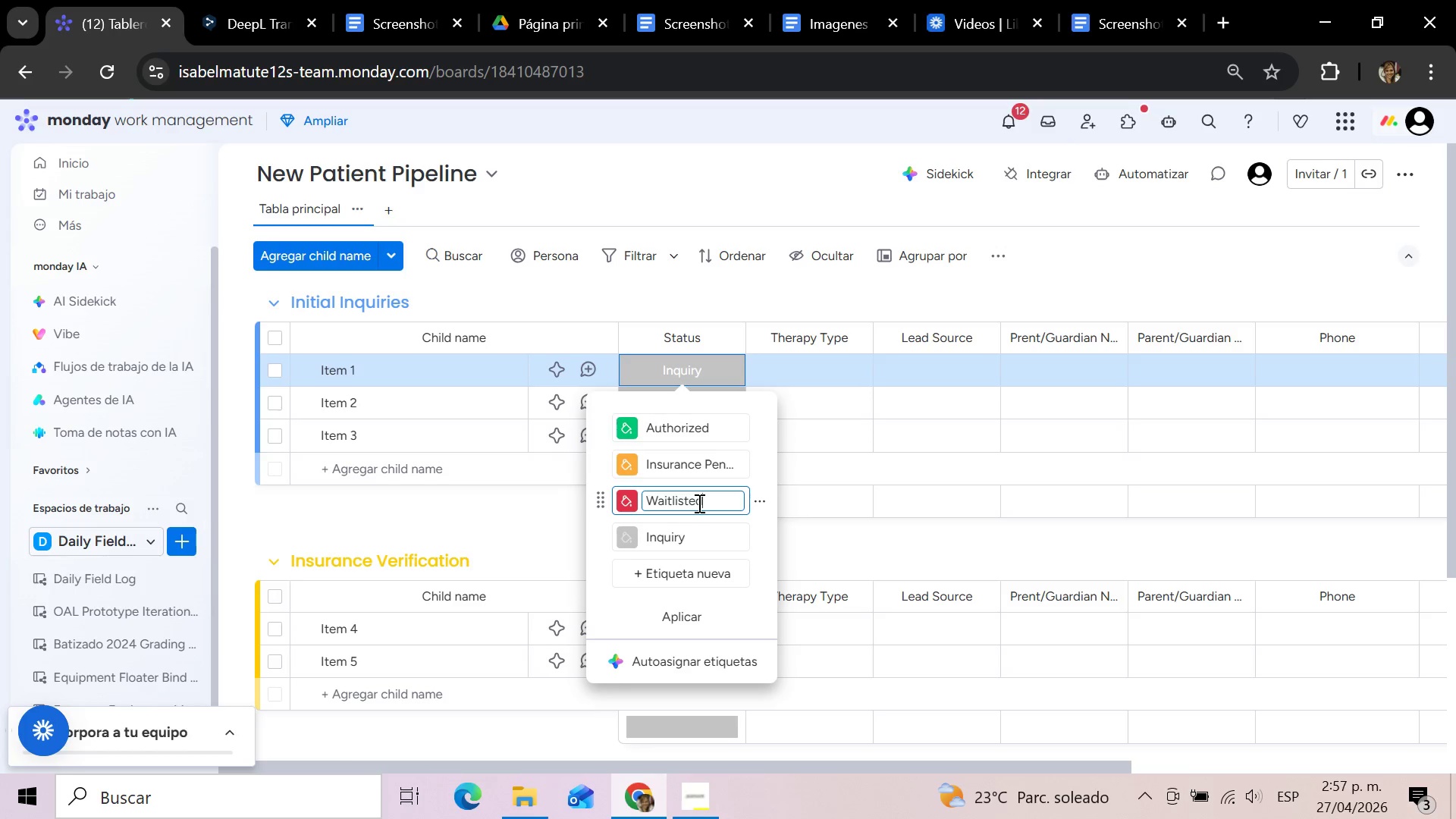 
wait(11.86)
 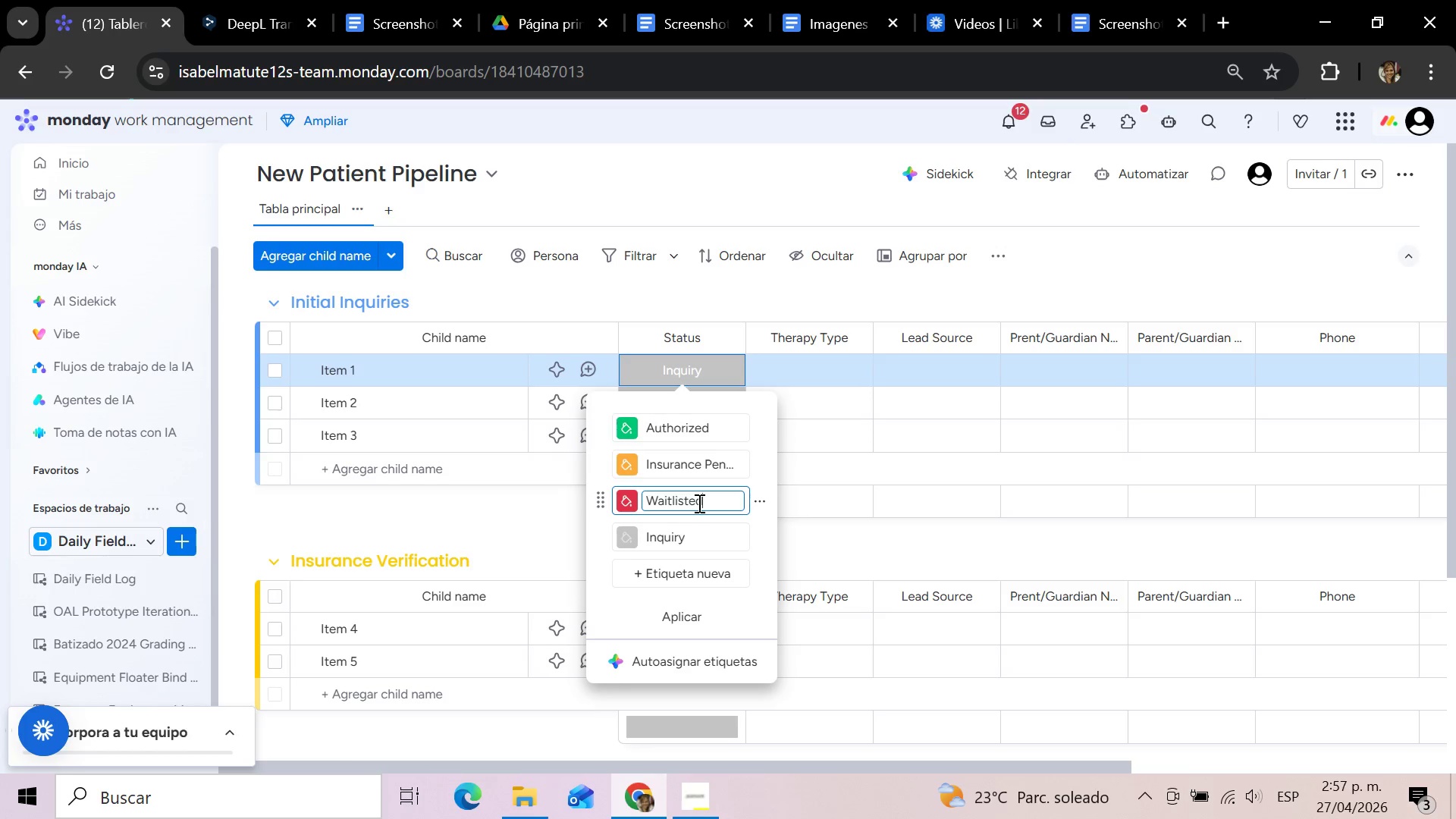 
left_click([698, 569])
 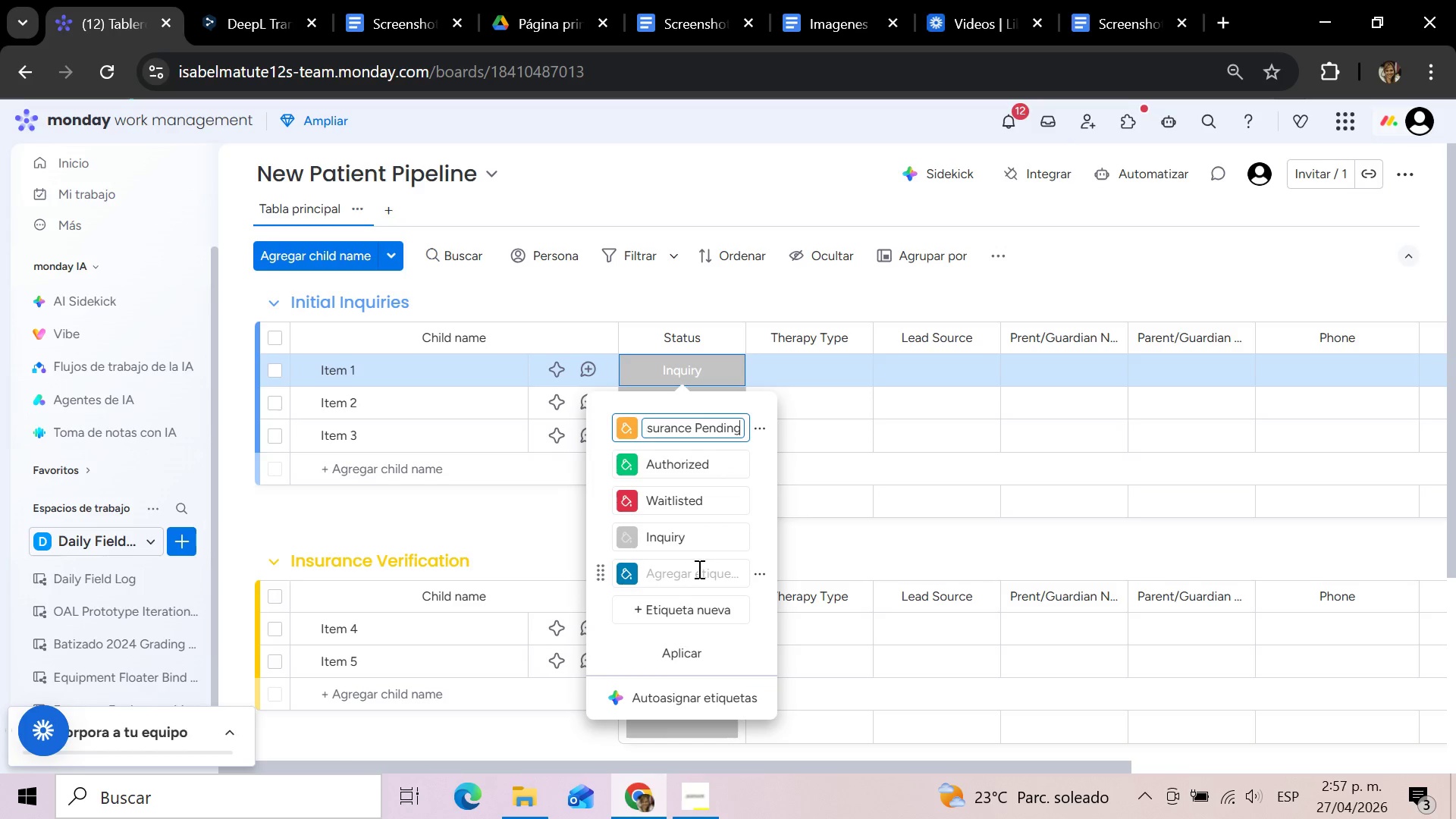 
left_click([698, 569])
 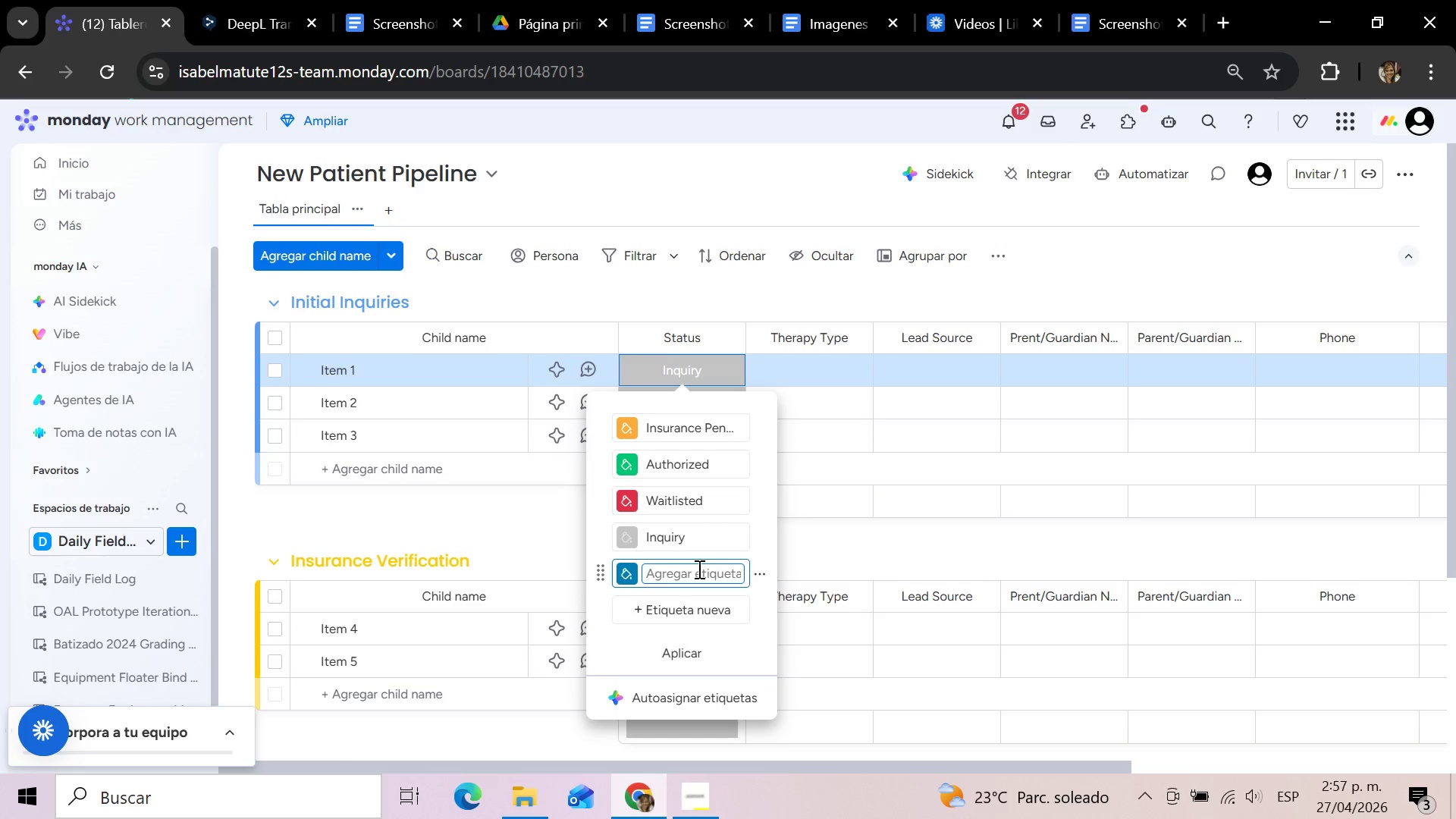 
type(Evaluation Booked)
 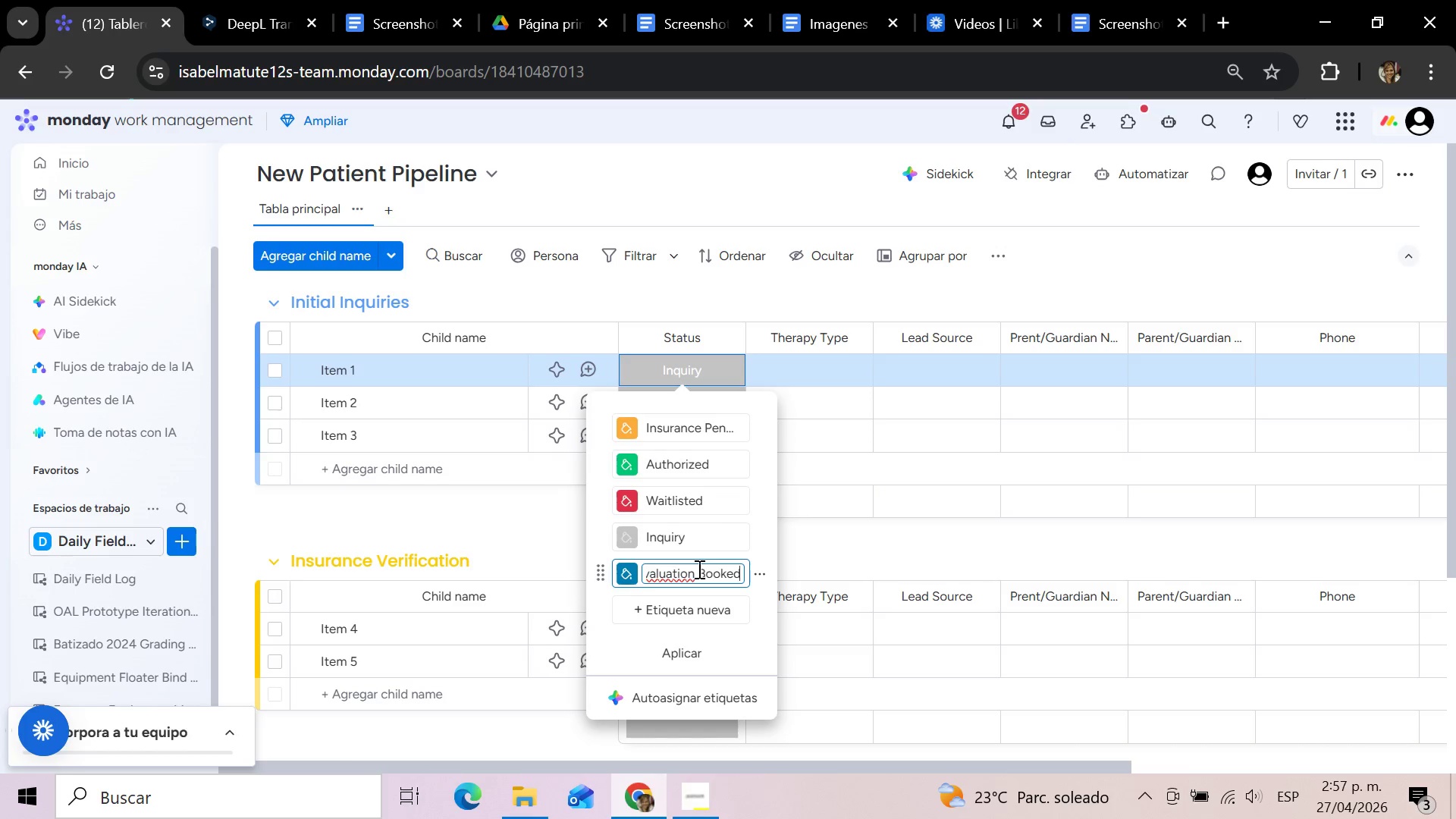 
left_click([629, 574])
 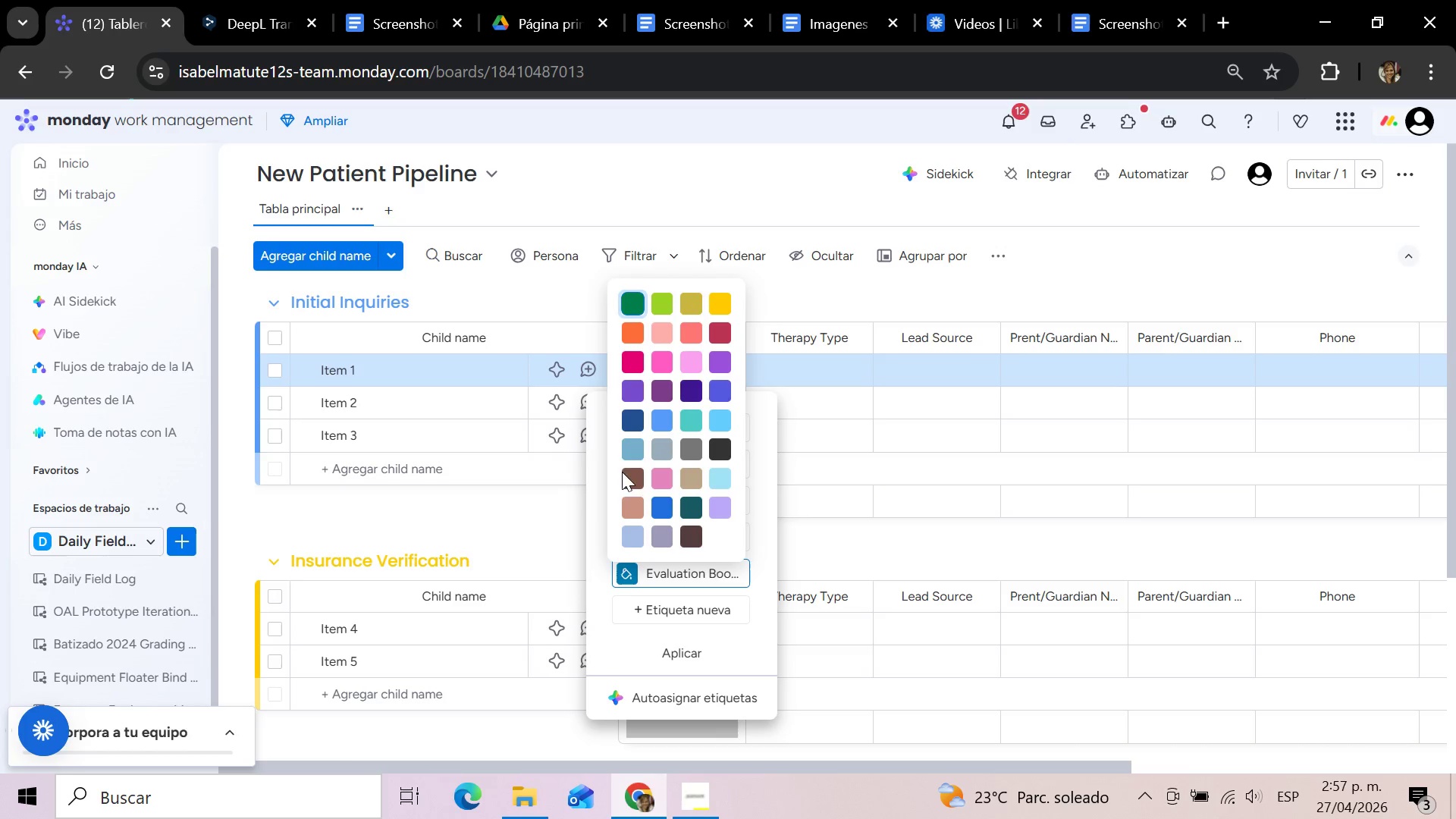 
mouse_move([653, 410])
 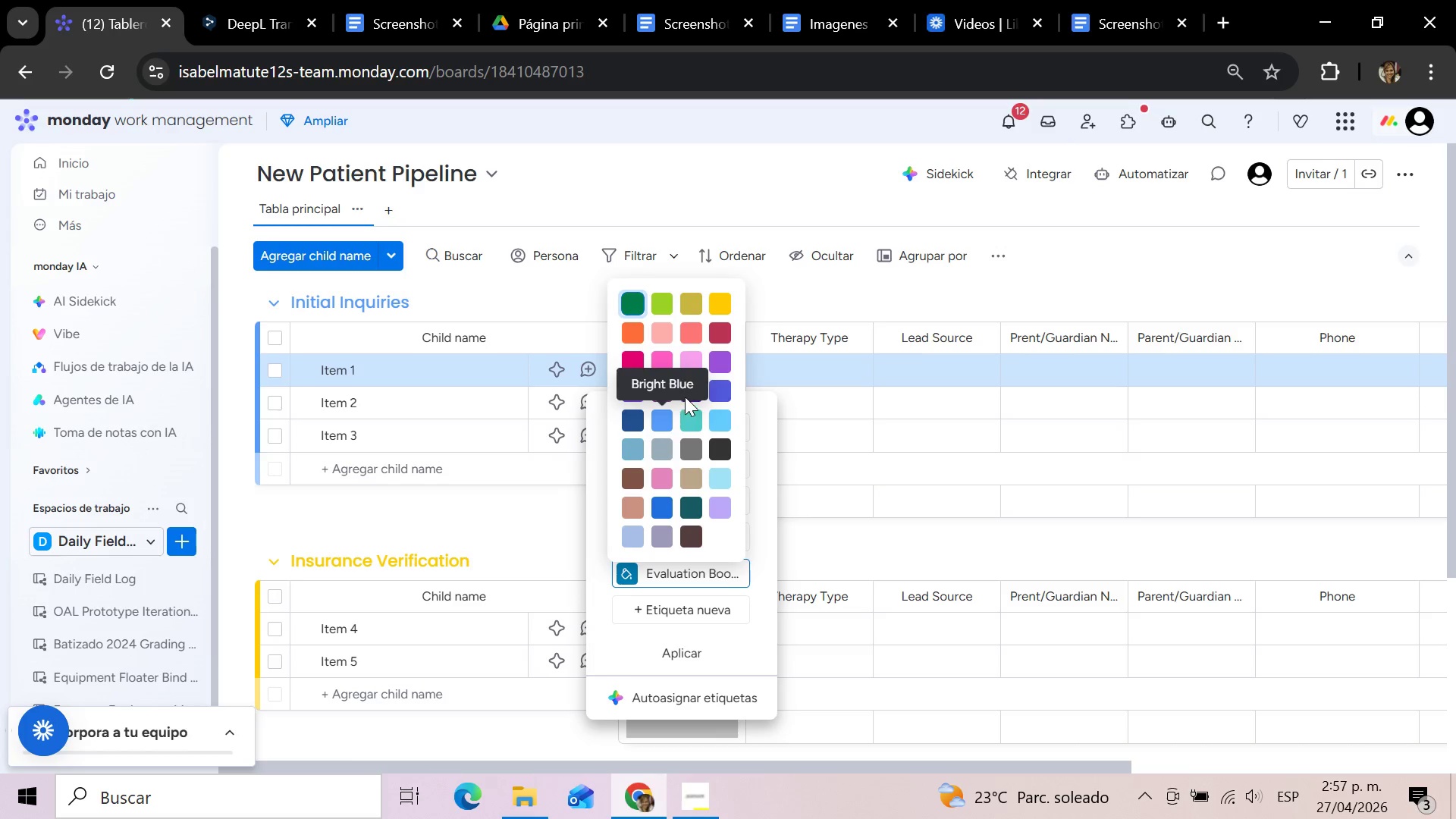 
wait(7.83)
 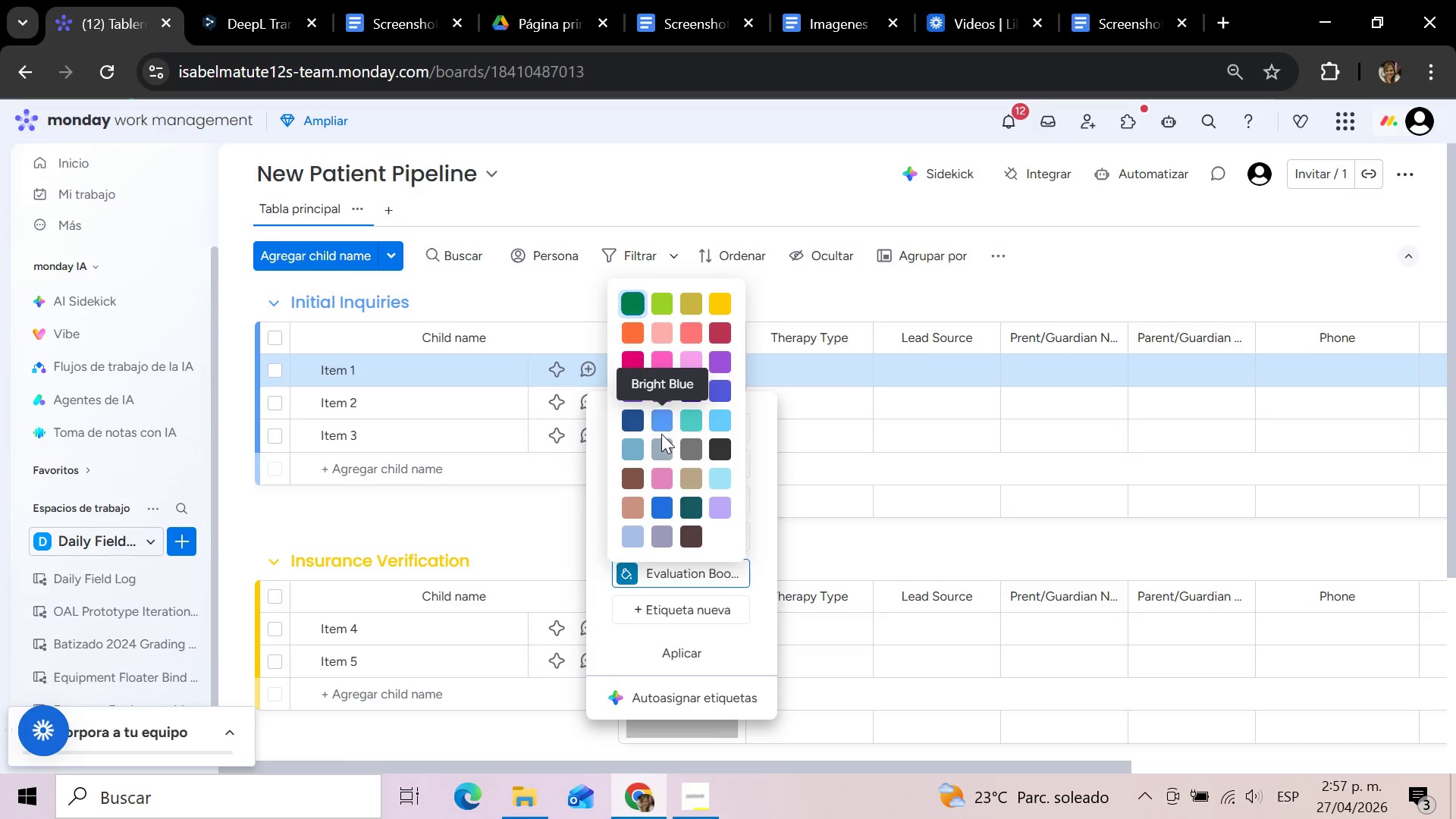 
mouse_move([660, 413])
 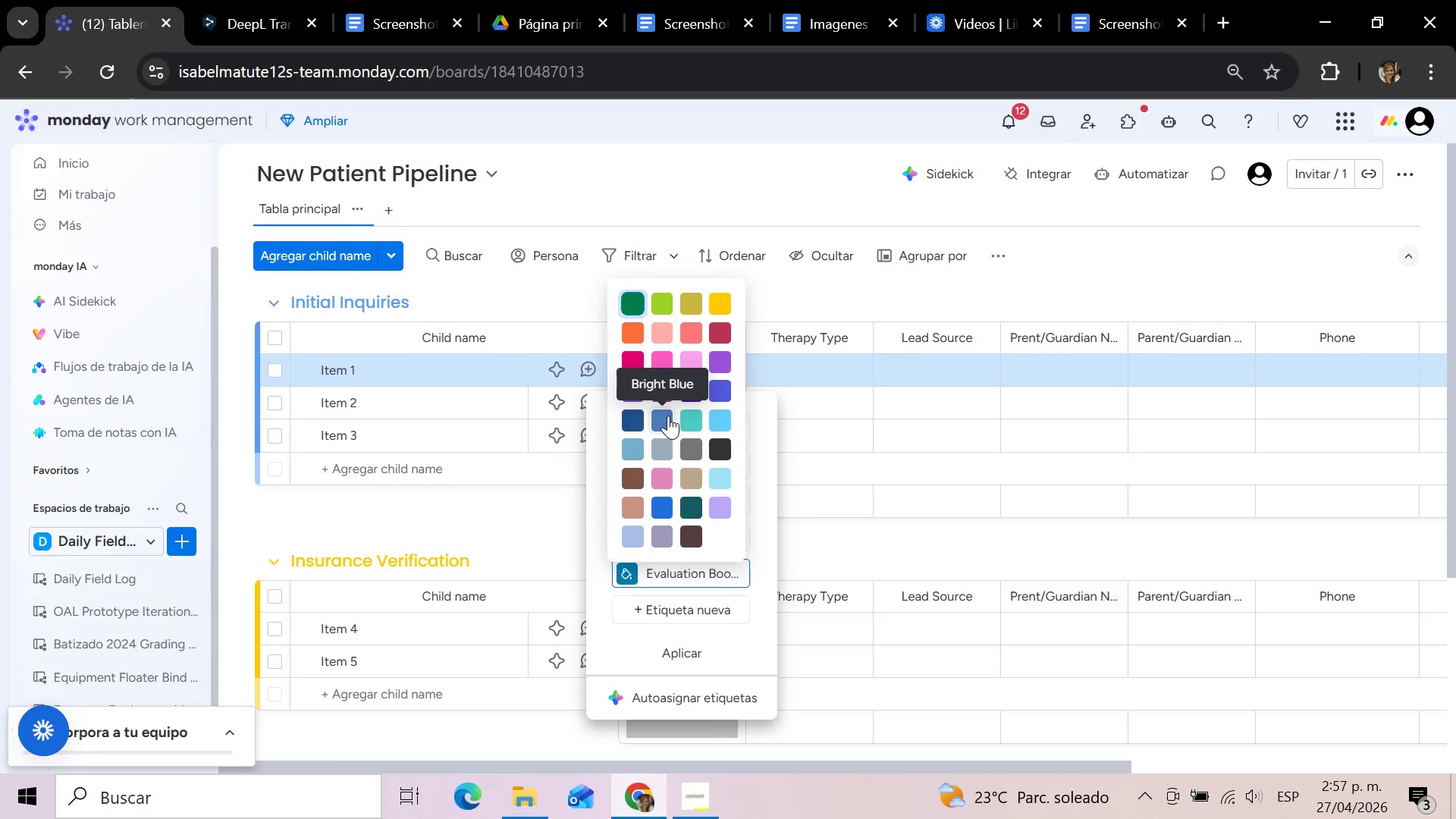 
left_click([668, 416])
 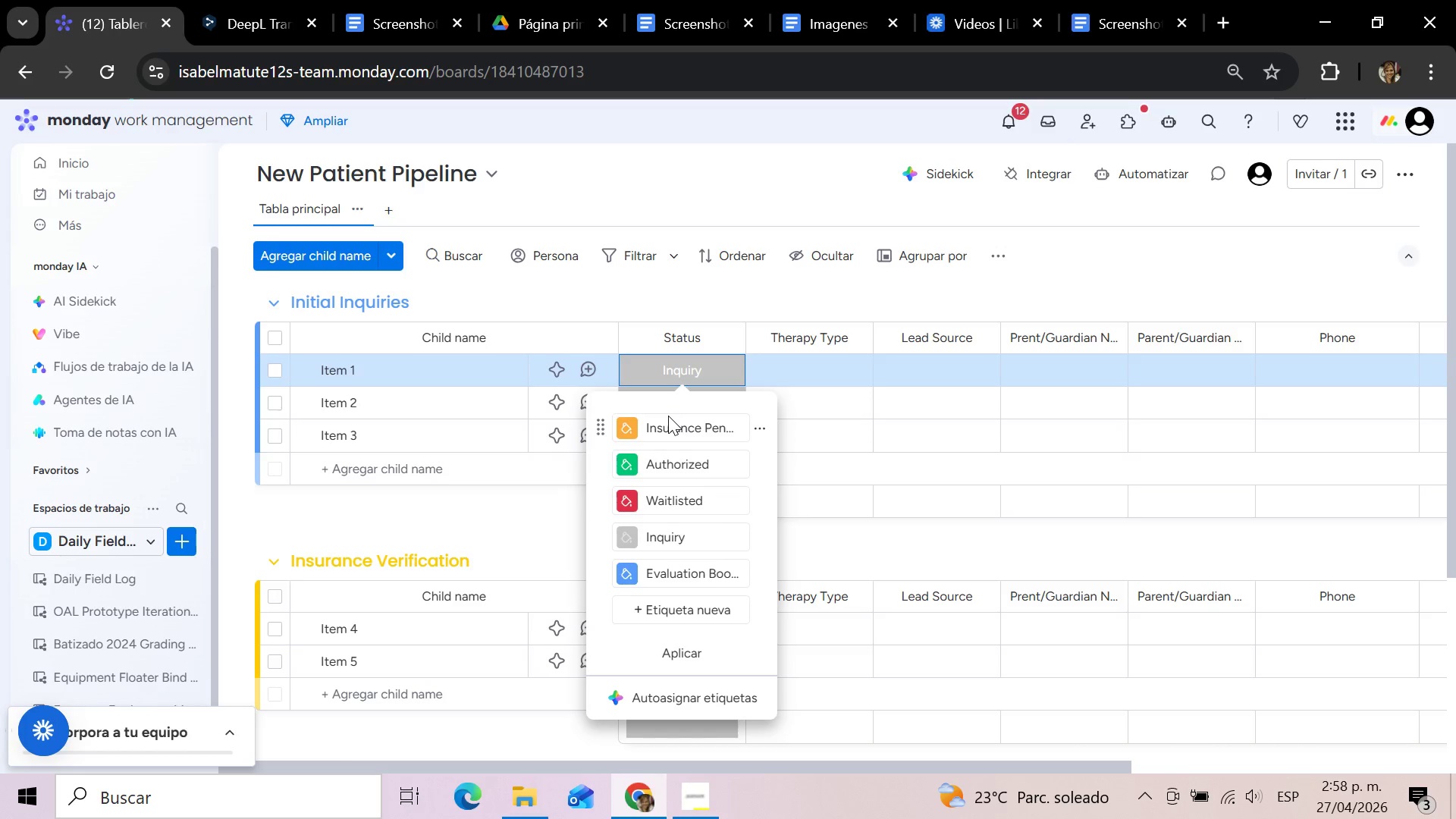 
wait(18.2)
 